 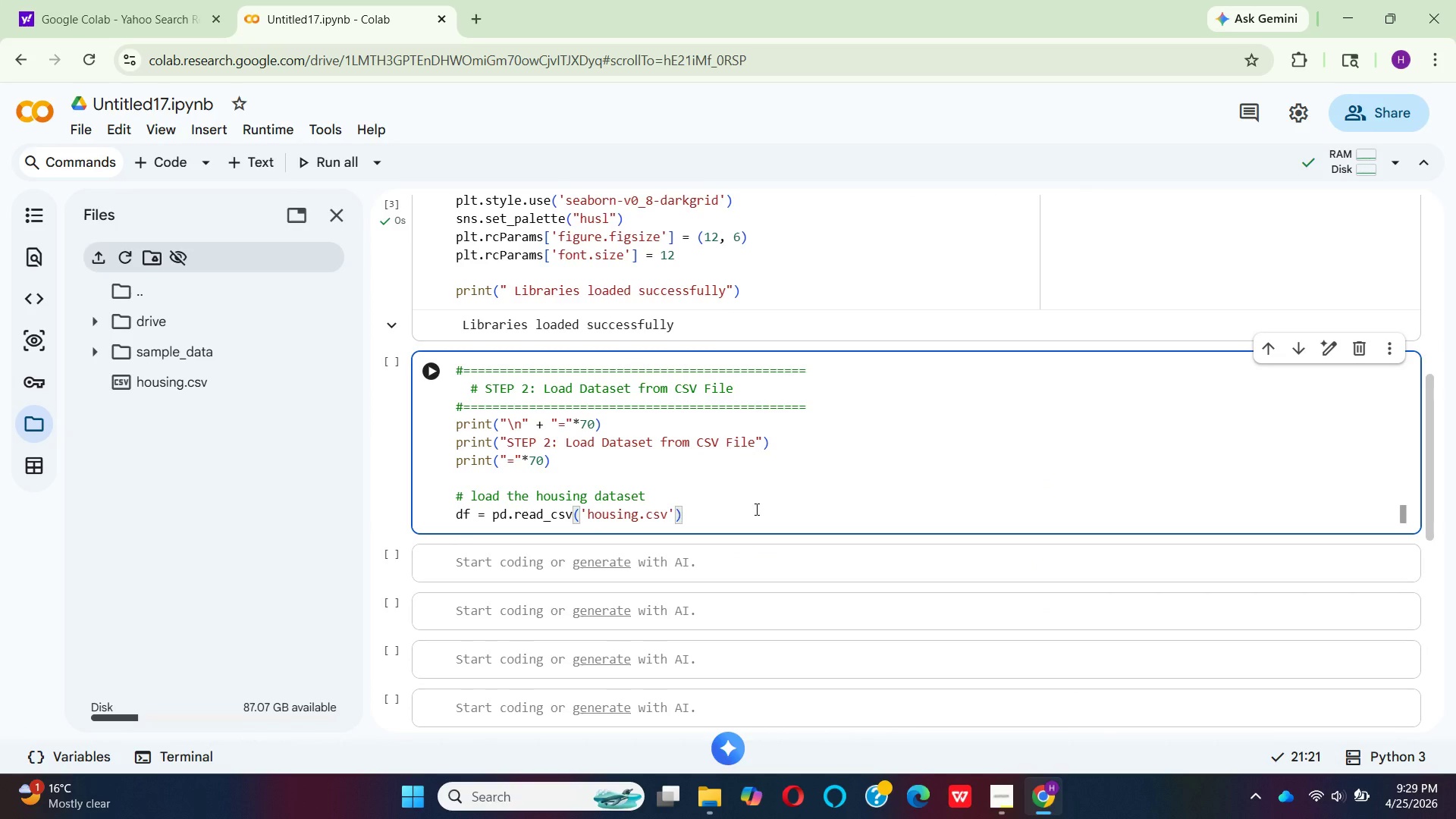 
key(Enter)
 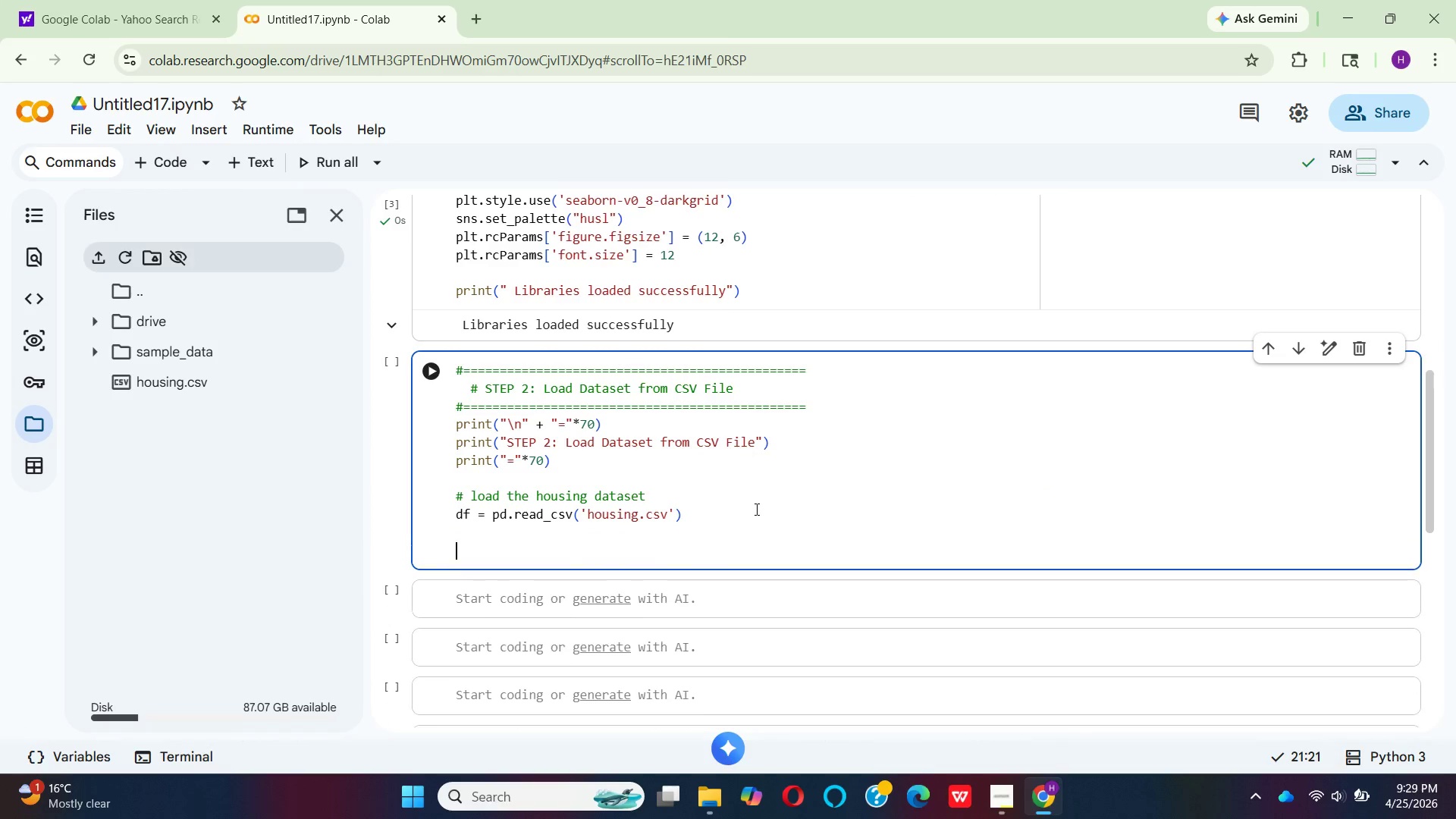 
key(Enter)
 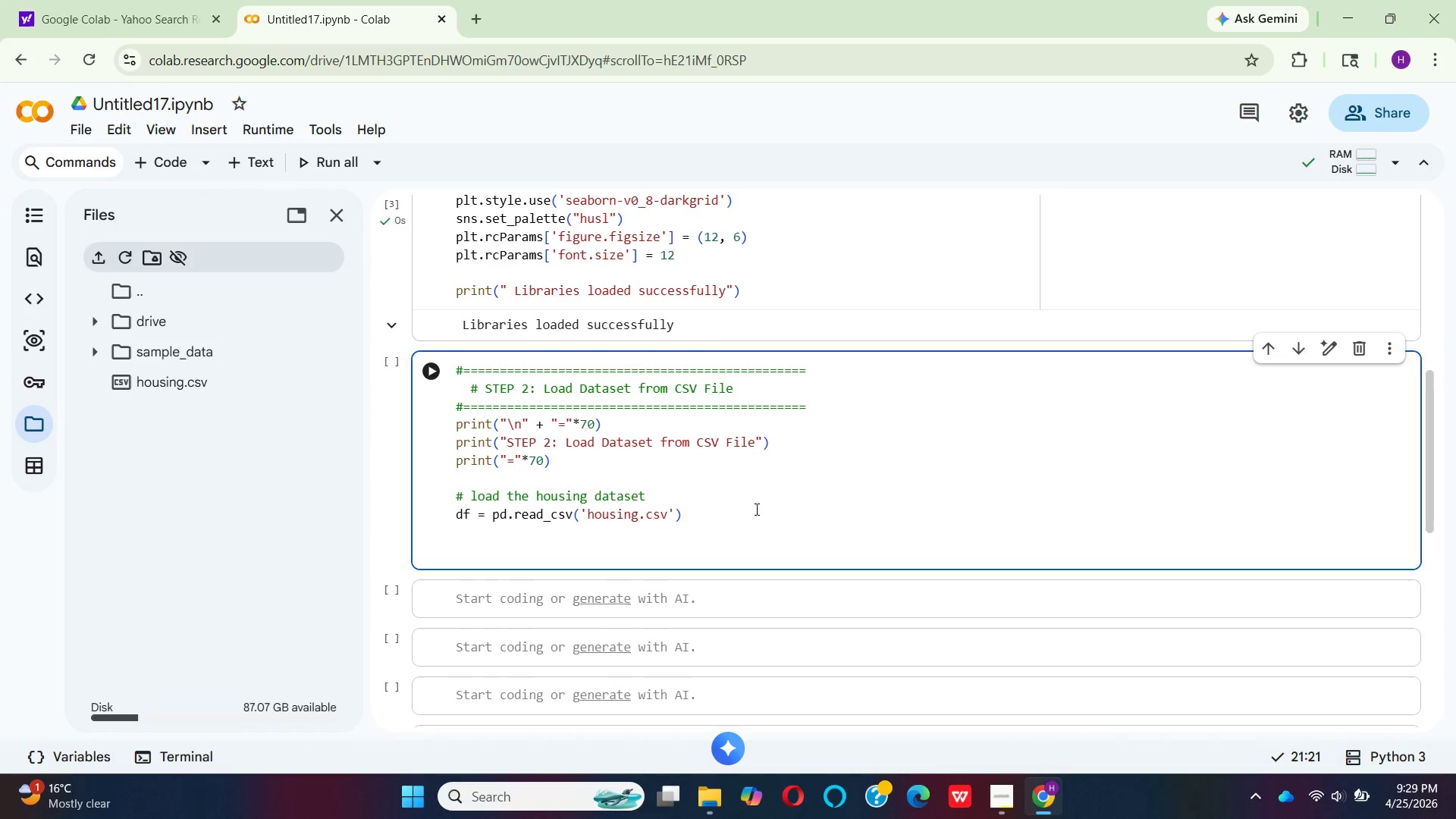 
type(prnt)
 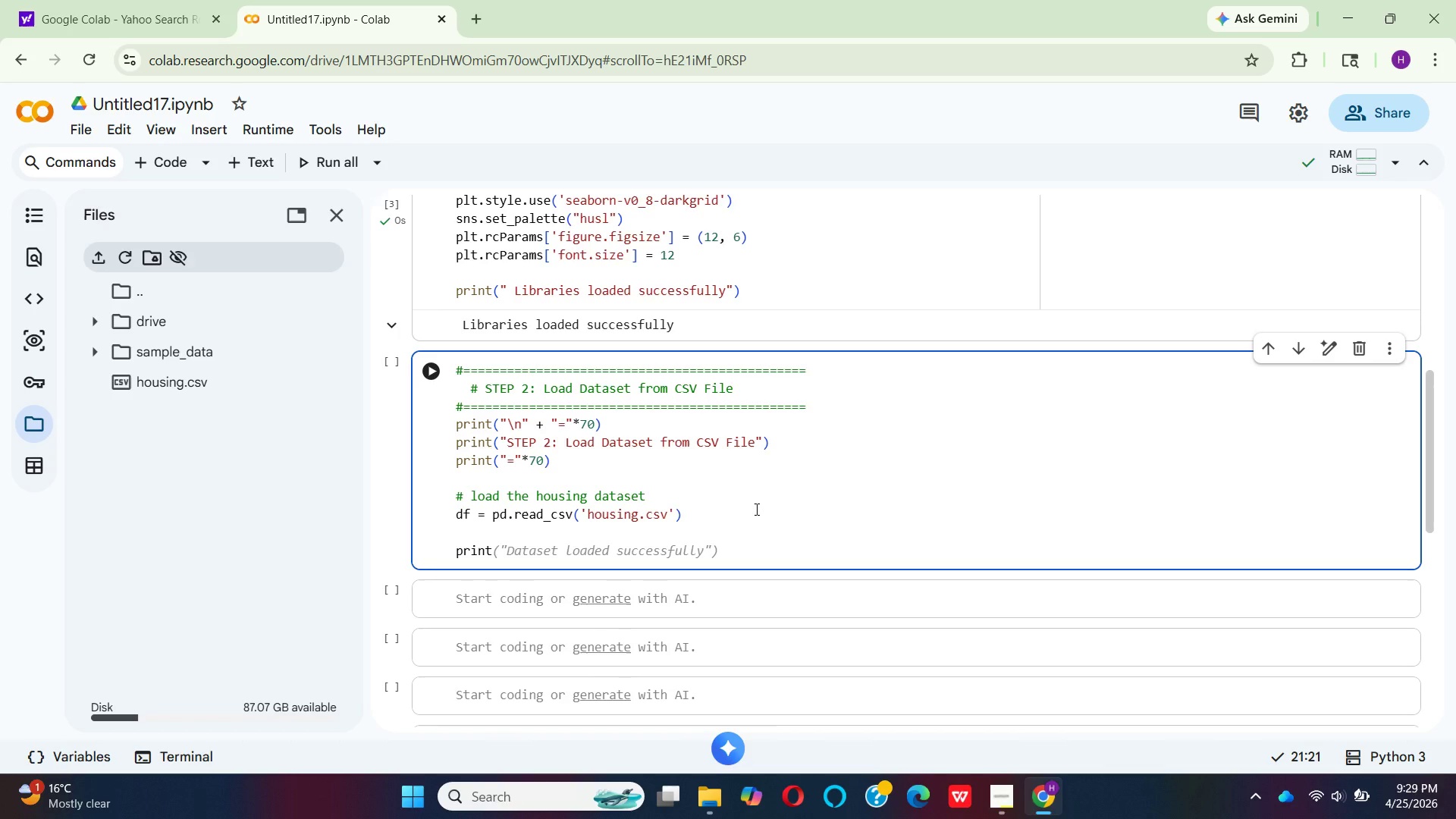 
hold_key(key=I, duration=0.34)
 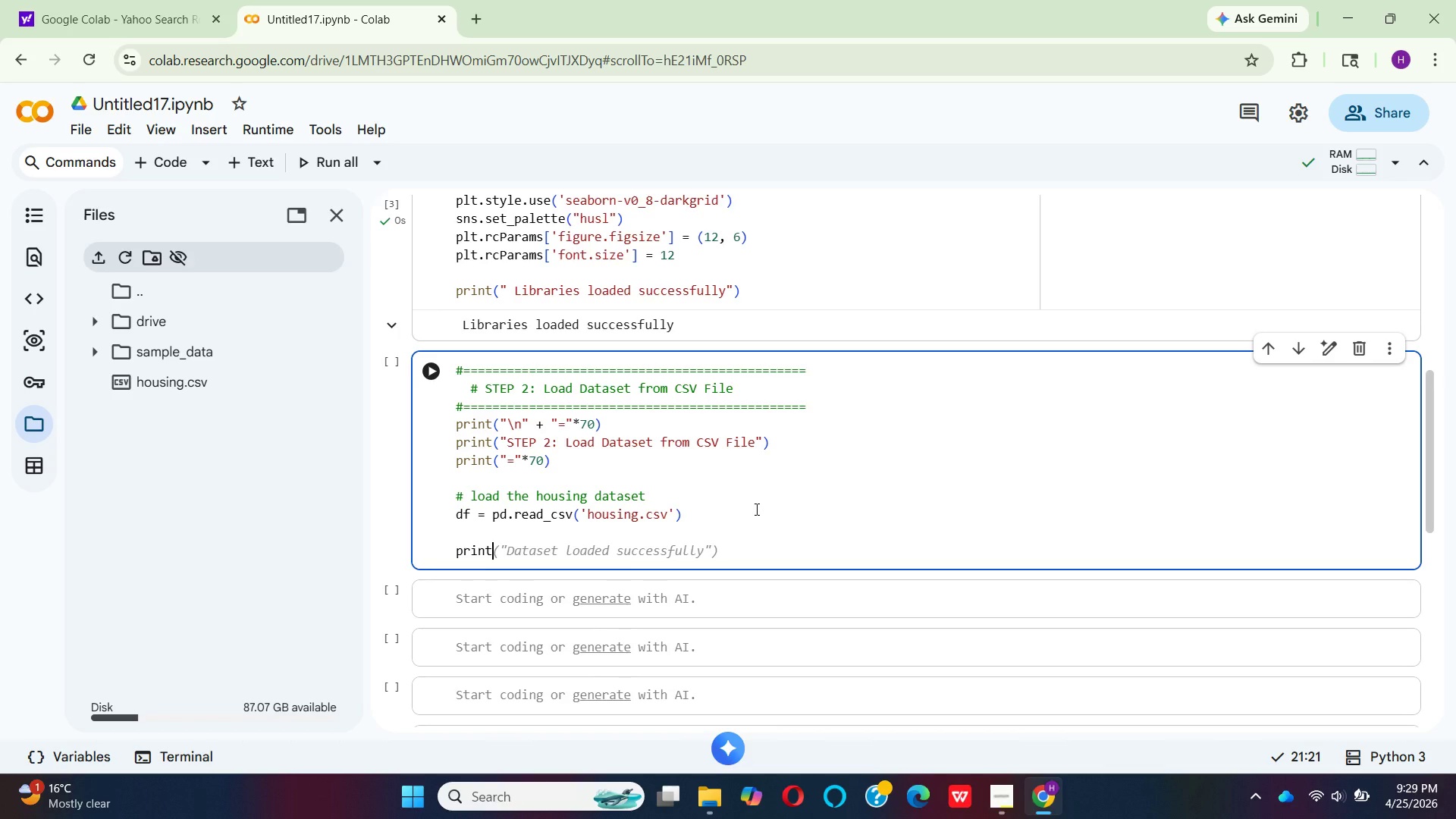 
hold_key(key=ShiftRight, duration=1.39)
 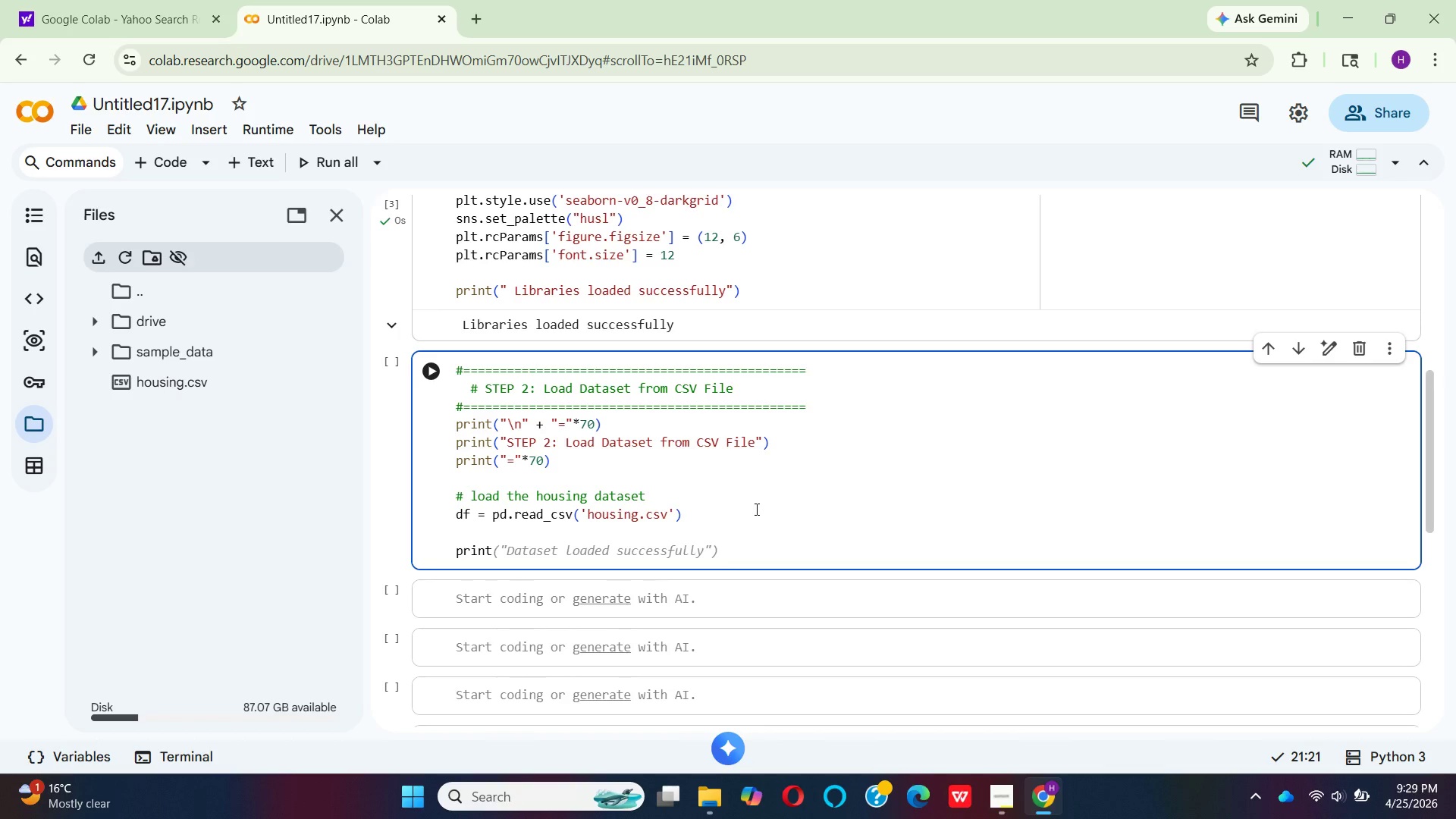 
key(Enter)
 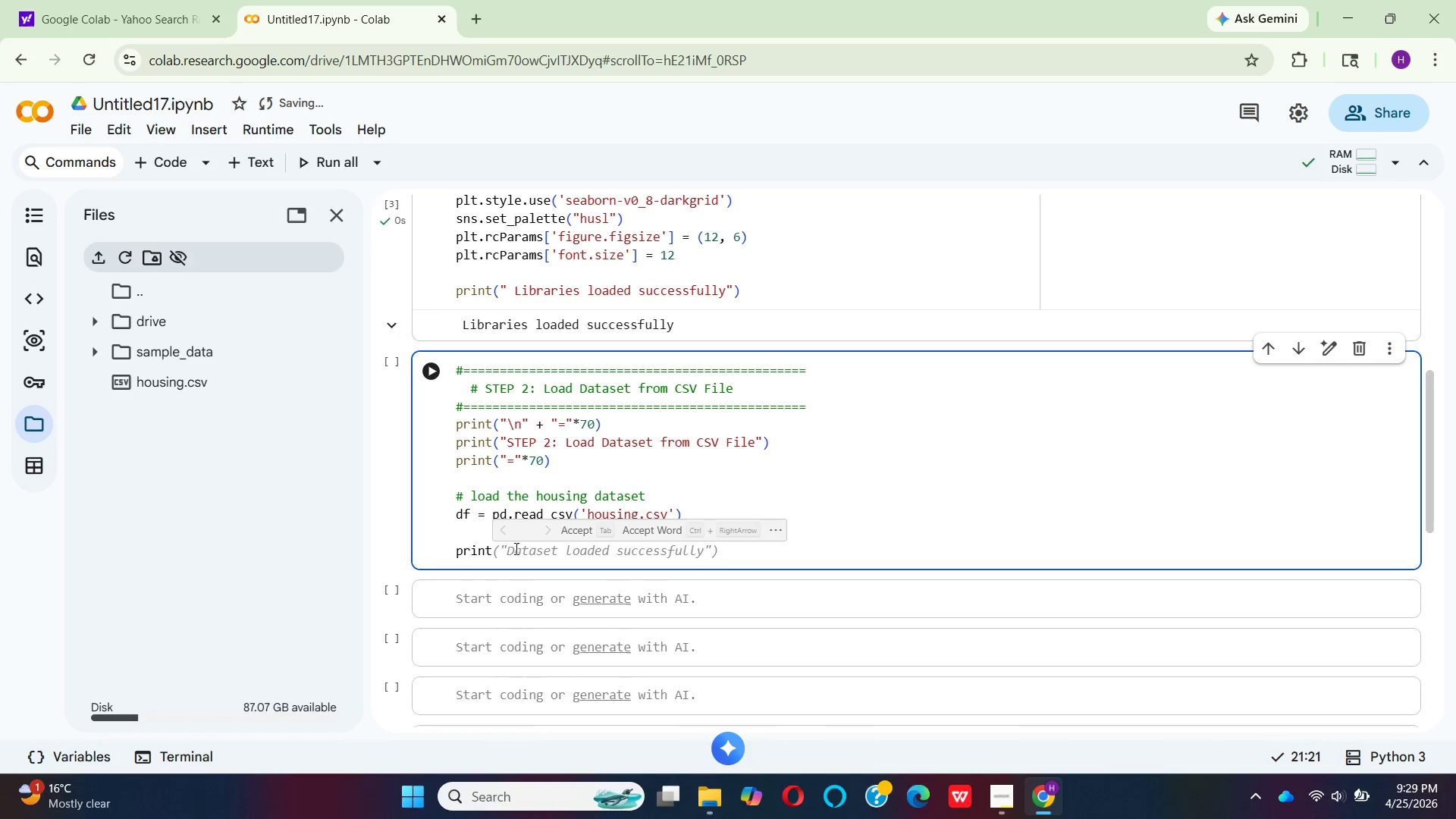 
left_click([579, 525])
 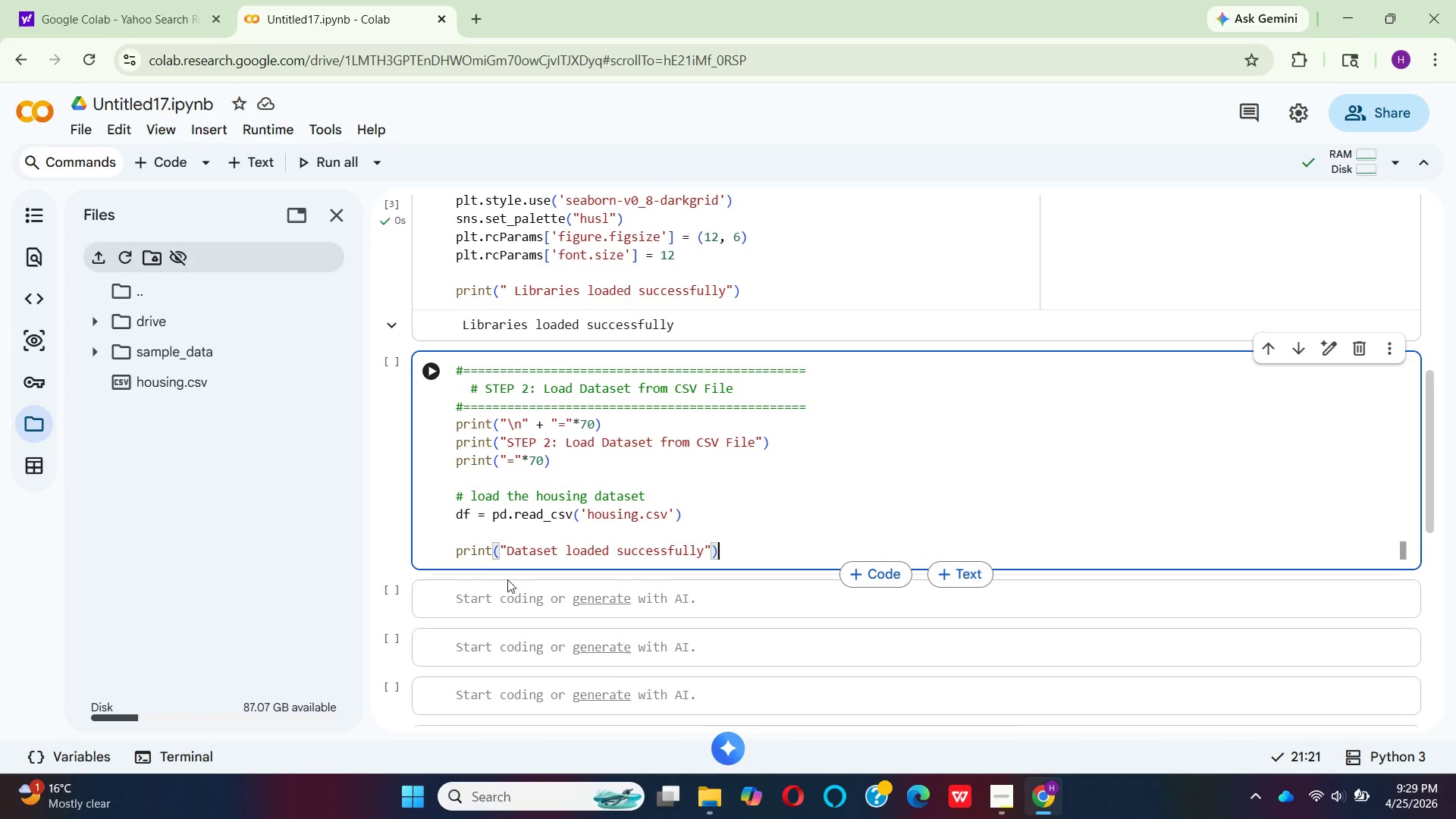 
left_click([510, 544])
 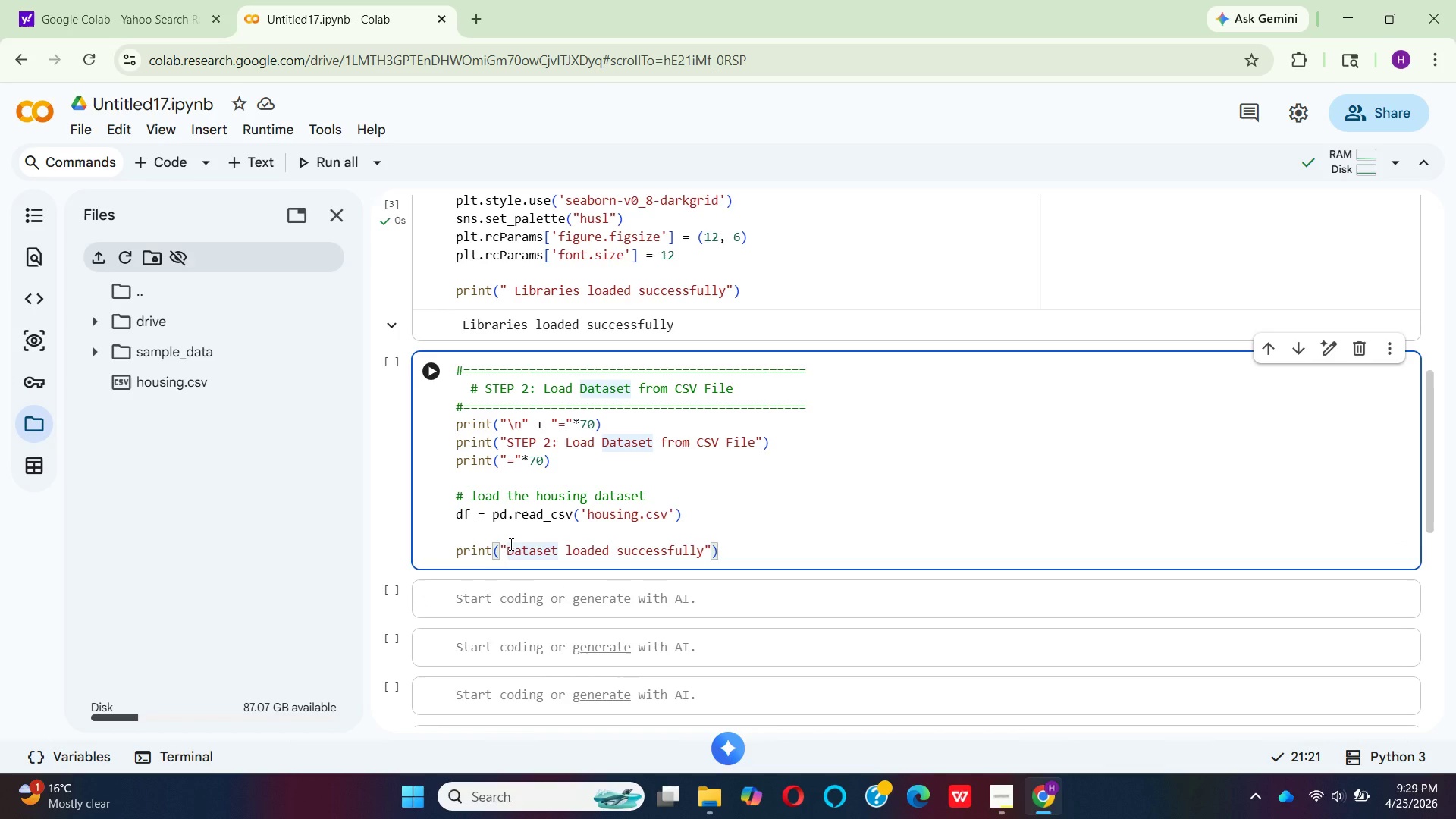 
key(Space)
 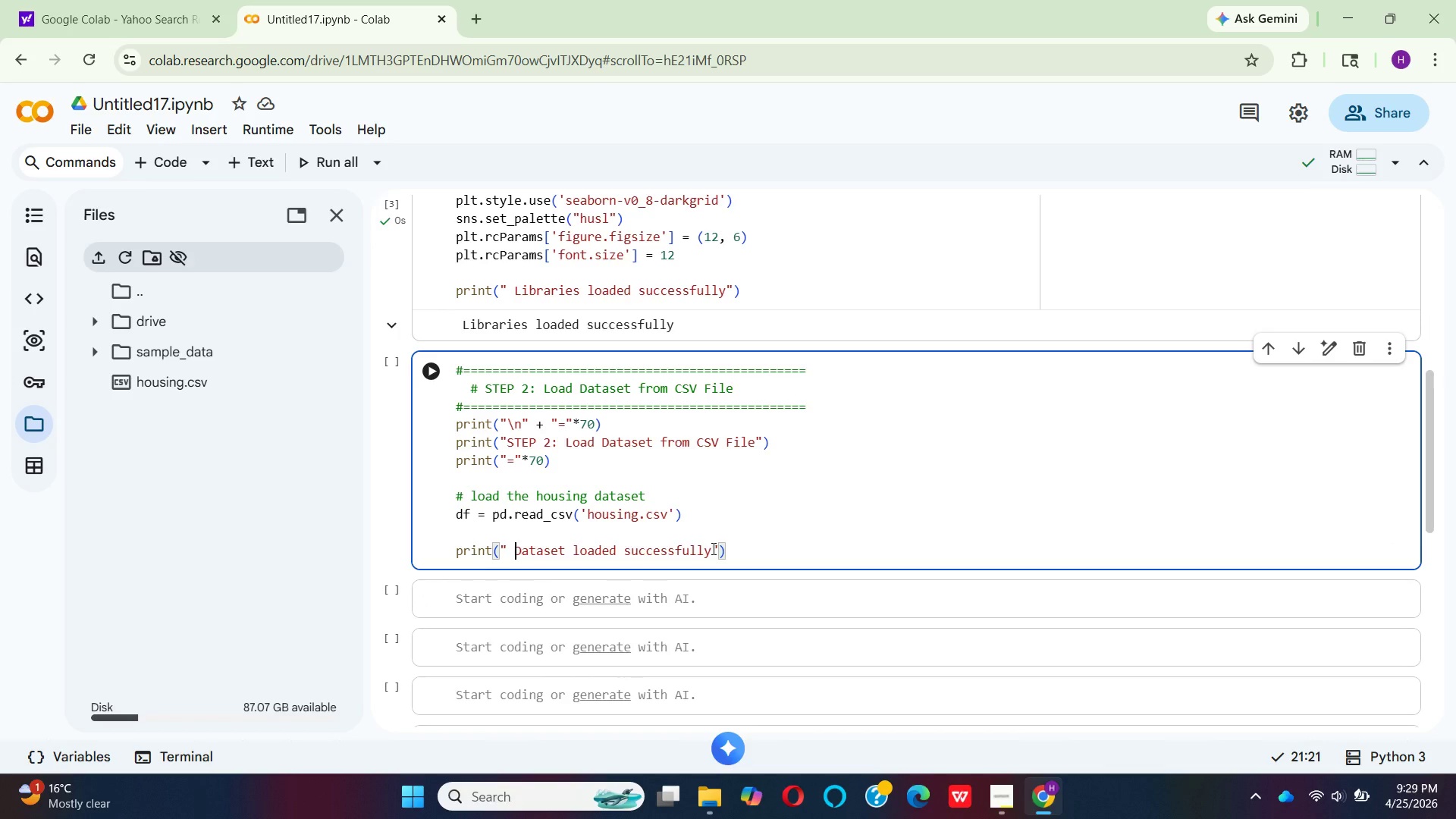 
left_click([712, 548])
 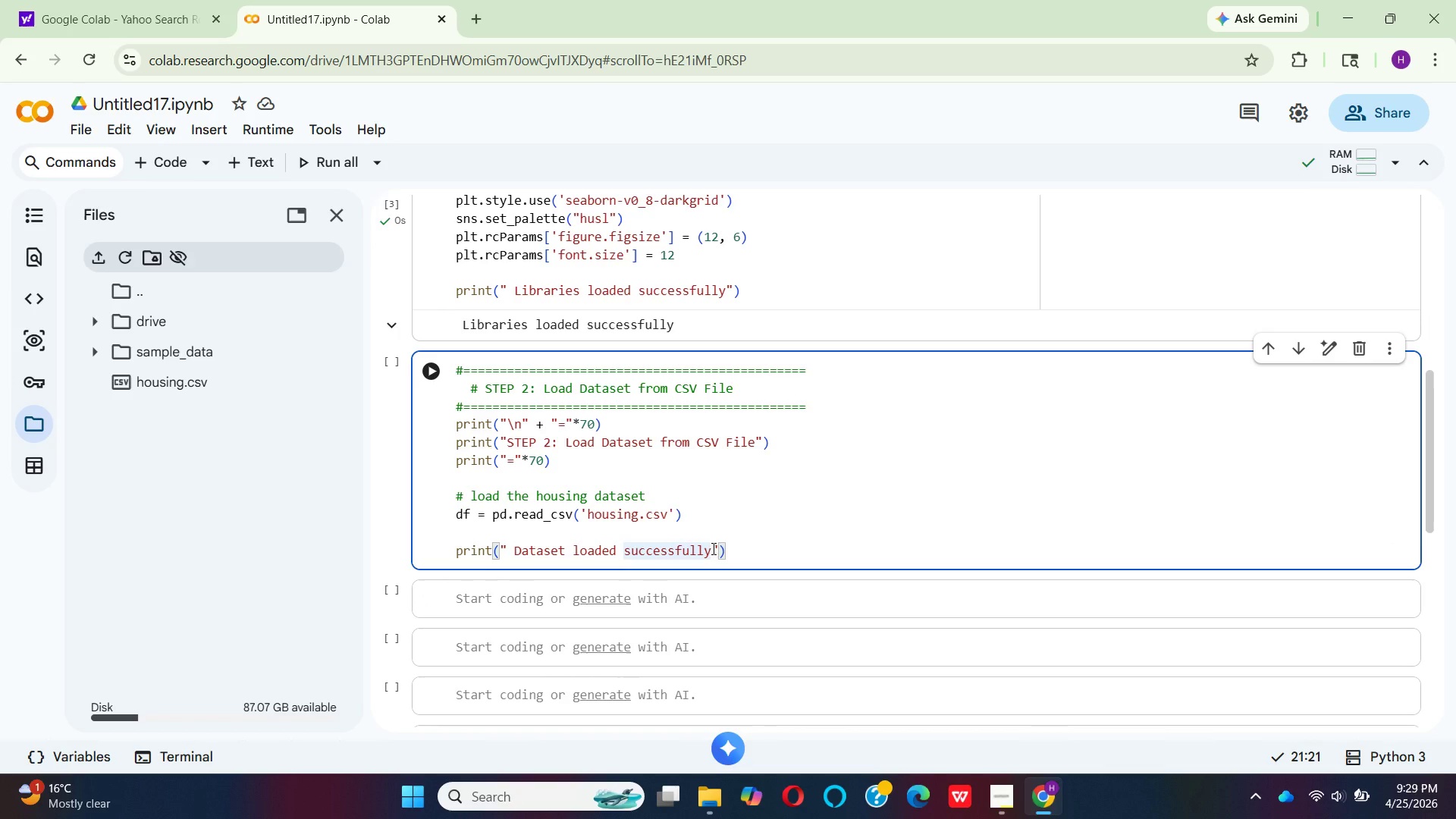 
key(Backspace)
key(Backspace)
key(Backspace)
key(Backspace)
key(Backspace)
key(Backspace)
key(Backspace)
key(Backspace)
key(Backspace)
key(Backspace)
key(Backspace)
key(Backspace)
key(Backspace)
key(Backspace)
key(Backspace)
key(Backspace)
key(Backspace)
key(Backspace)
key(Backspace)
type(shape: {)
 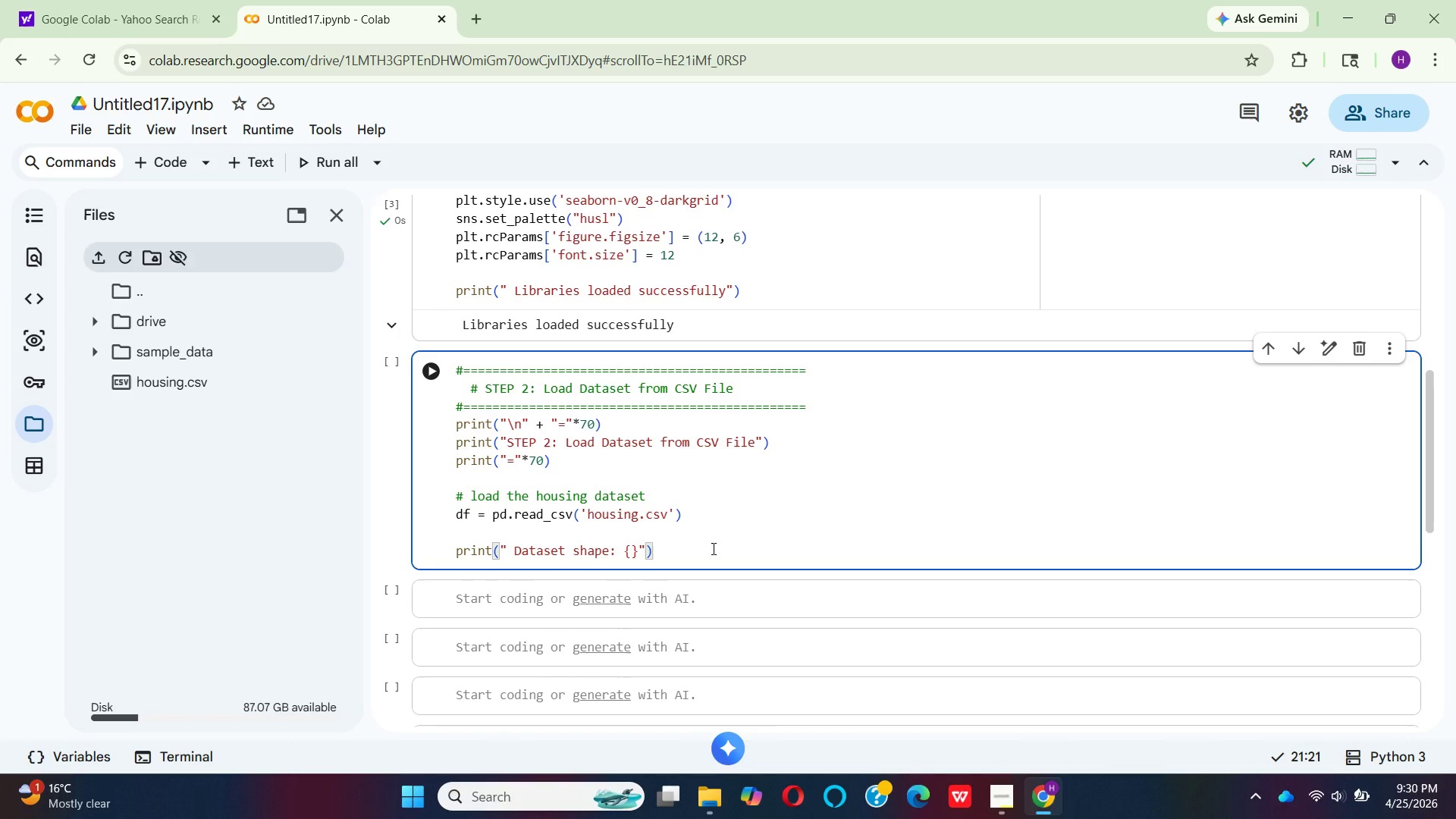 
key(ArrowLeft)
 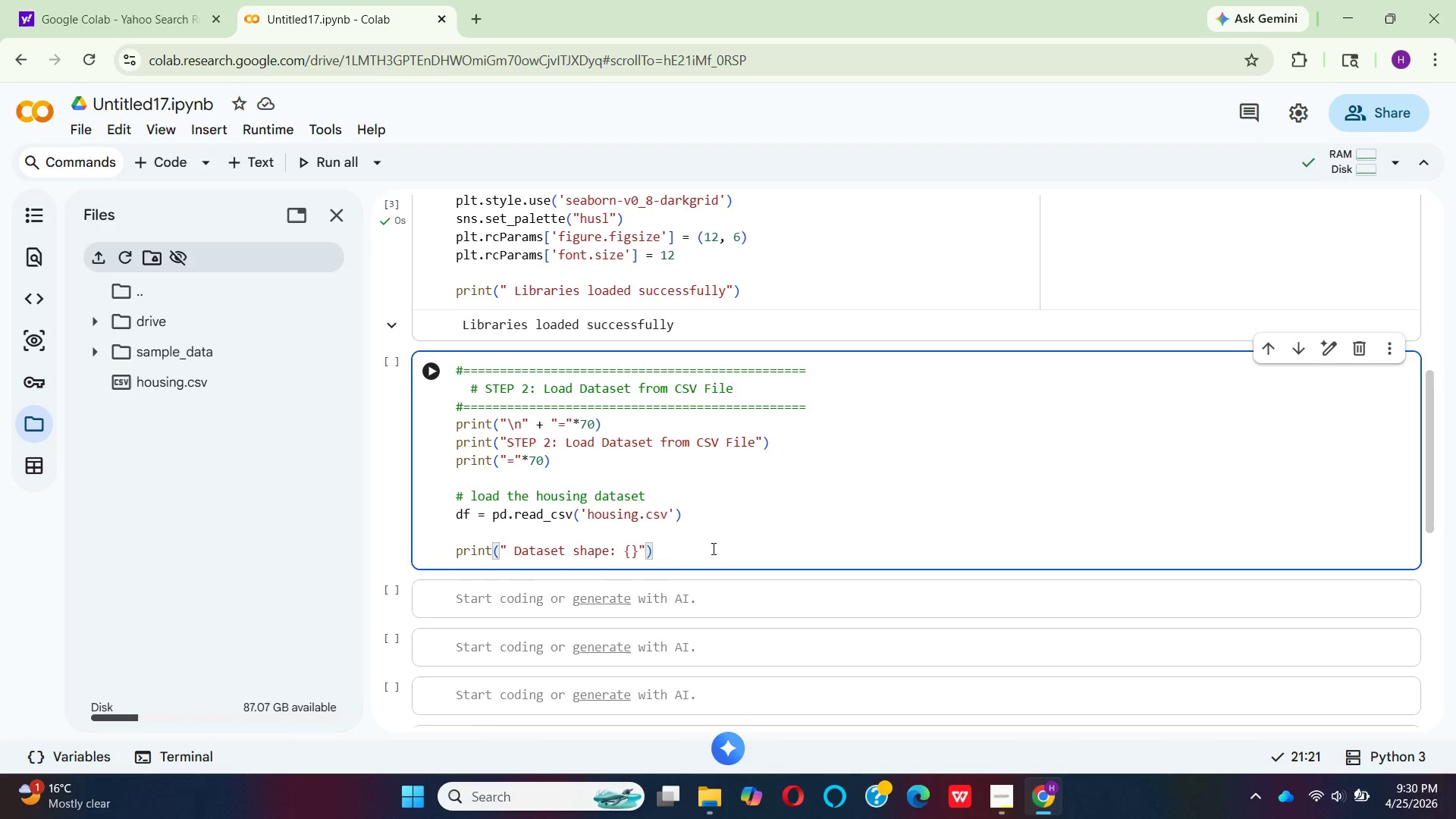 
key(ArrowRight)
 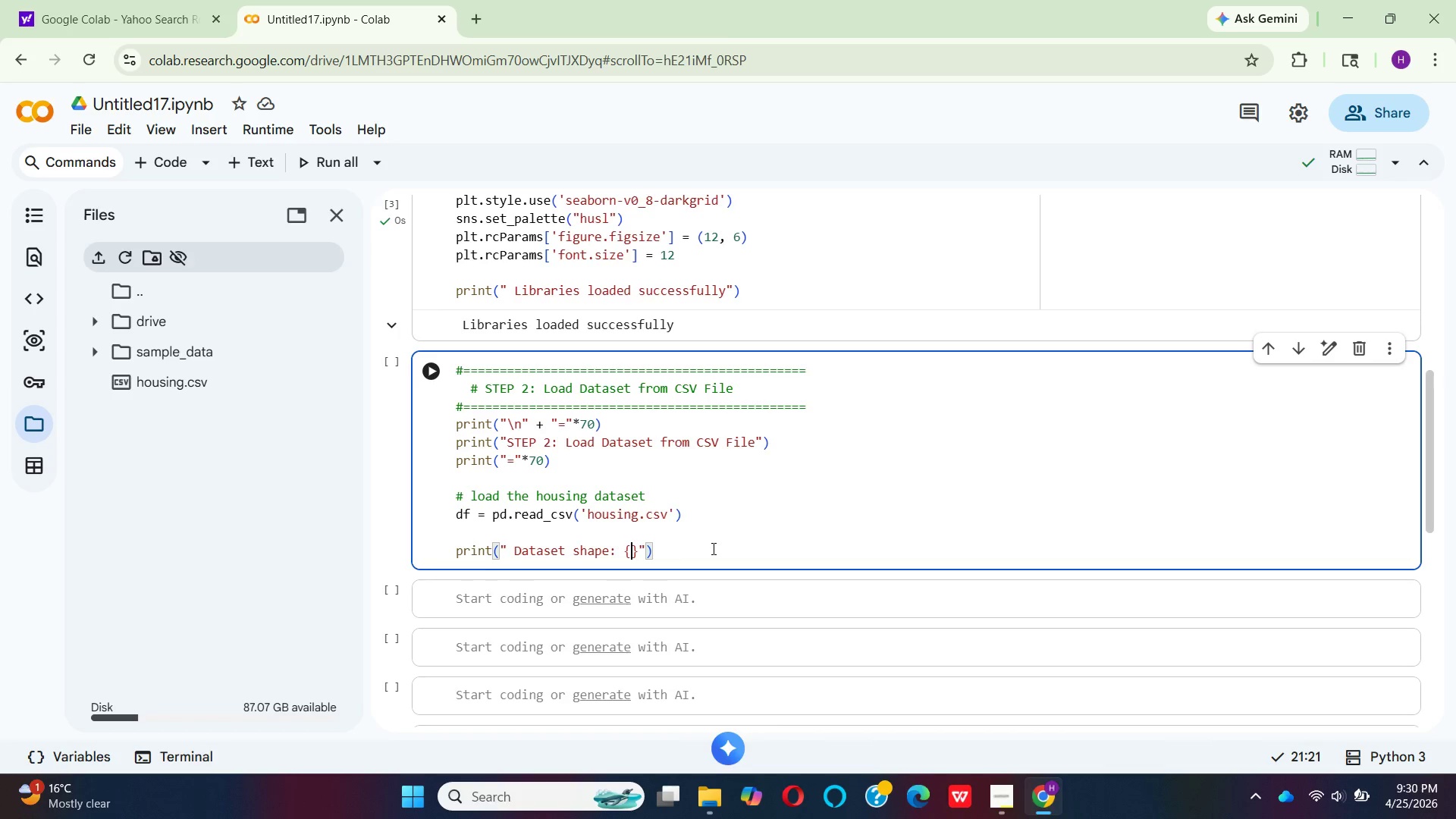 
wait(8.06)
 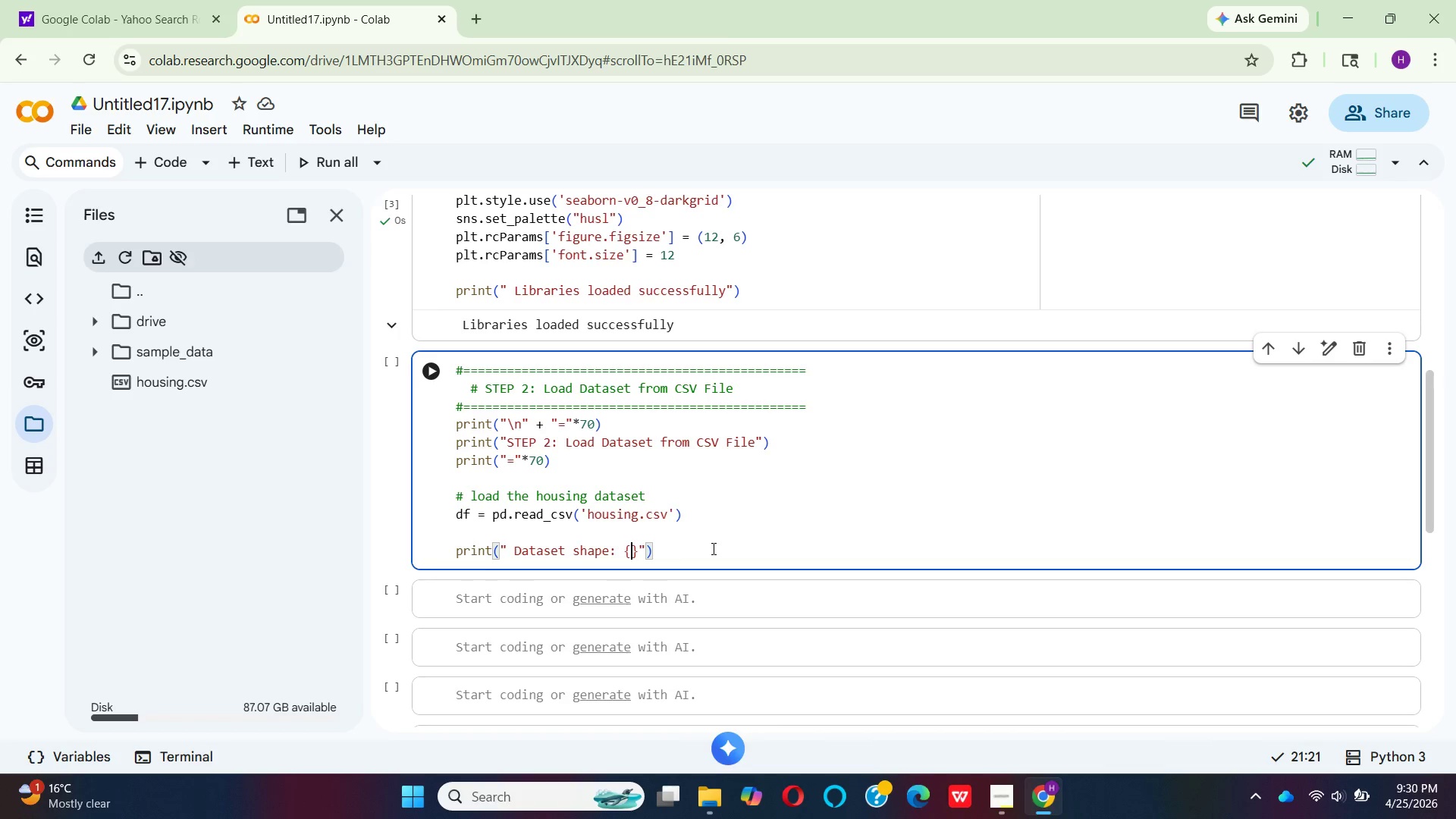 
left_click([502, 544])
 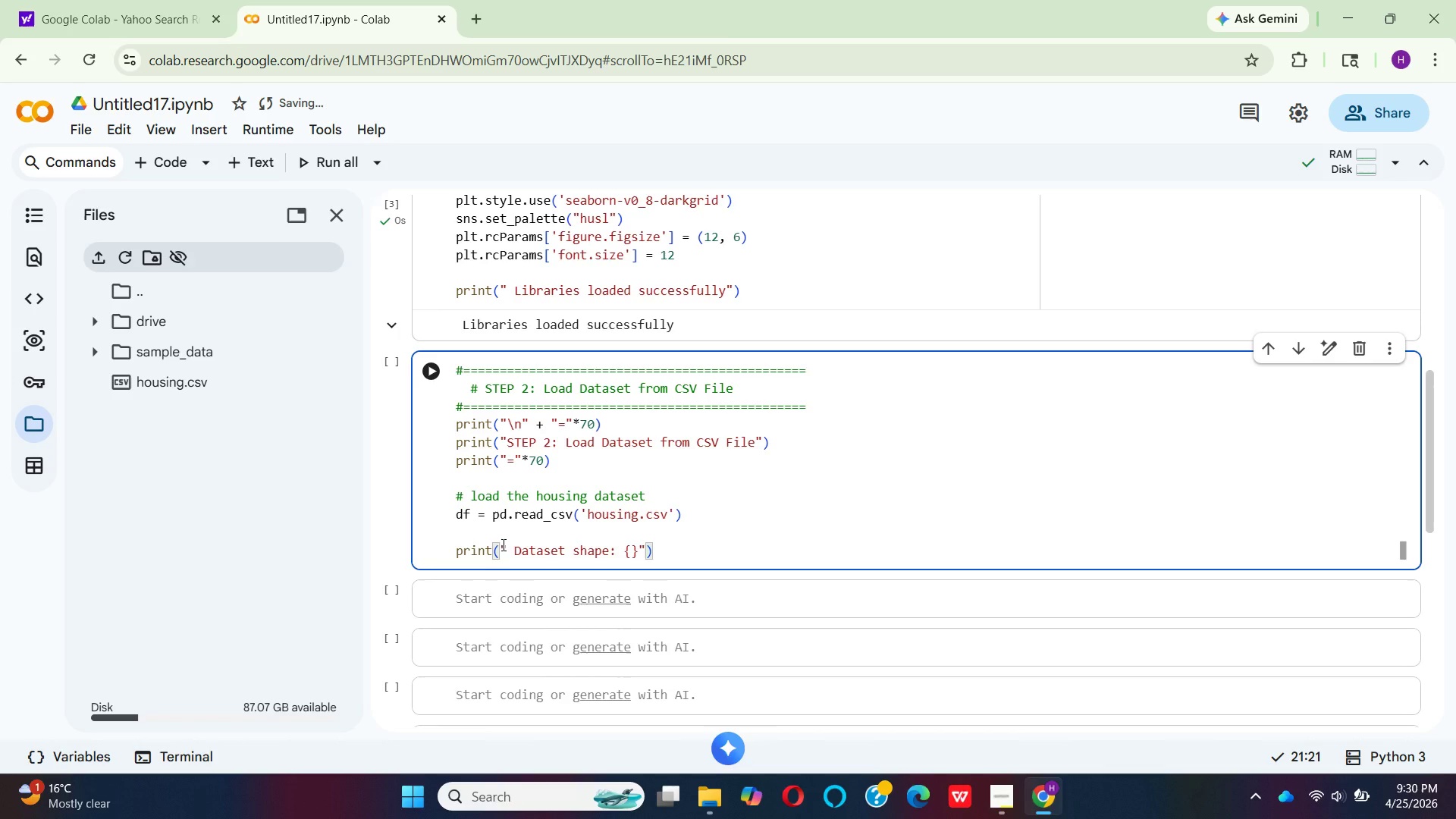 
key(F)
 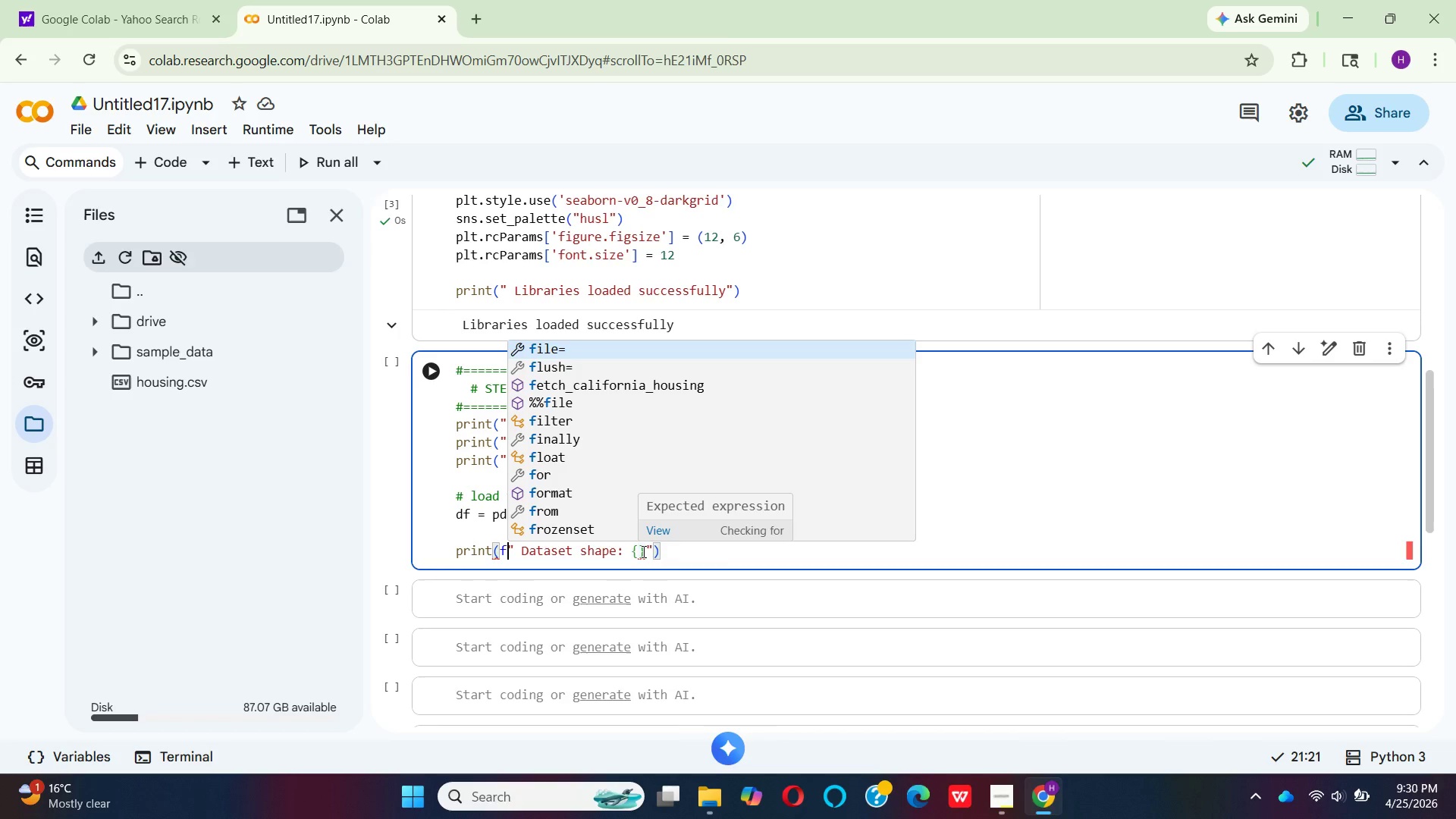 
left_click([642, 551])
 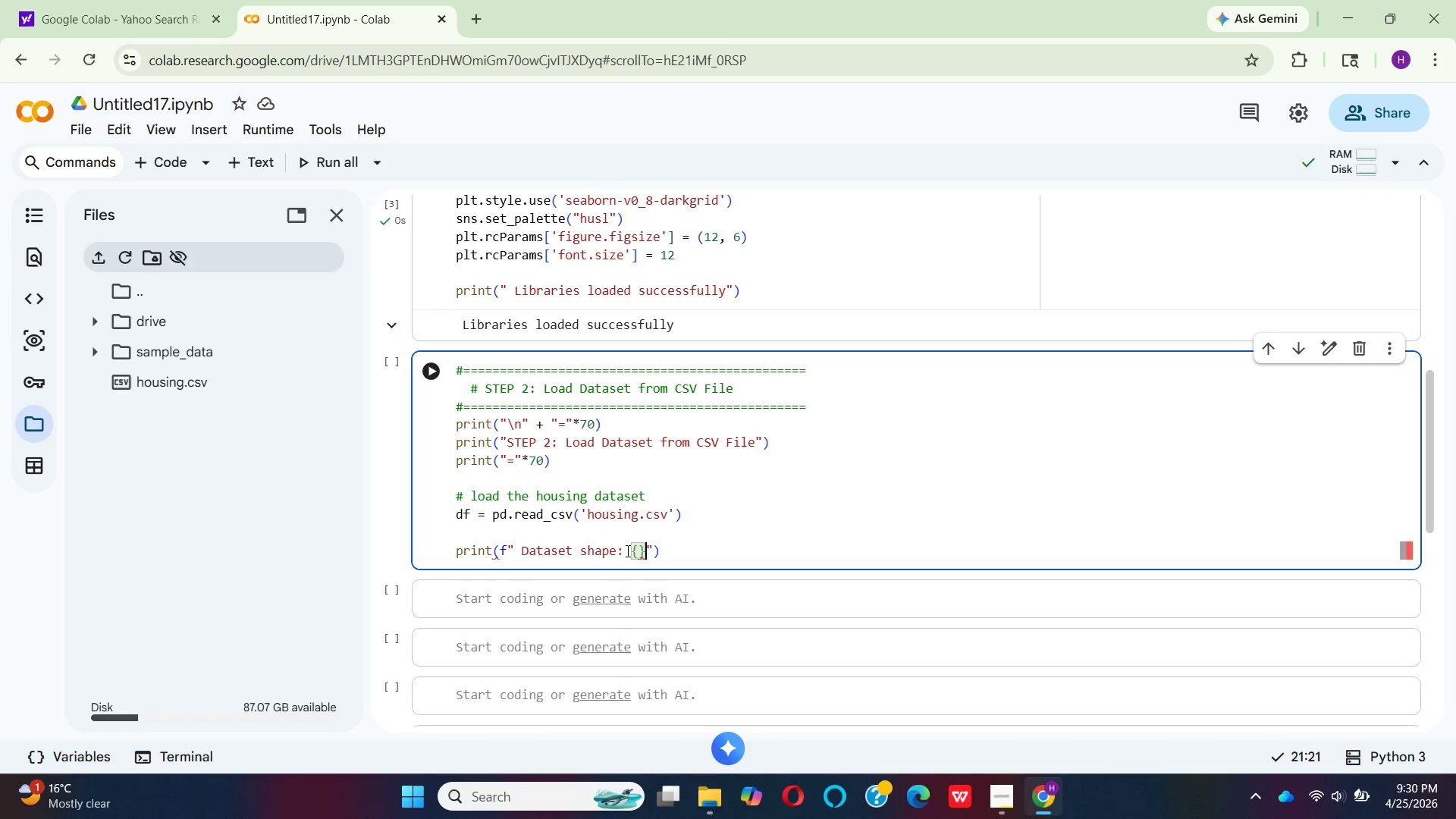 
left_click([635, 548])
 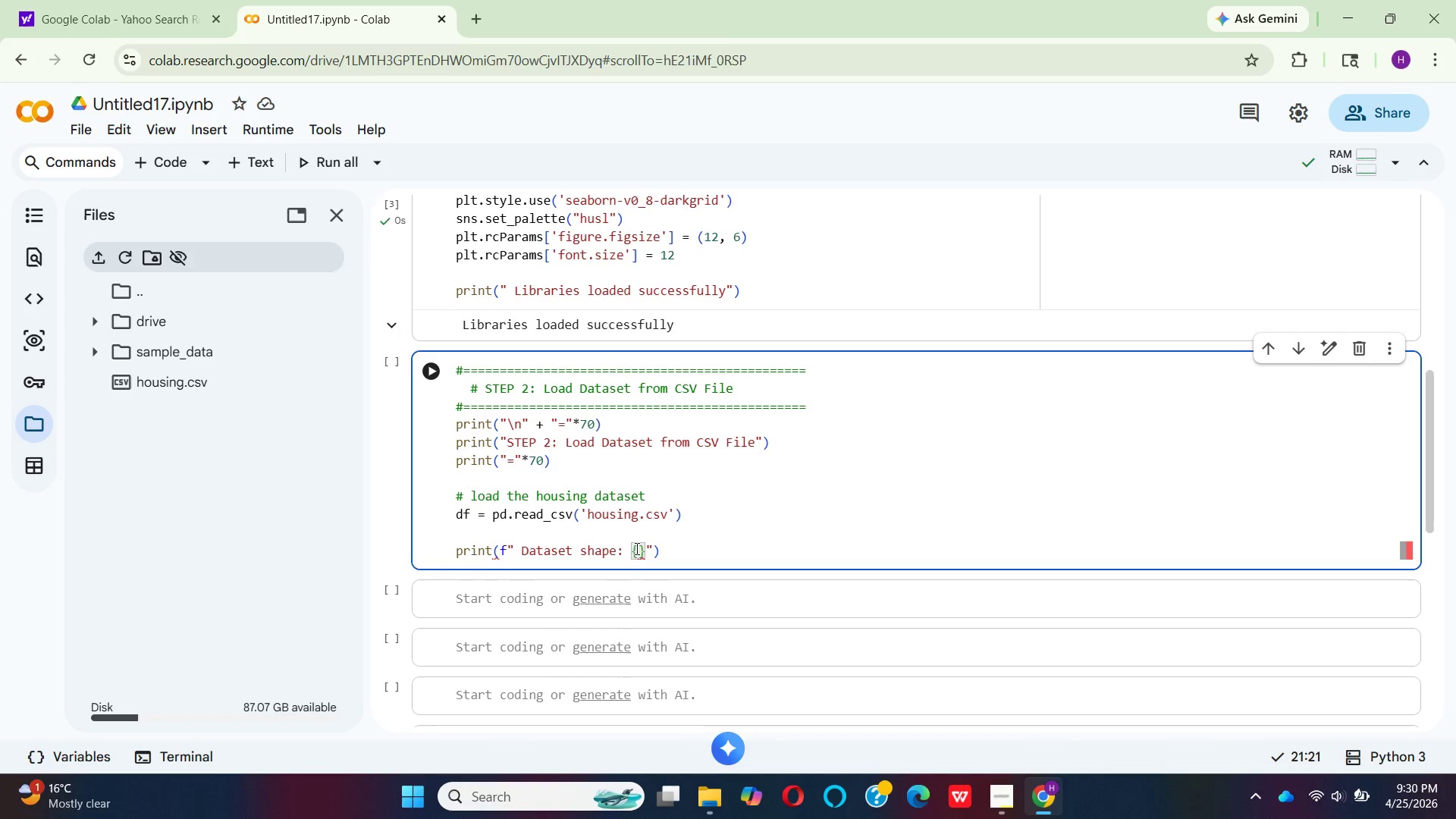 
type(df.shape)
 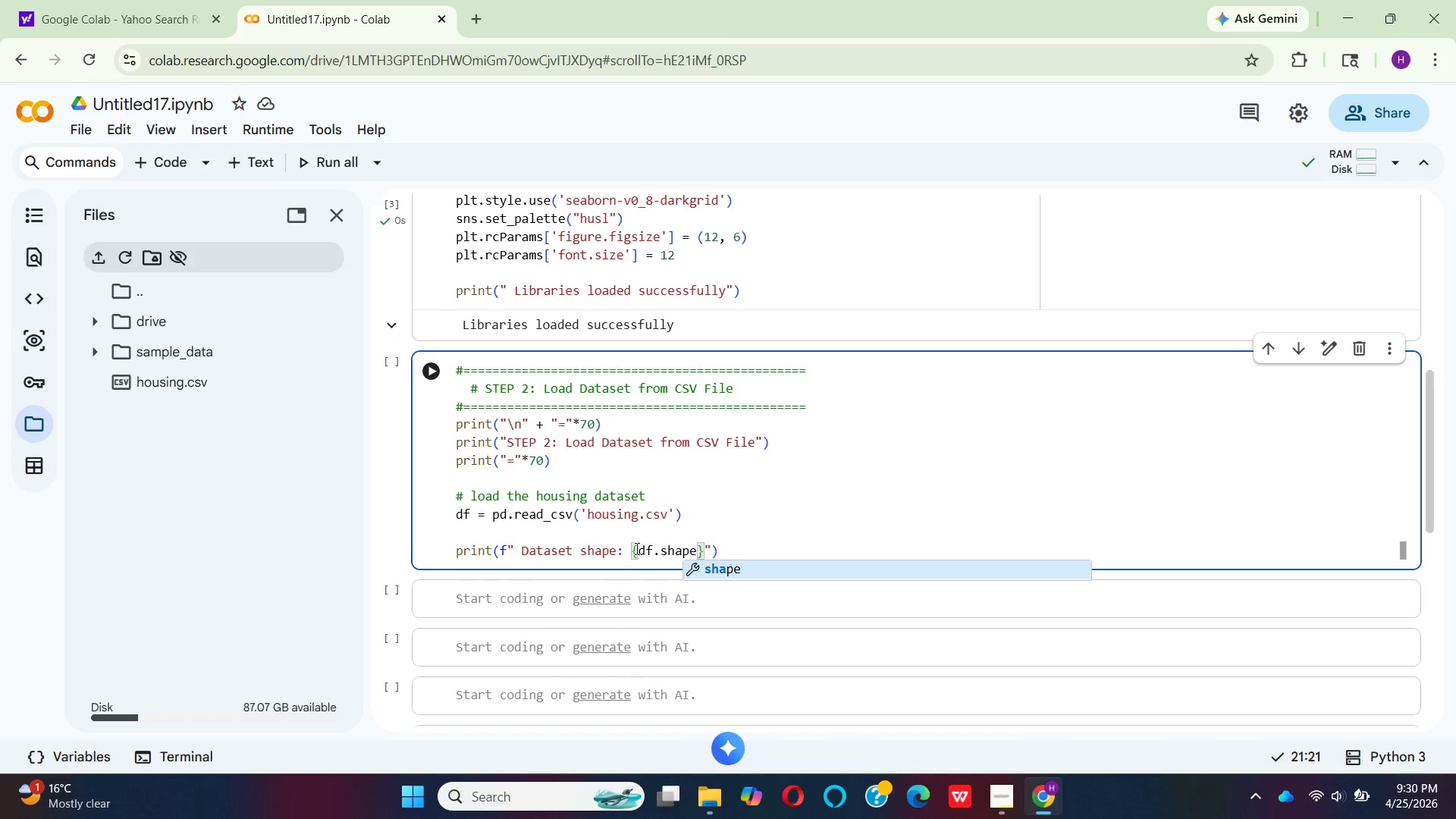 
key(Enter)
 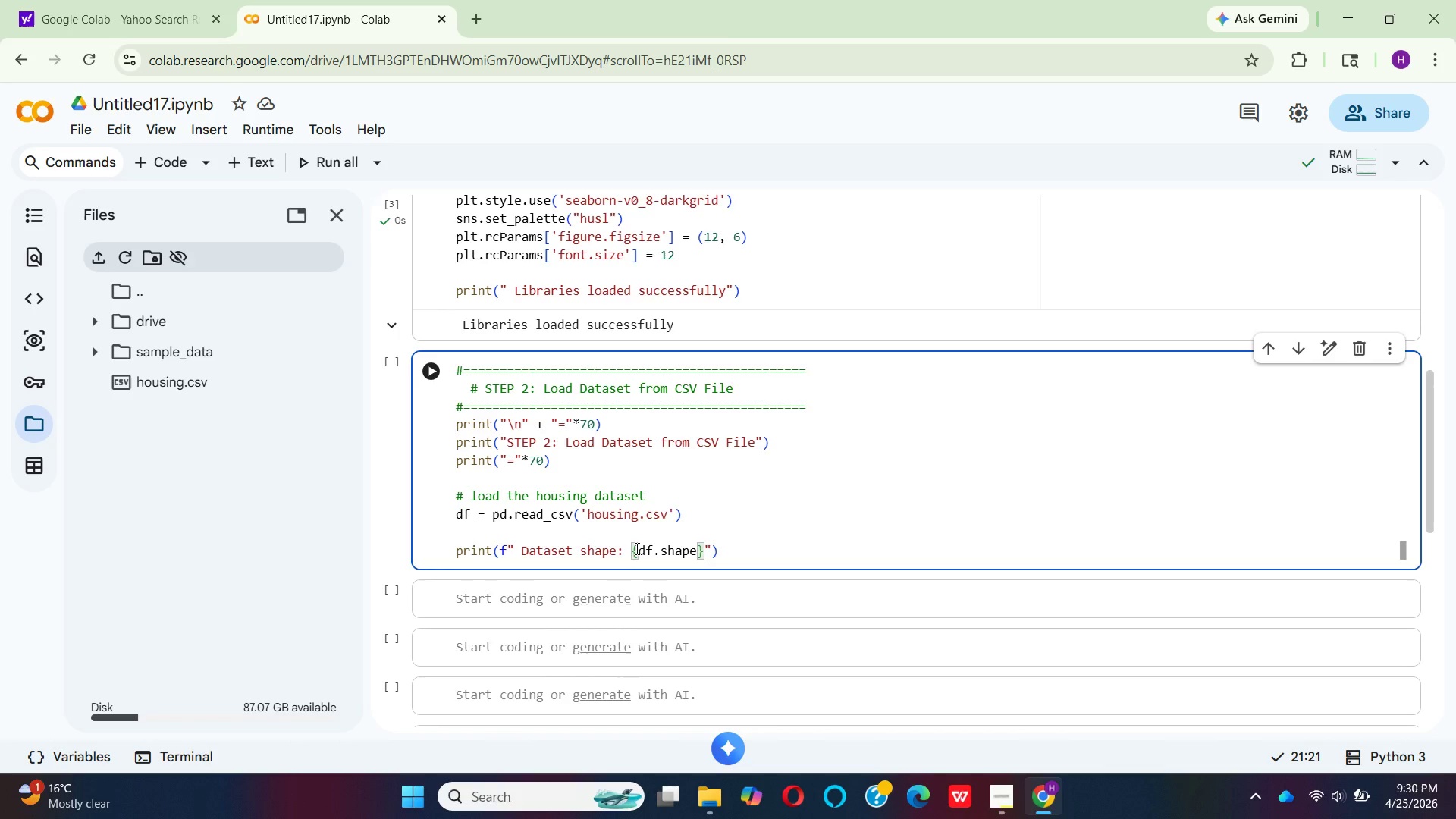 
key(ArrowRight)
 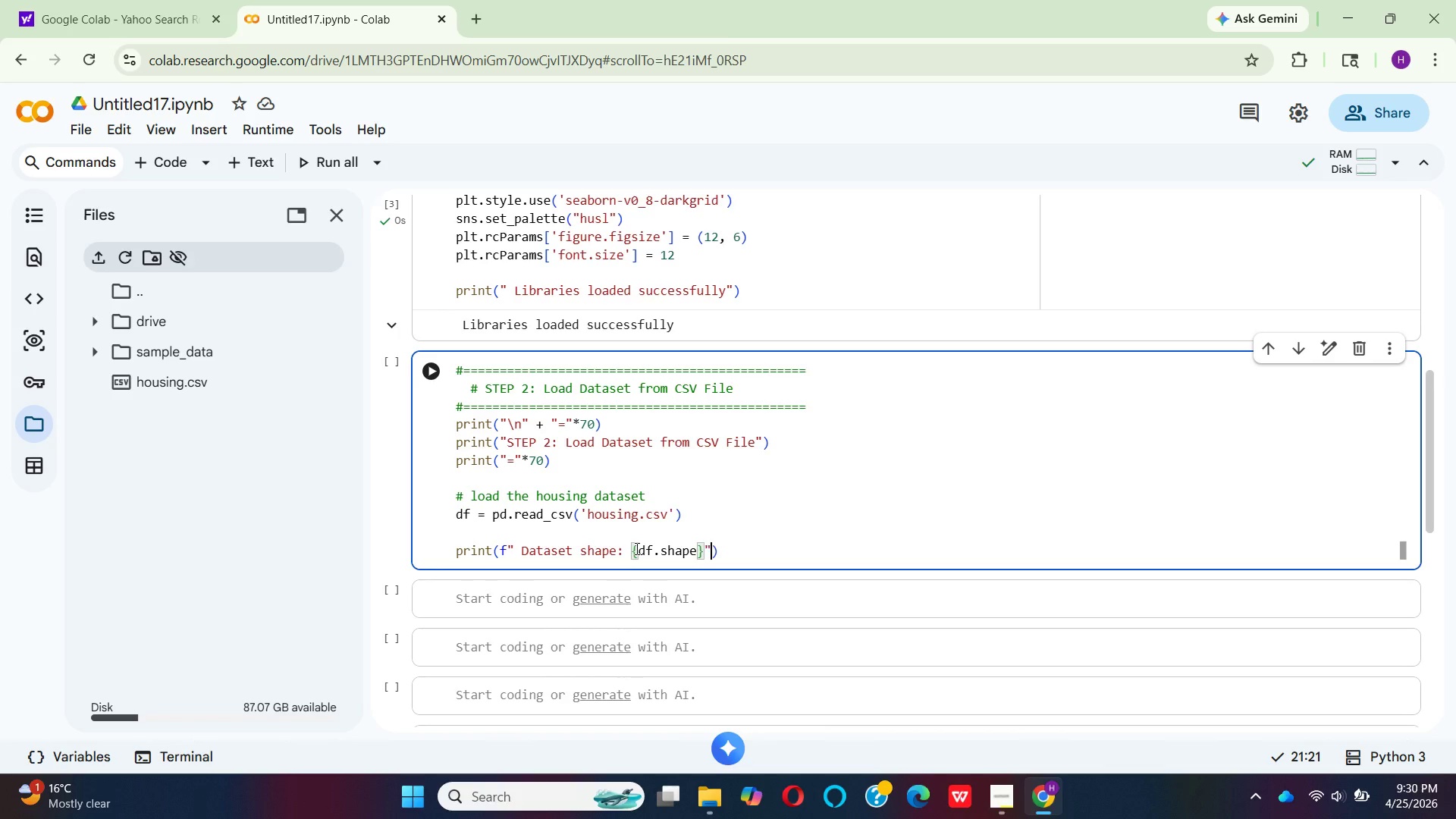 
key(ArrowRight)
 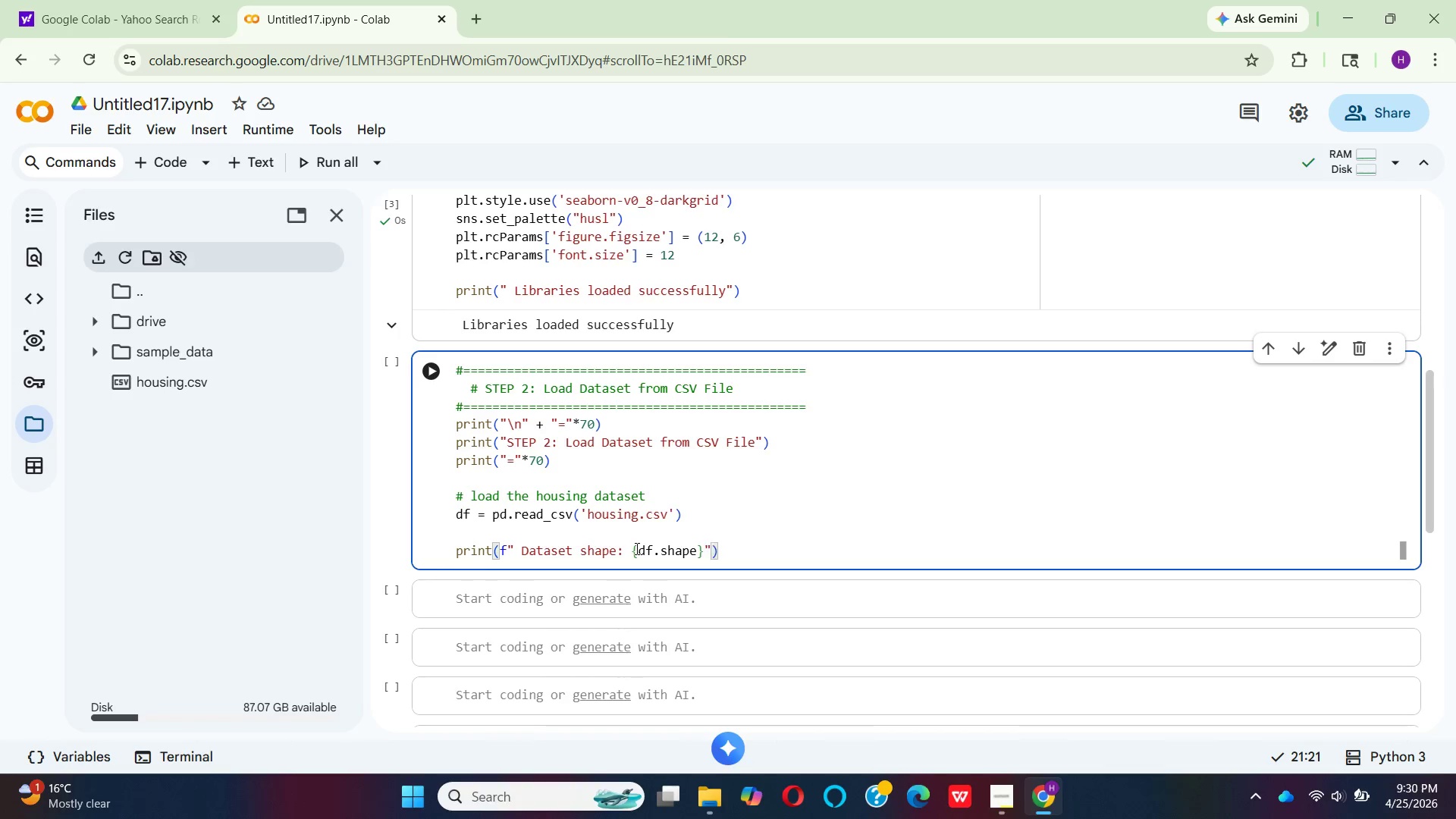 
key(ArrowRight)
 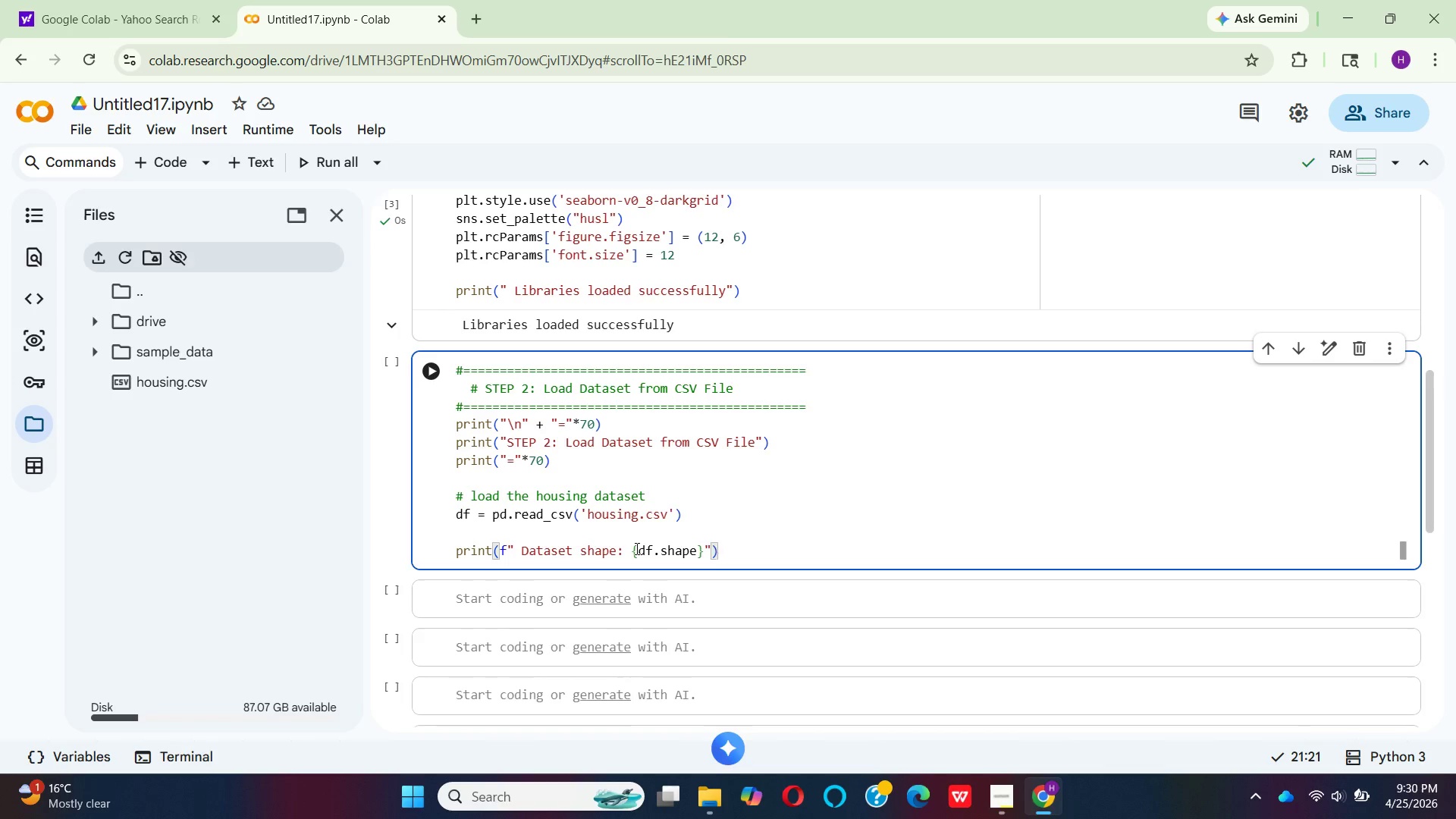 
key(Enter)
 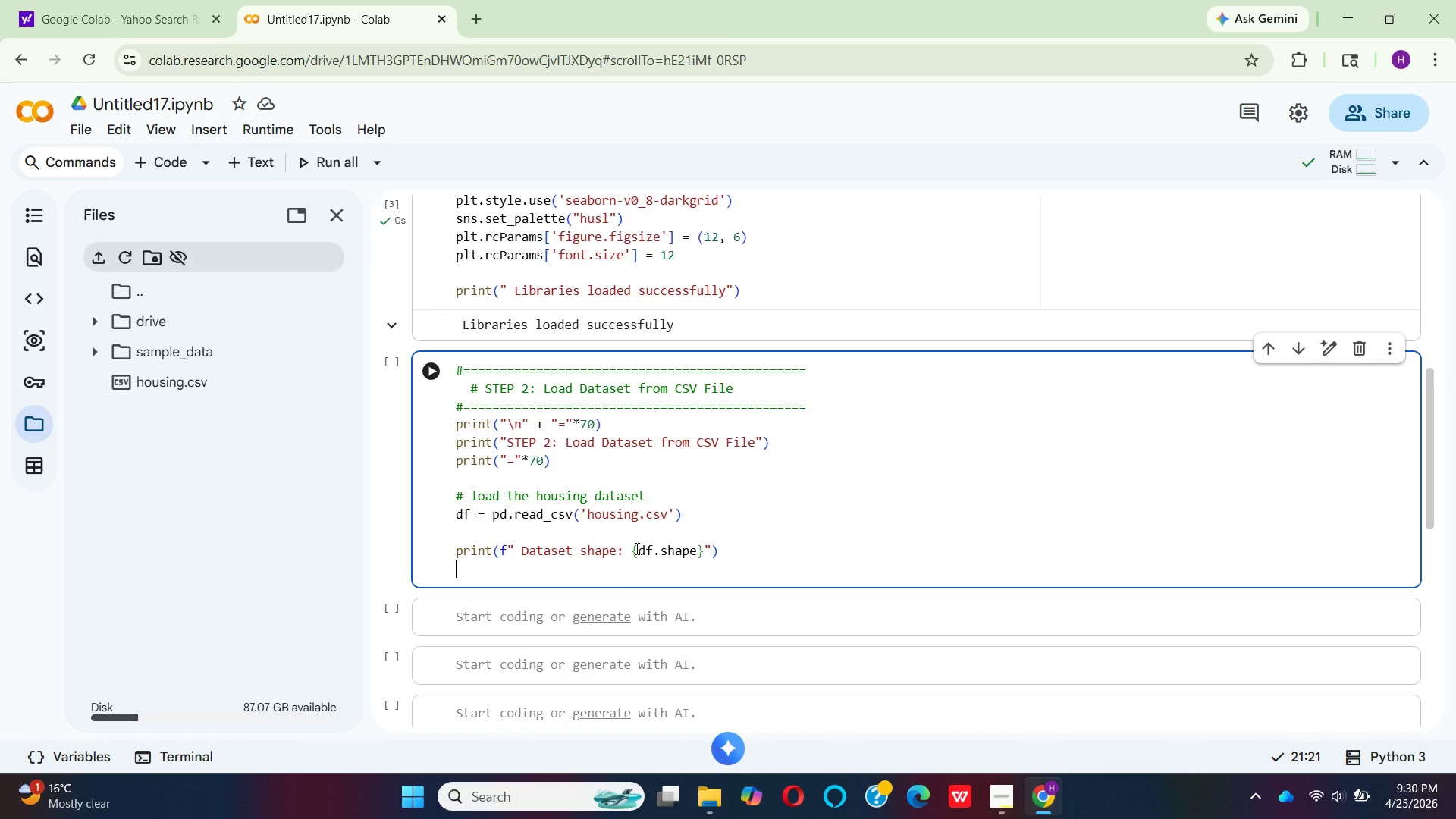 
type(print(f"\n First 5 rows:)
 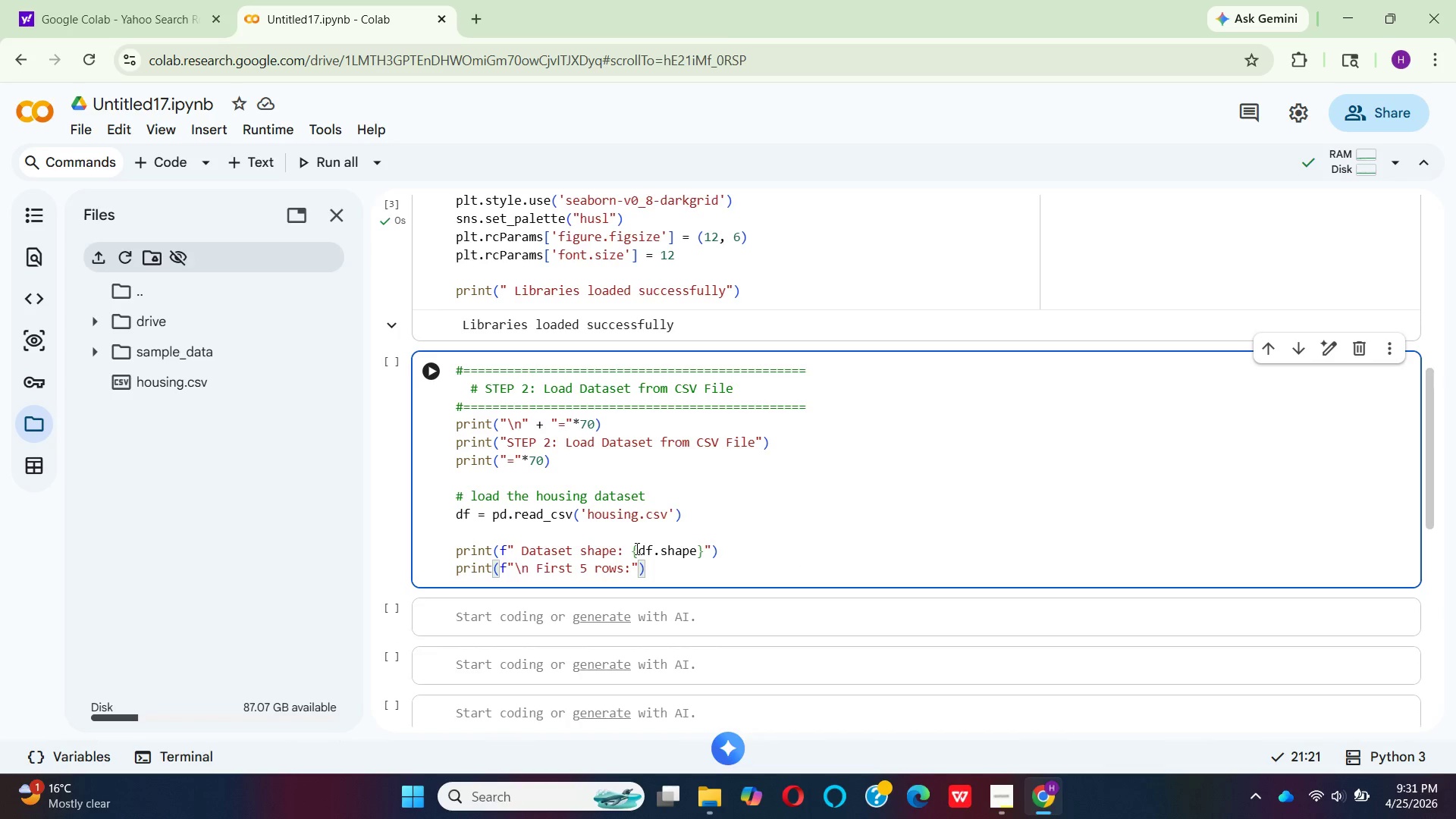 
key(ArrowRight)
 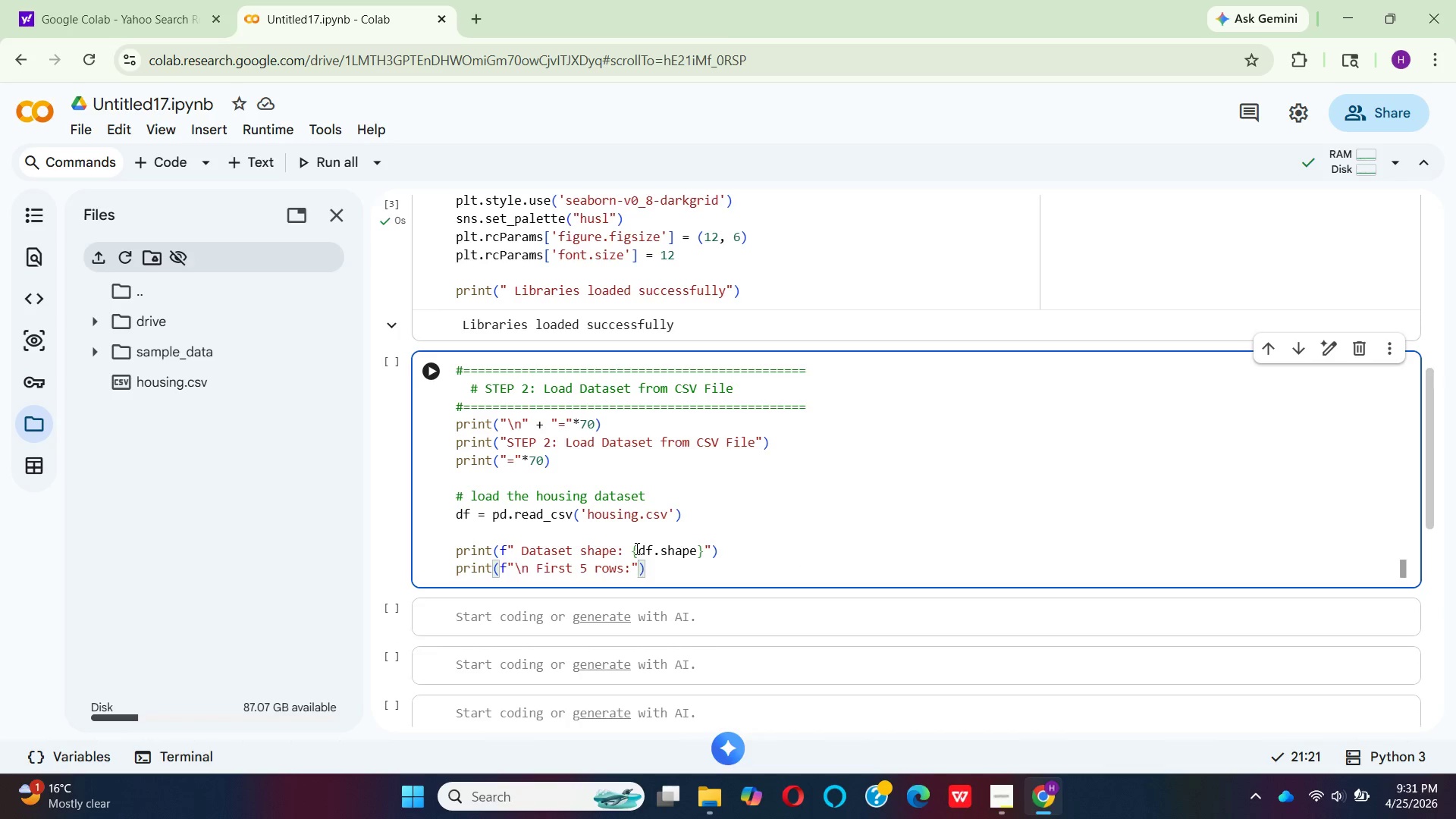 
key(ArrowRight)
 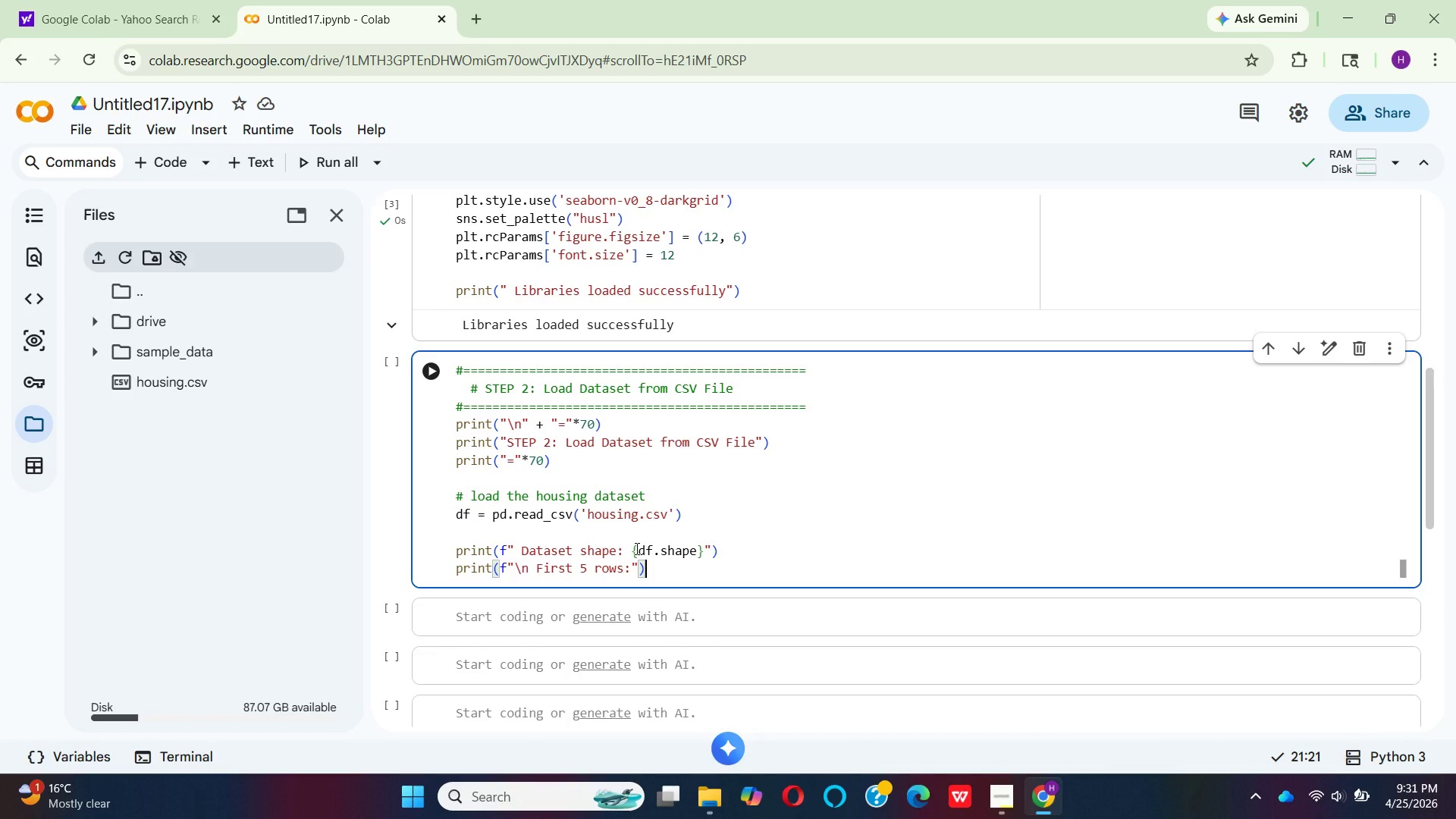 
key(Enter)
 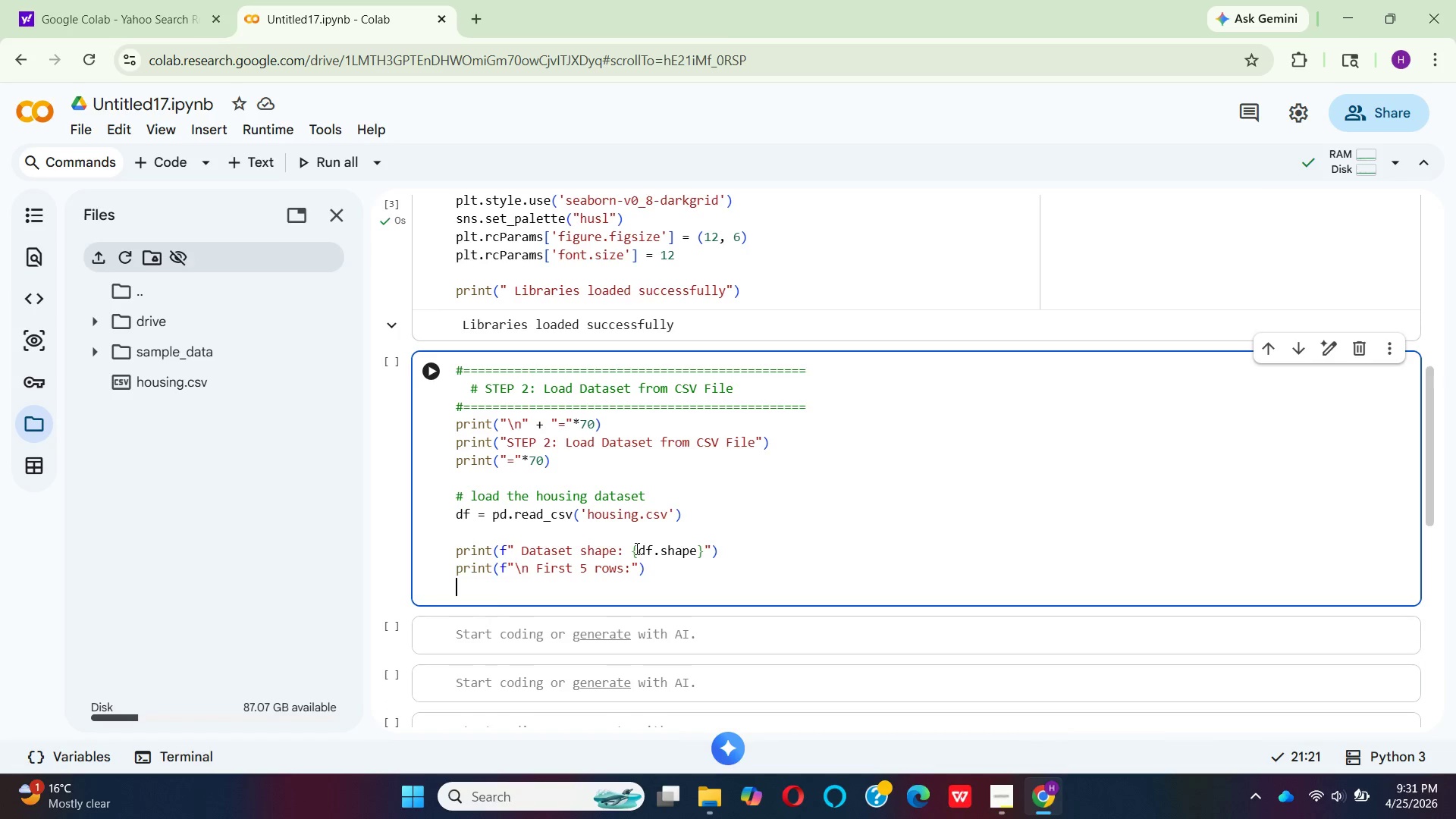 
type(print(df)
 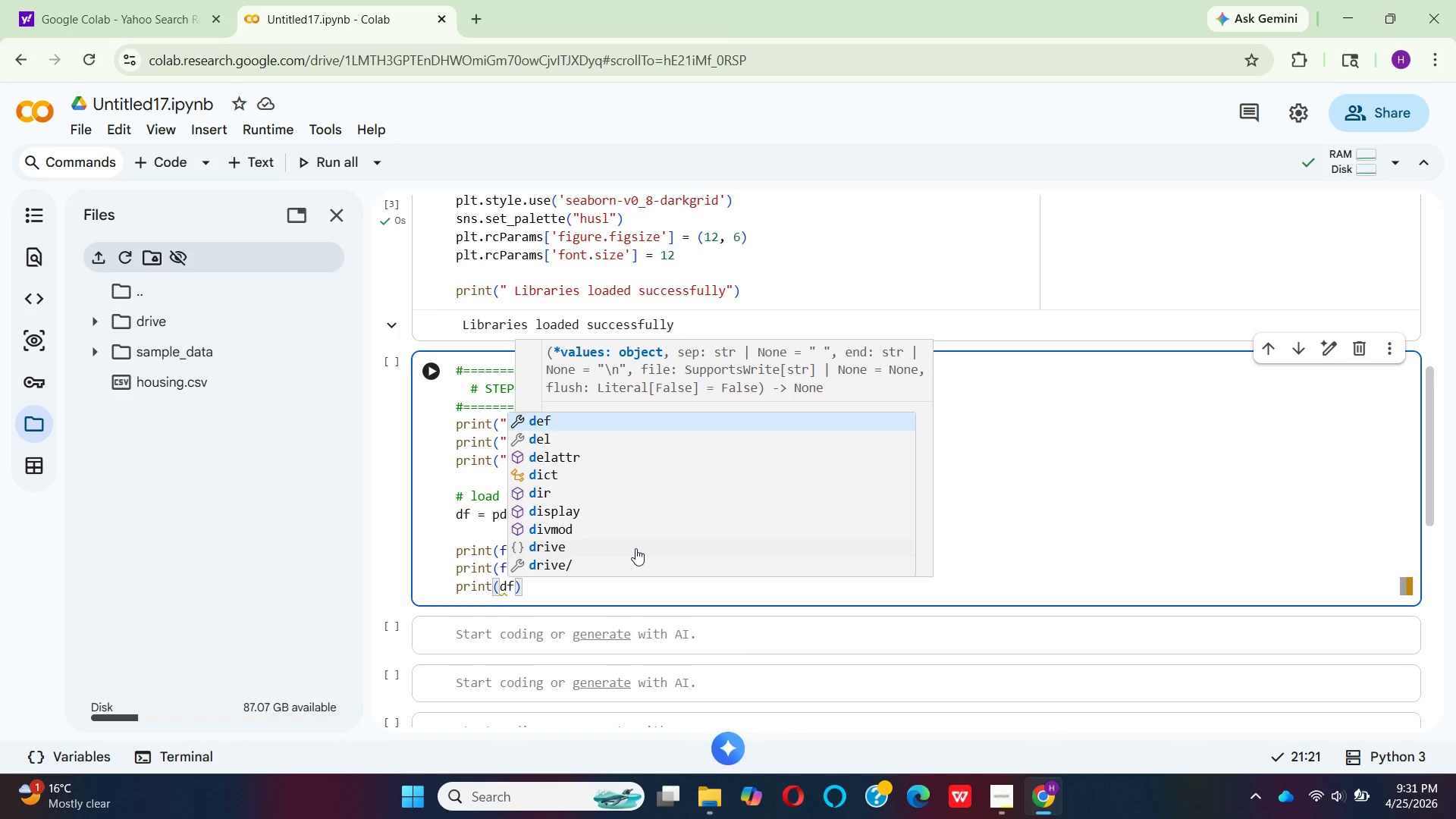 
key(Enter)
 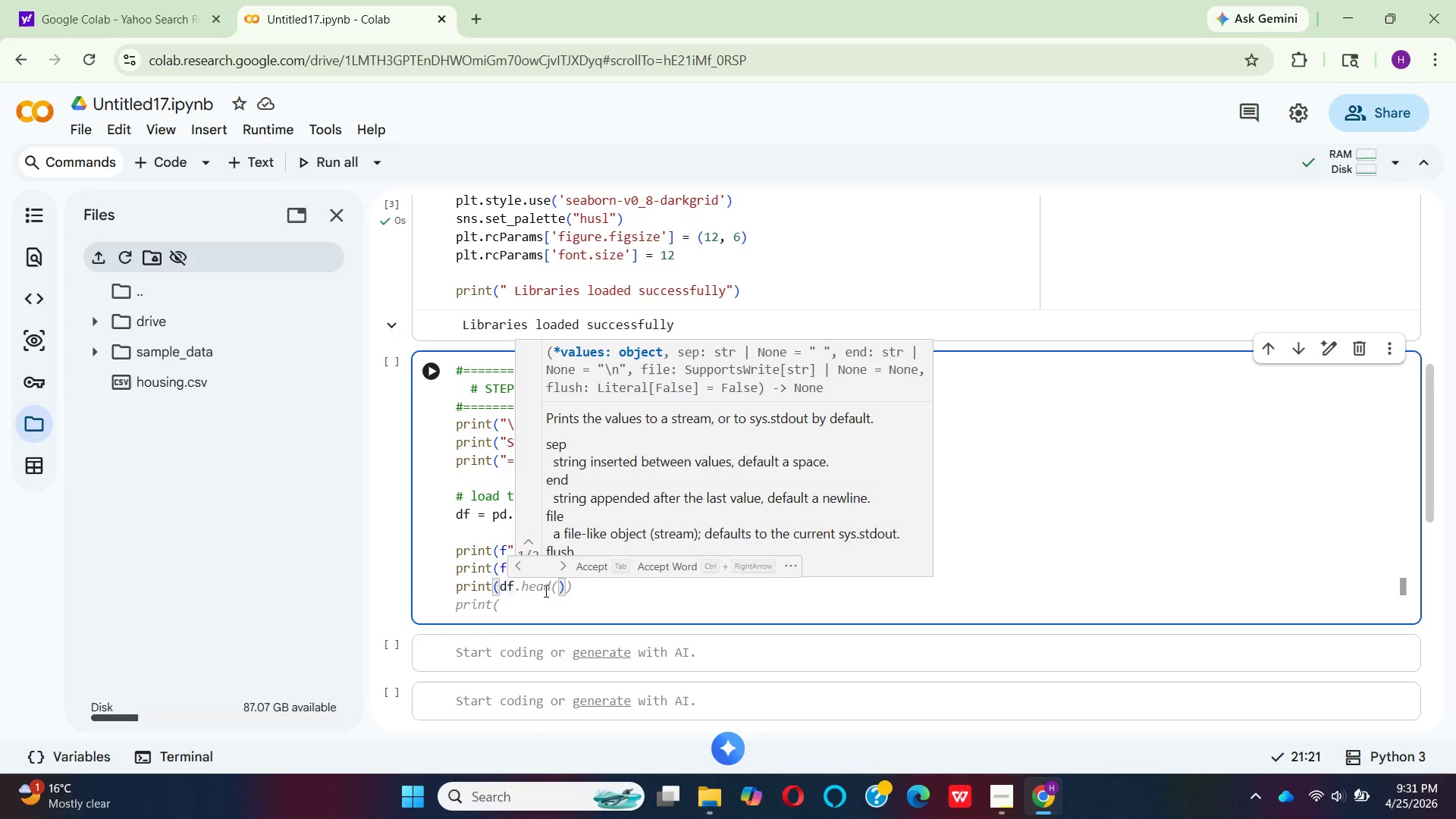 
left_click([585, 564])
 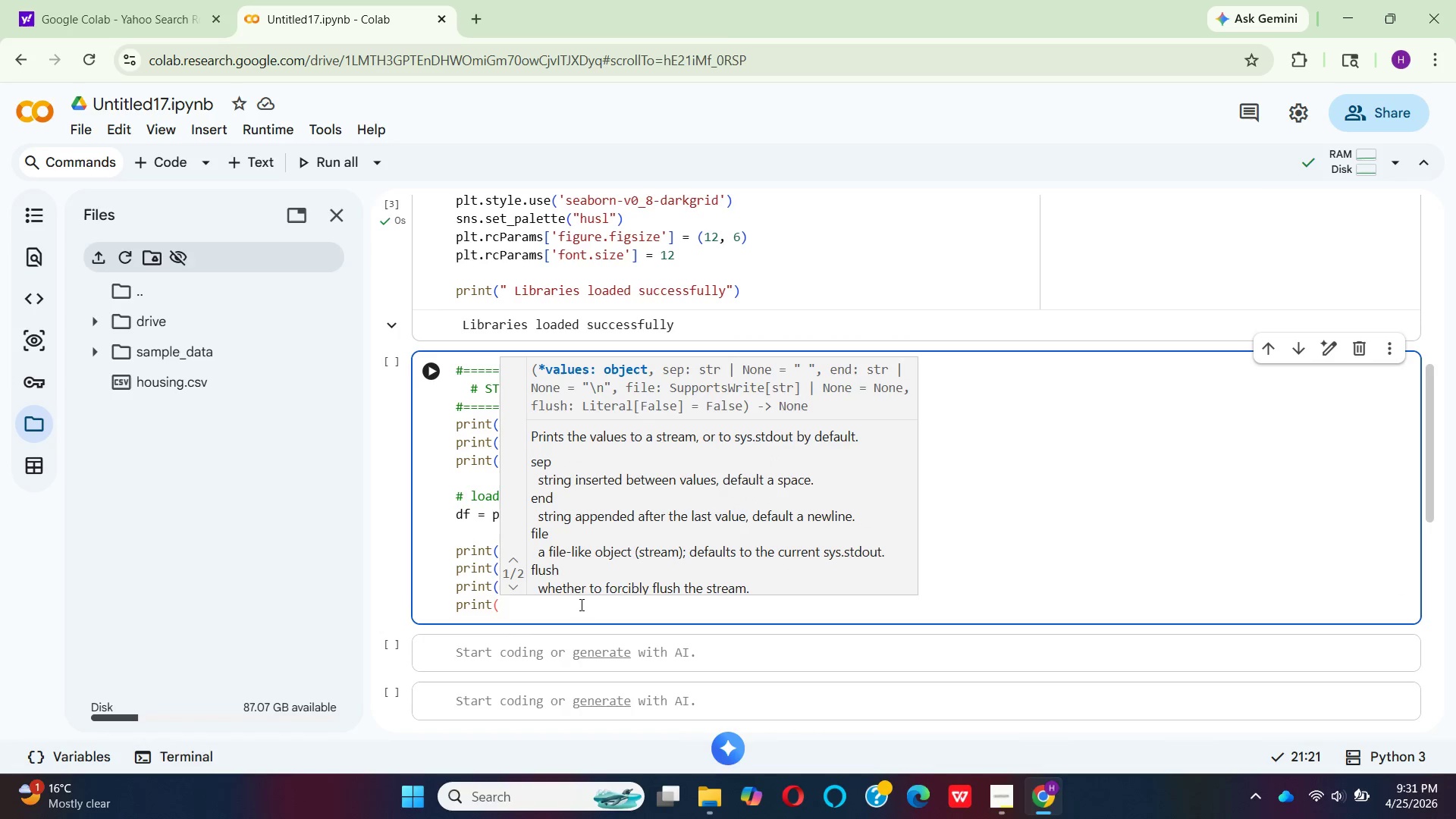 
left_click([579, 607])
 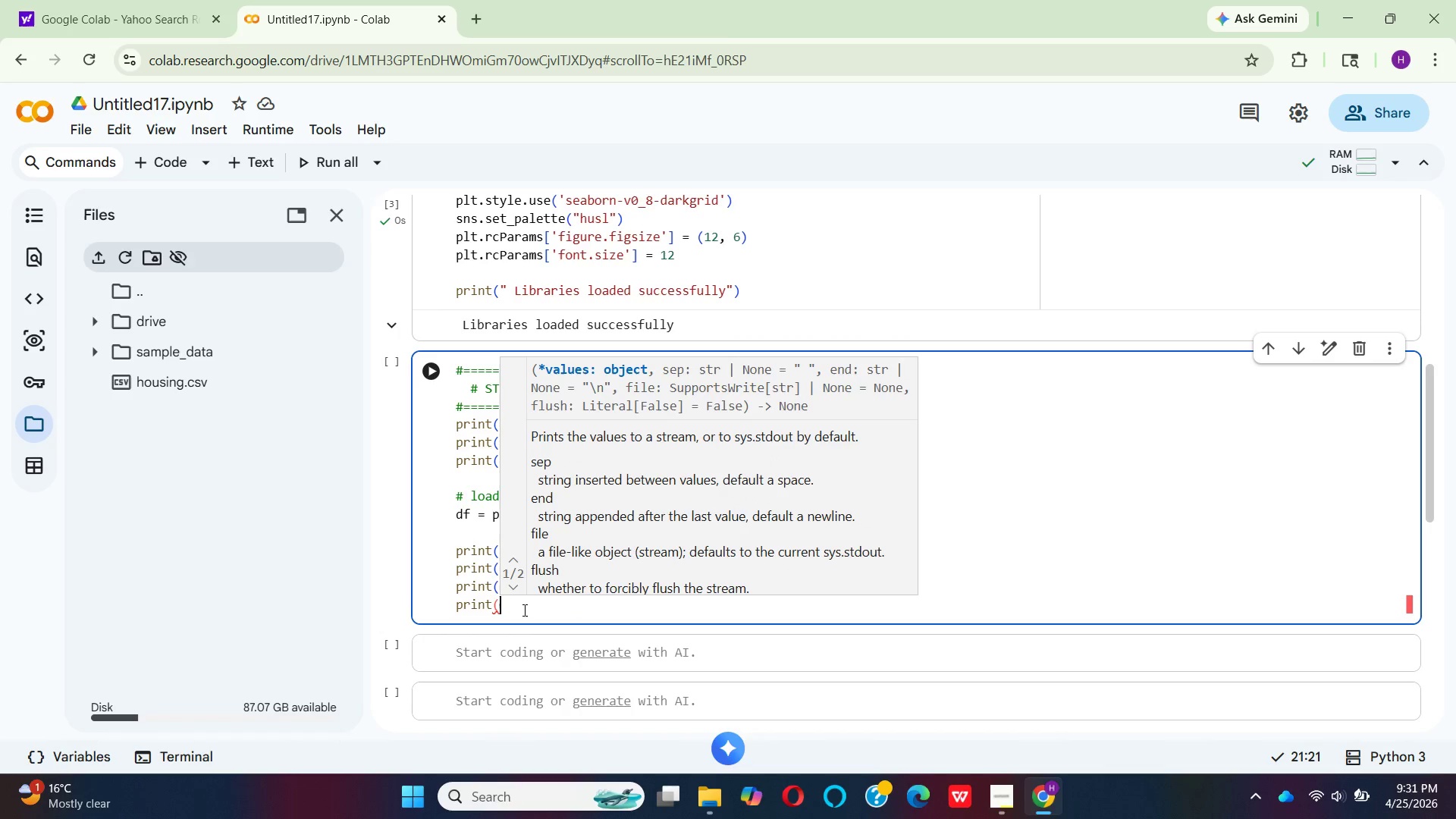 
left_click([522, 610])
 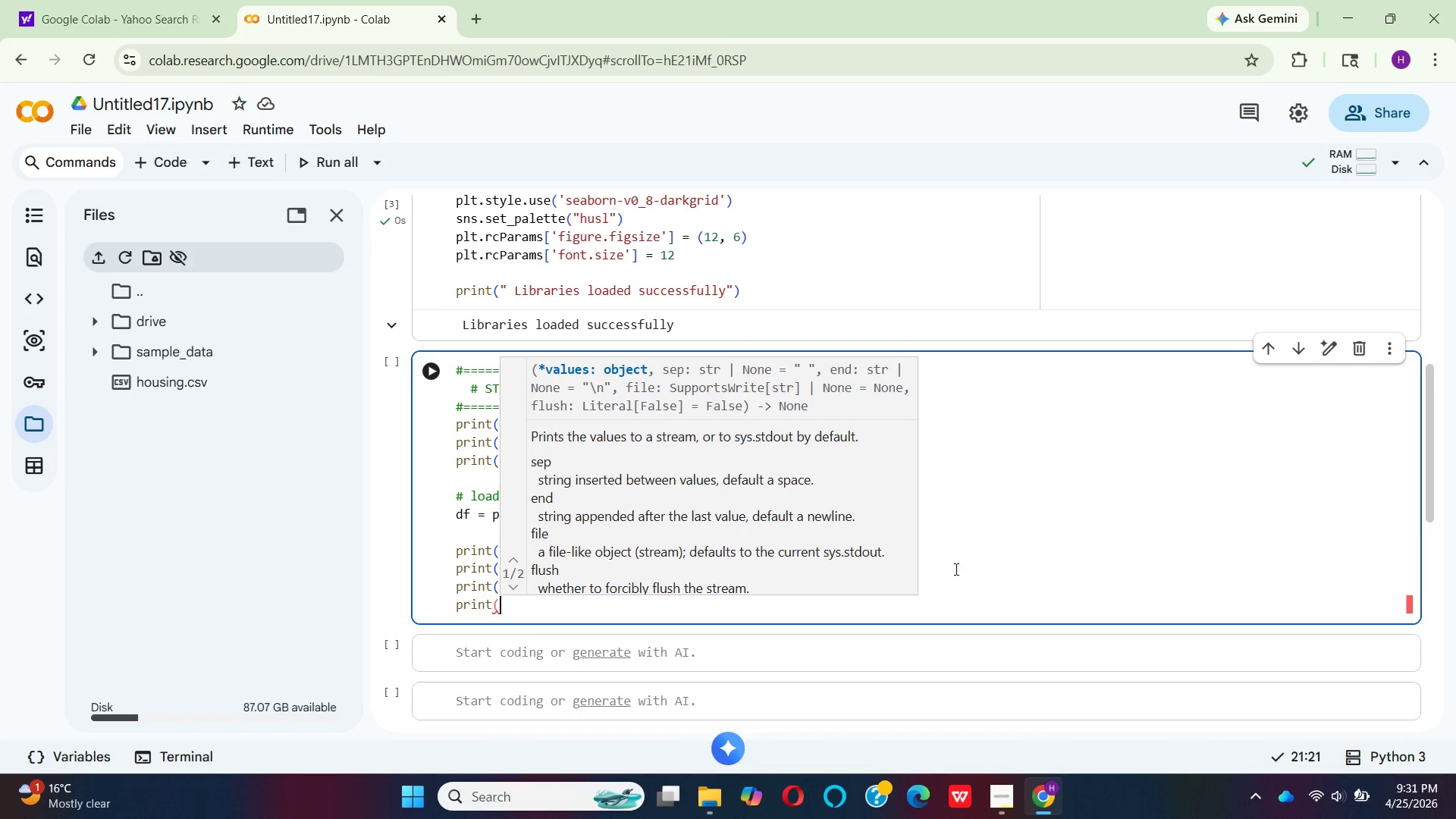 
left_click([956, 566])
 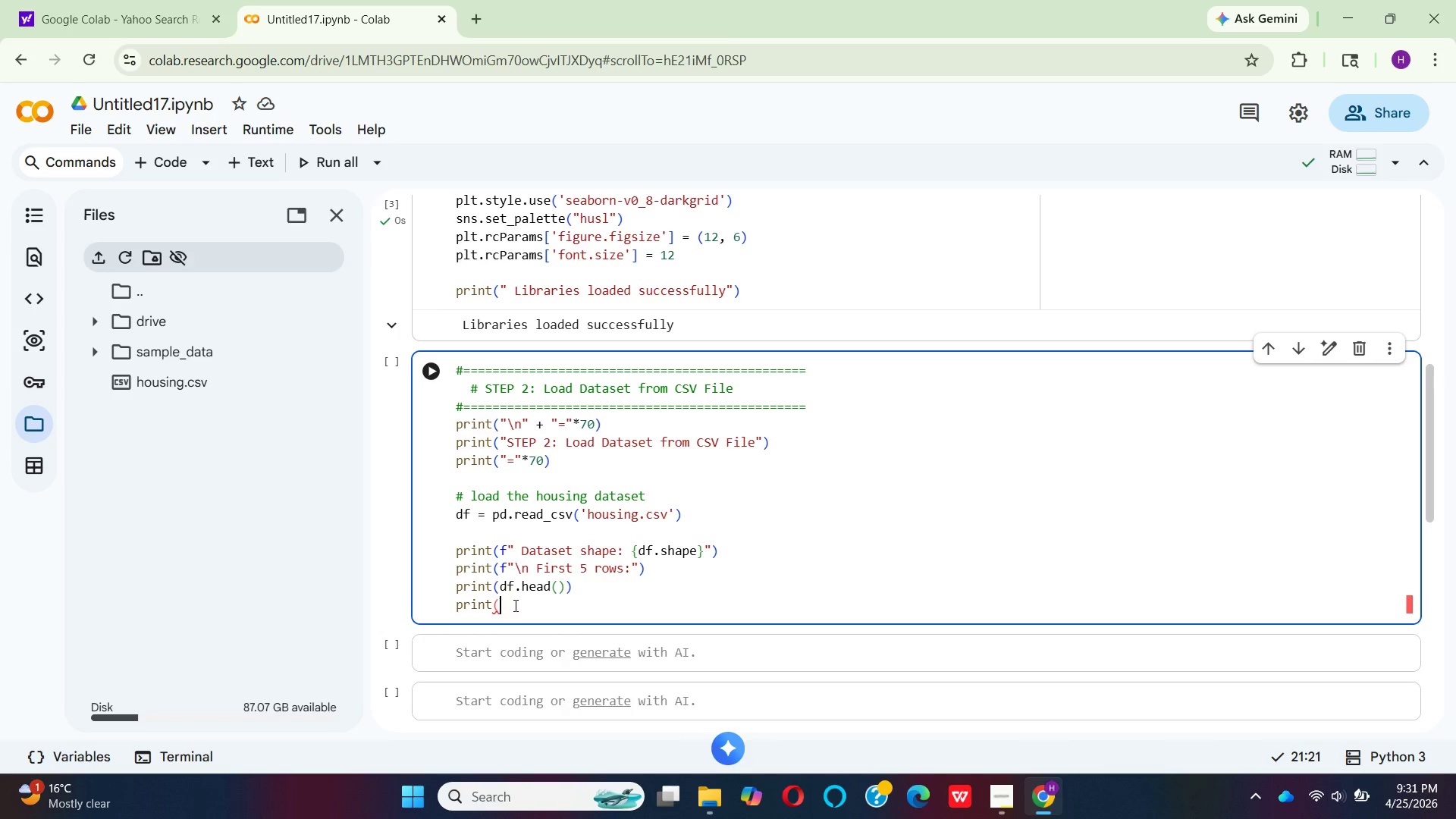 
type(f"\n column names:)
 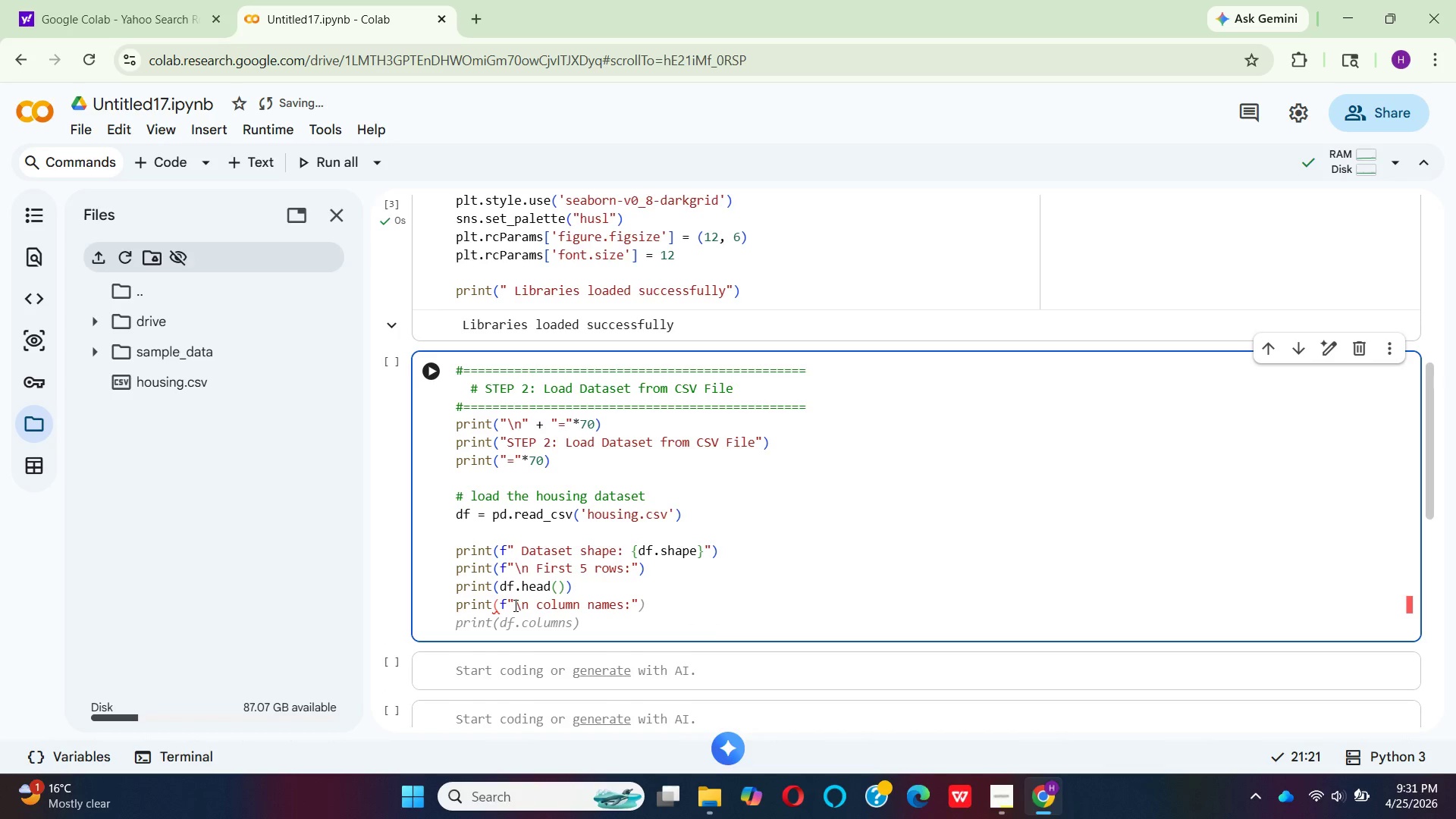 
key(ArrowDown)
 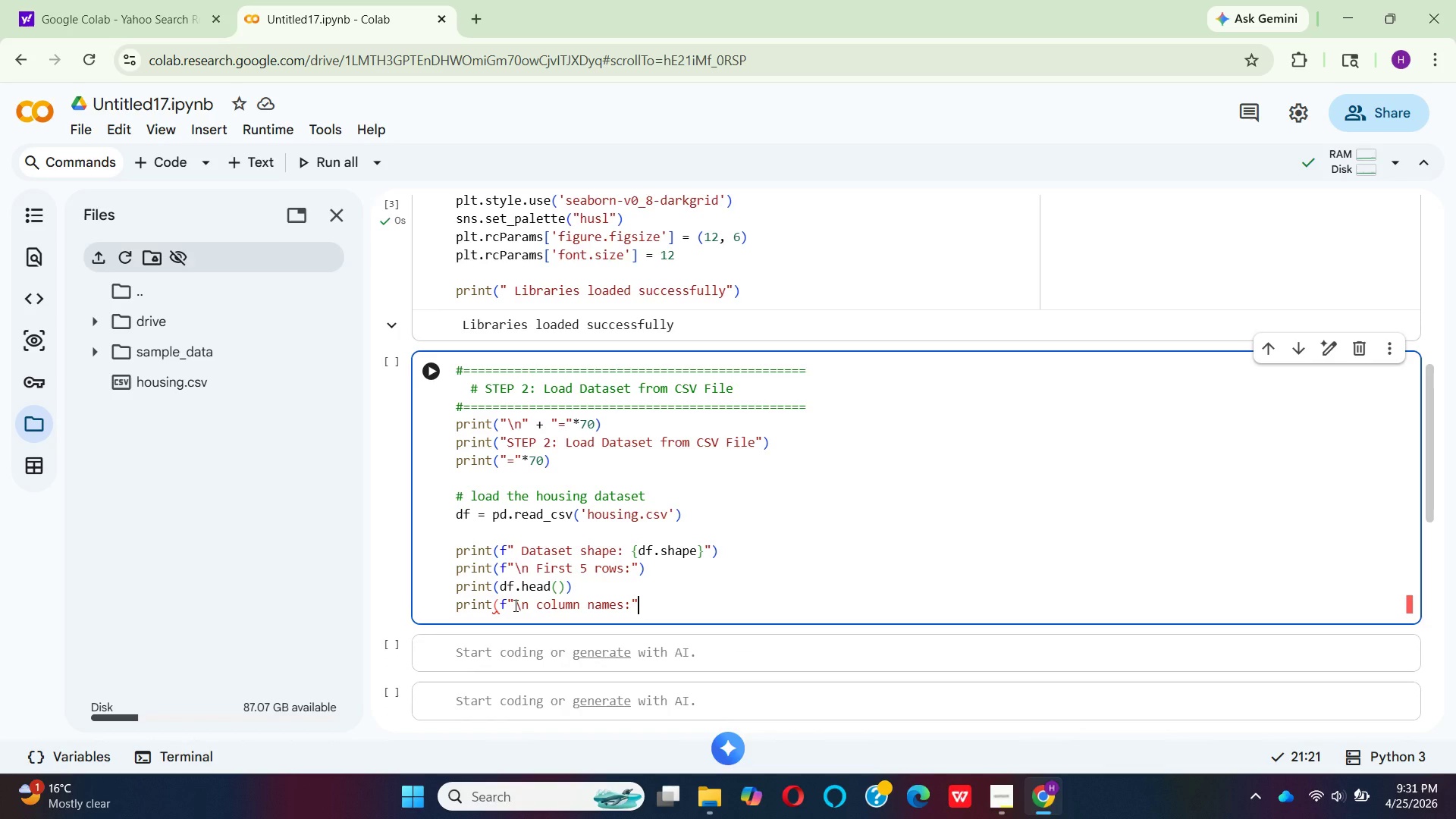 
key(ArrowLeft)
 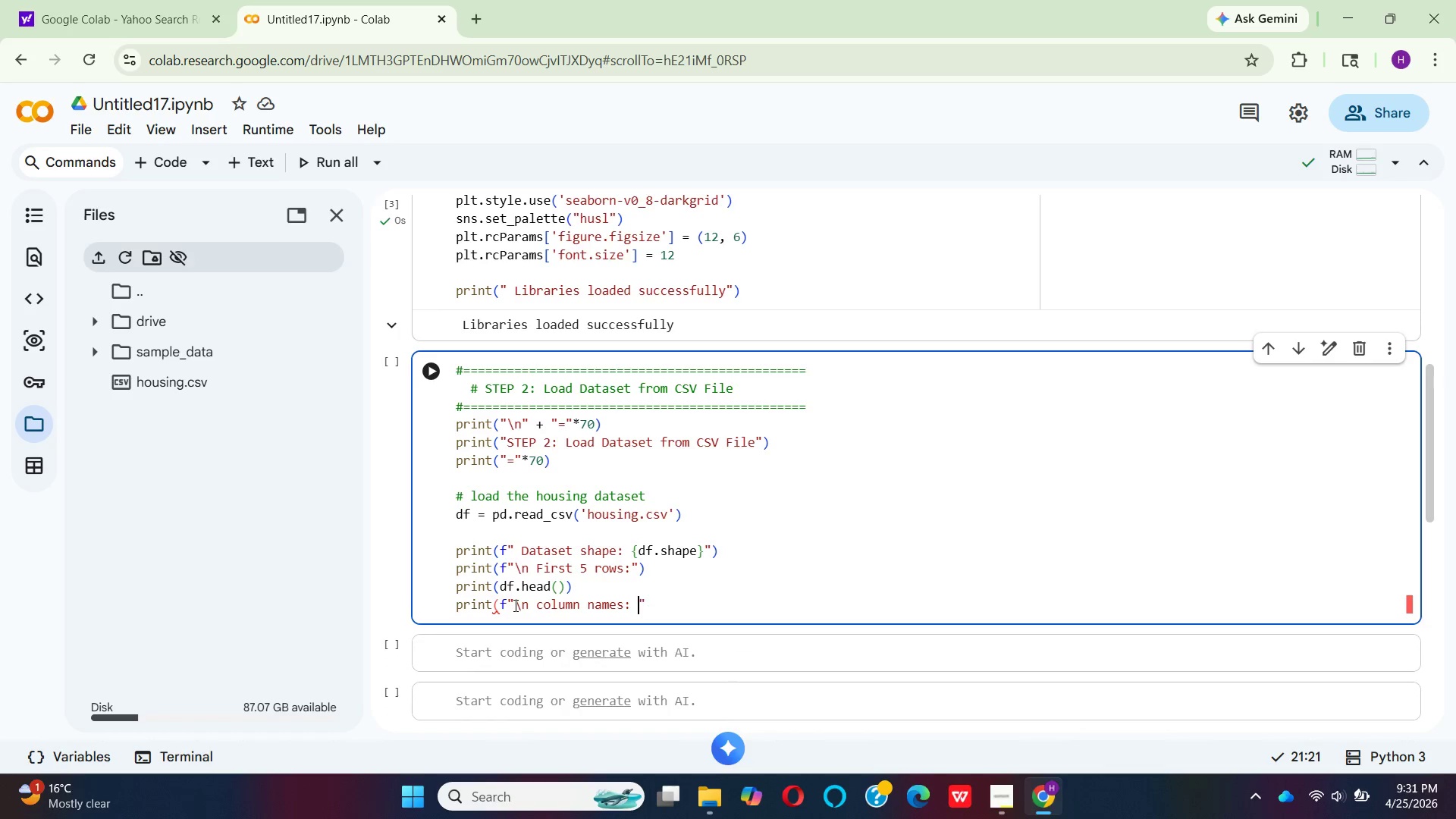 
type( {li)
 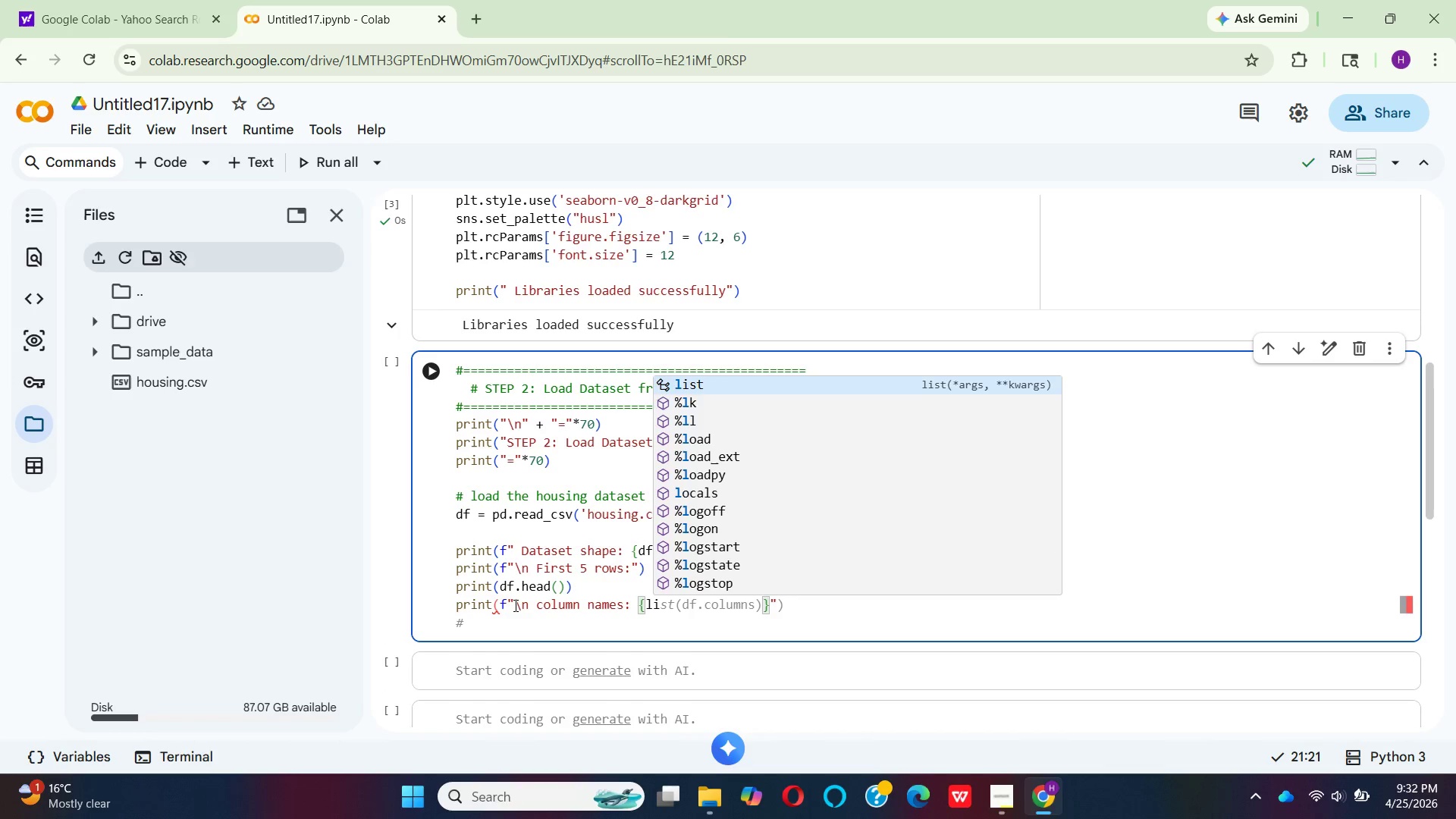 
key(Enter)
 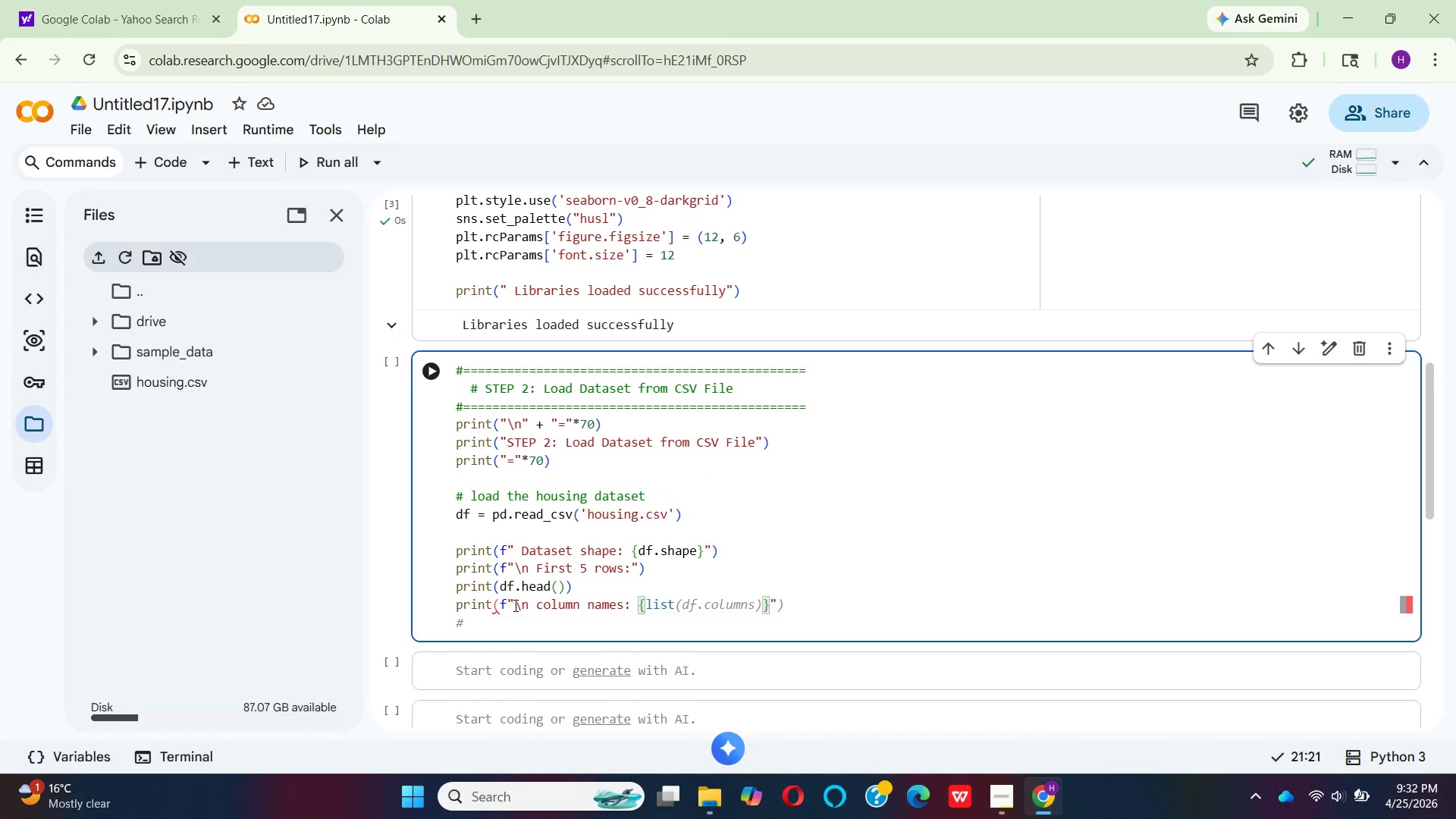 
type((df)
 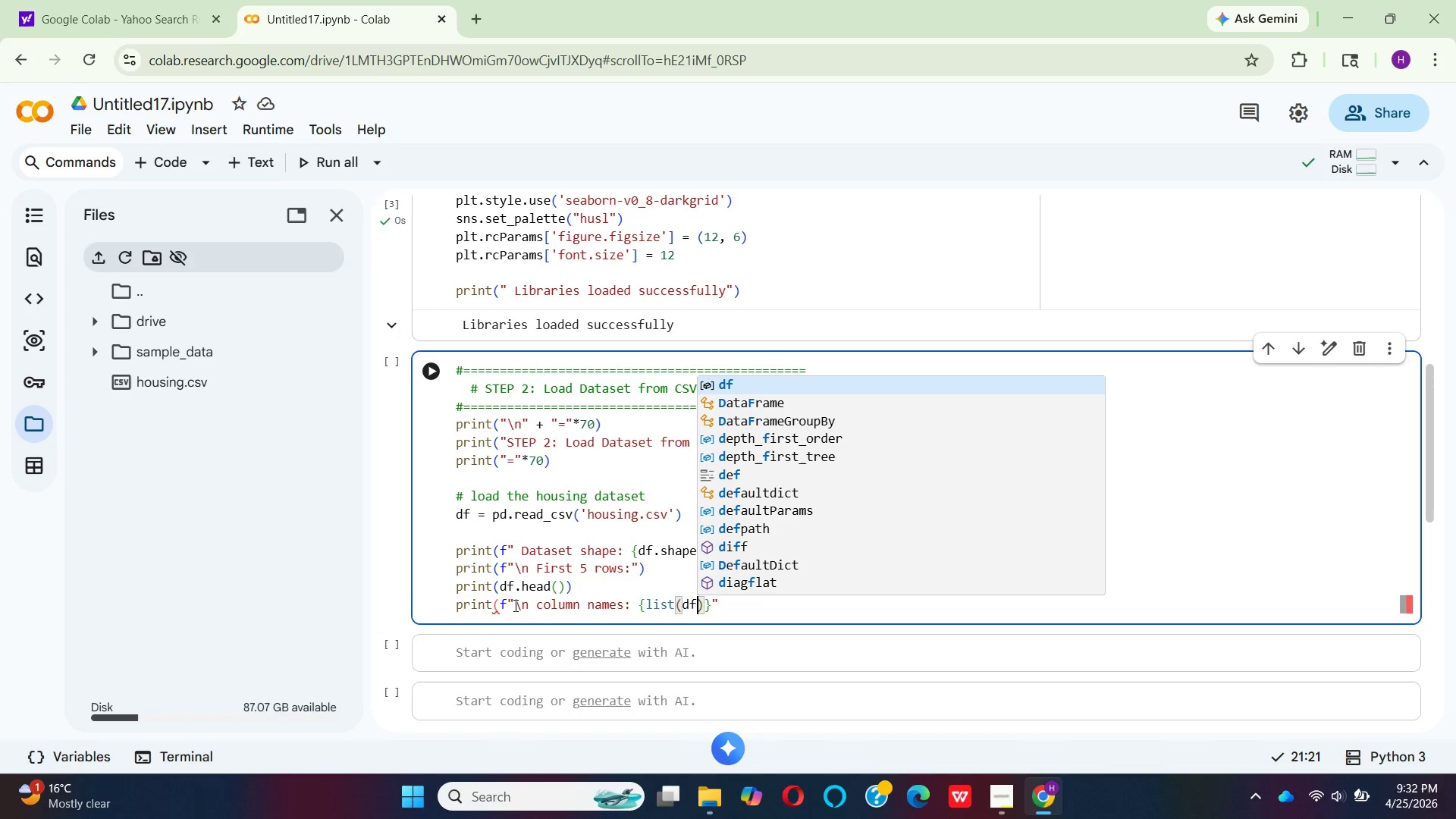 
wait(5.47)
 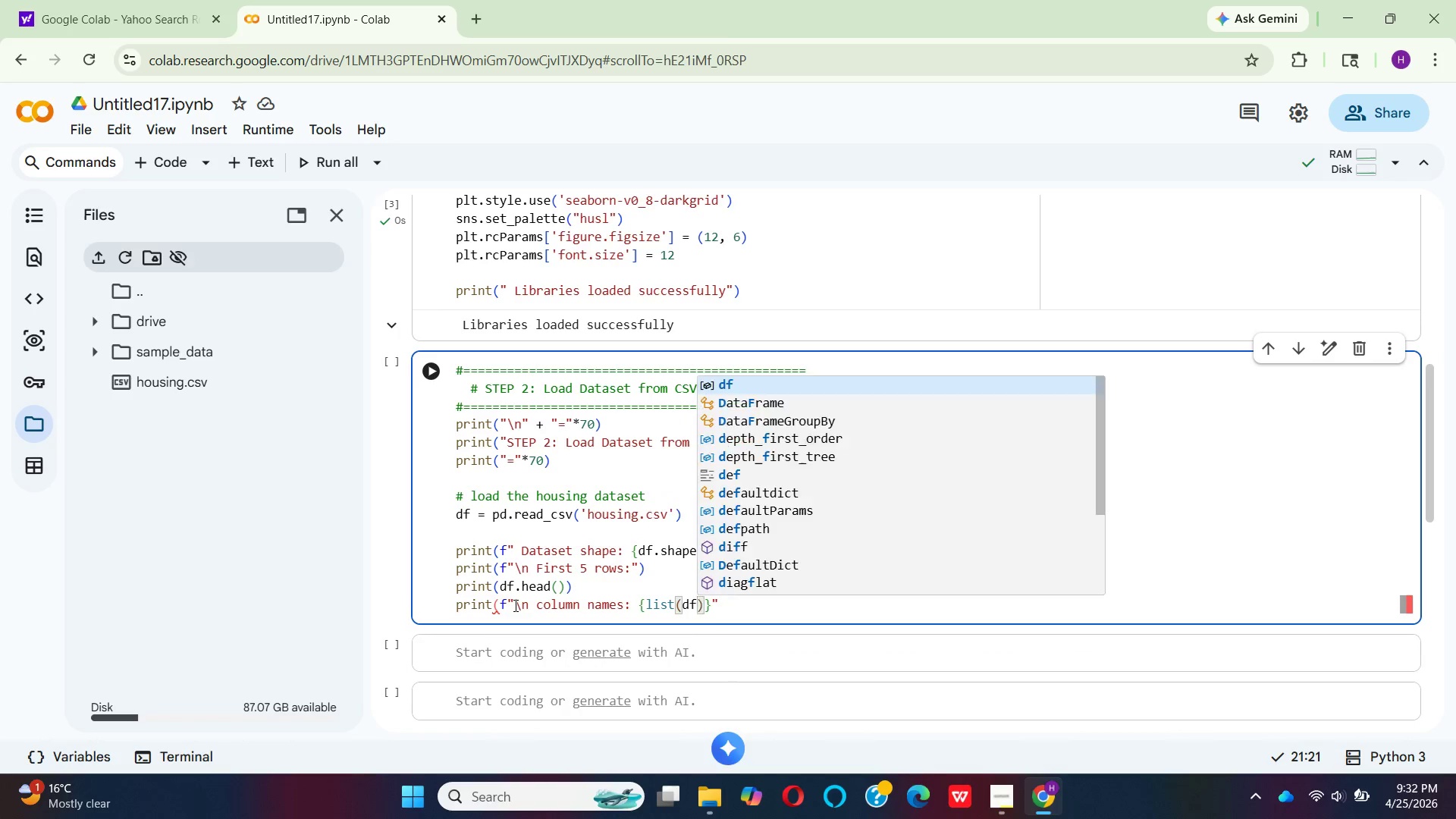 
key(Enter)
 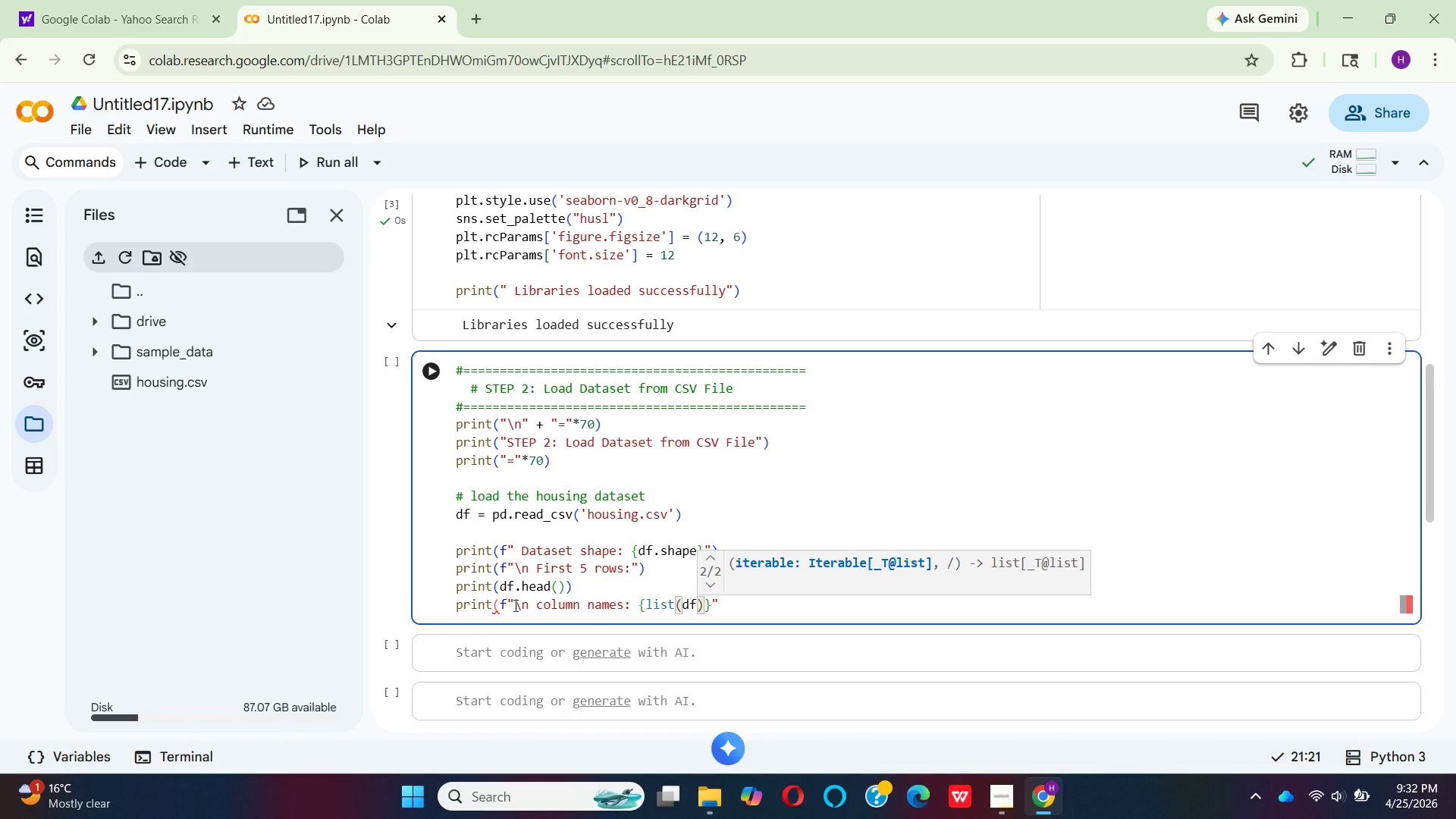 
type(.col)
 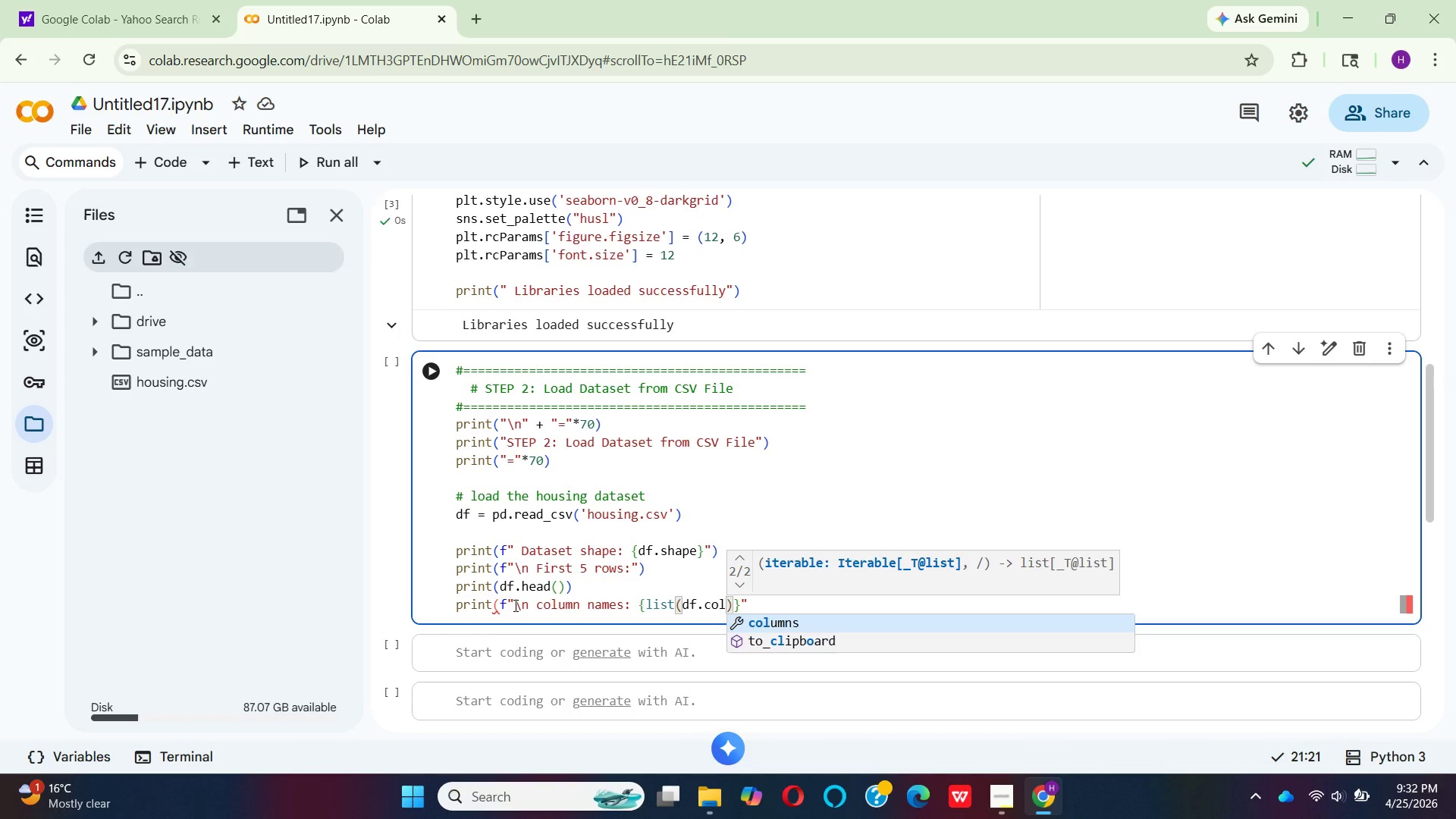 
key(Enter)
 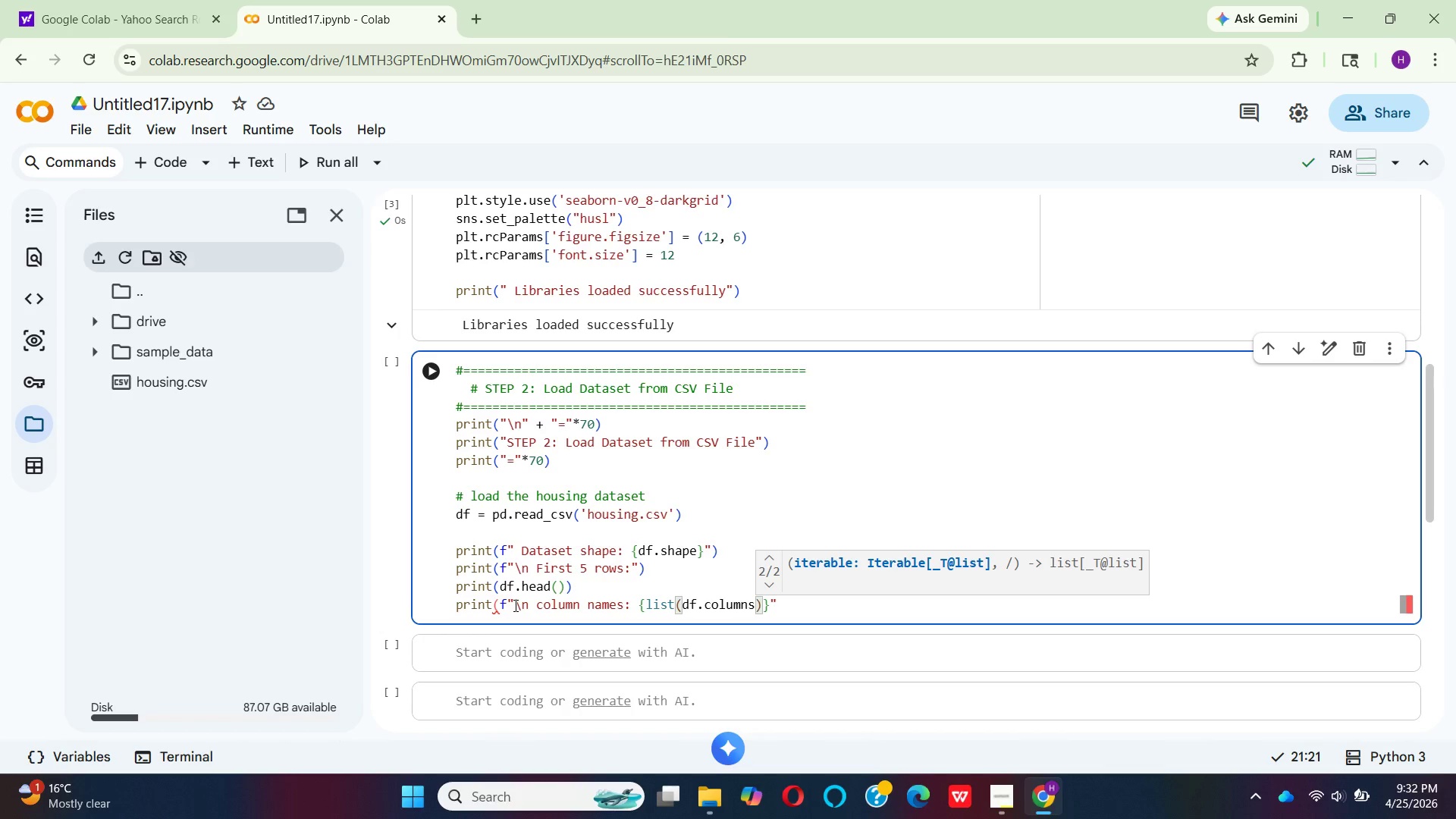 
key(ArrowRight)
 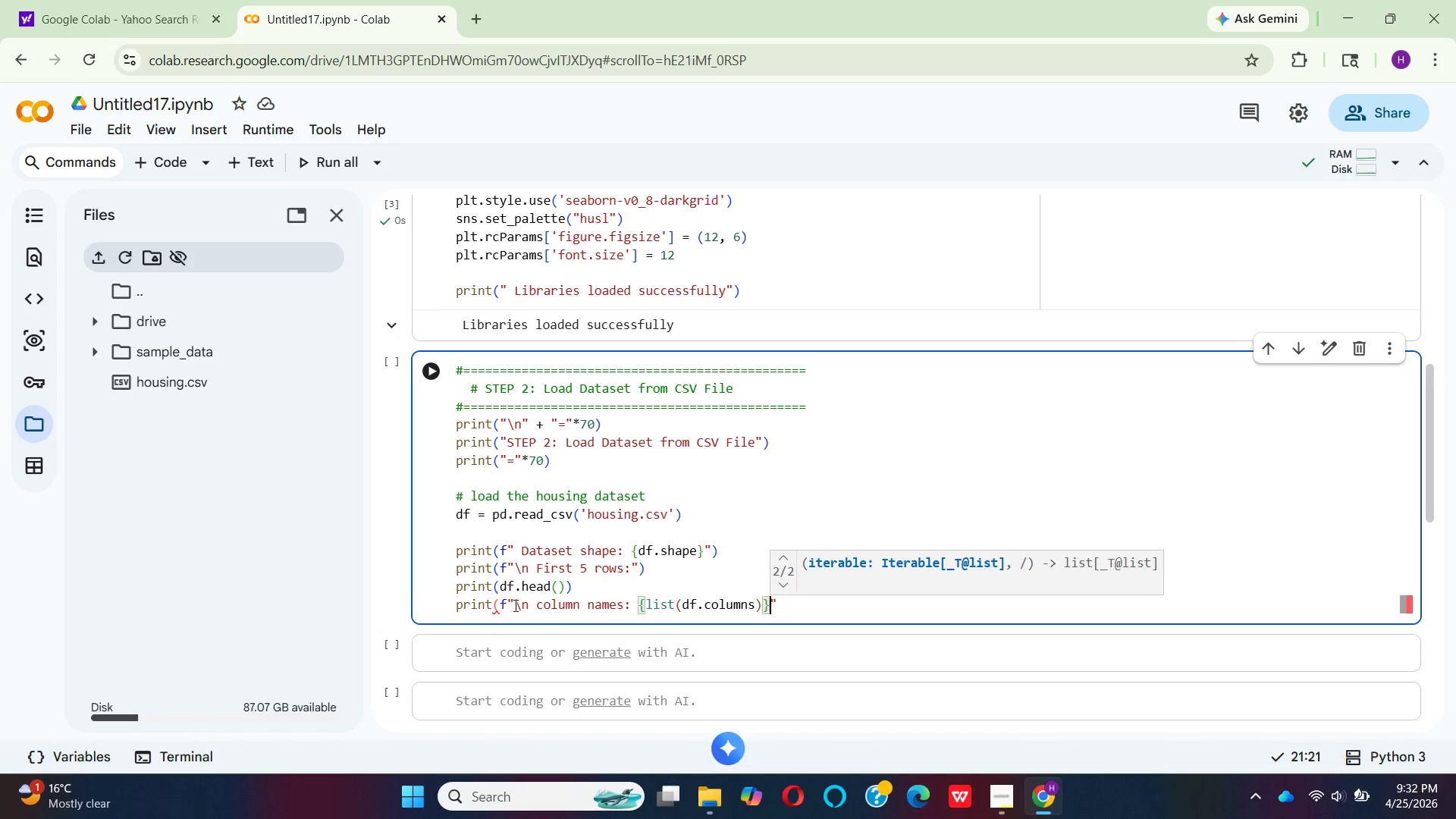 
key(ArrowRight)
 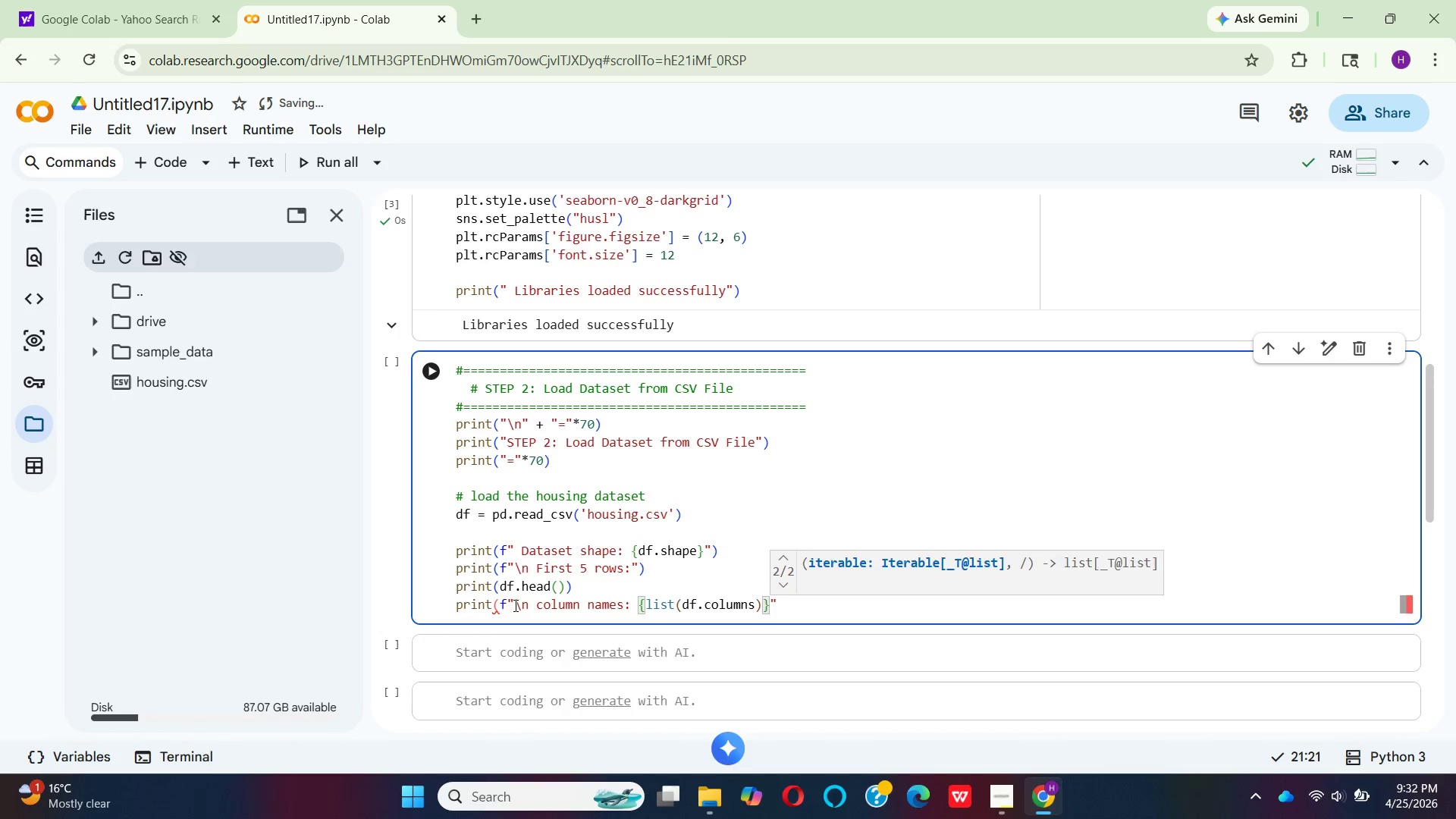 
key(ArrowRight)
 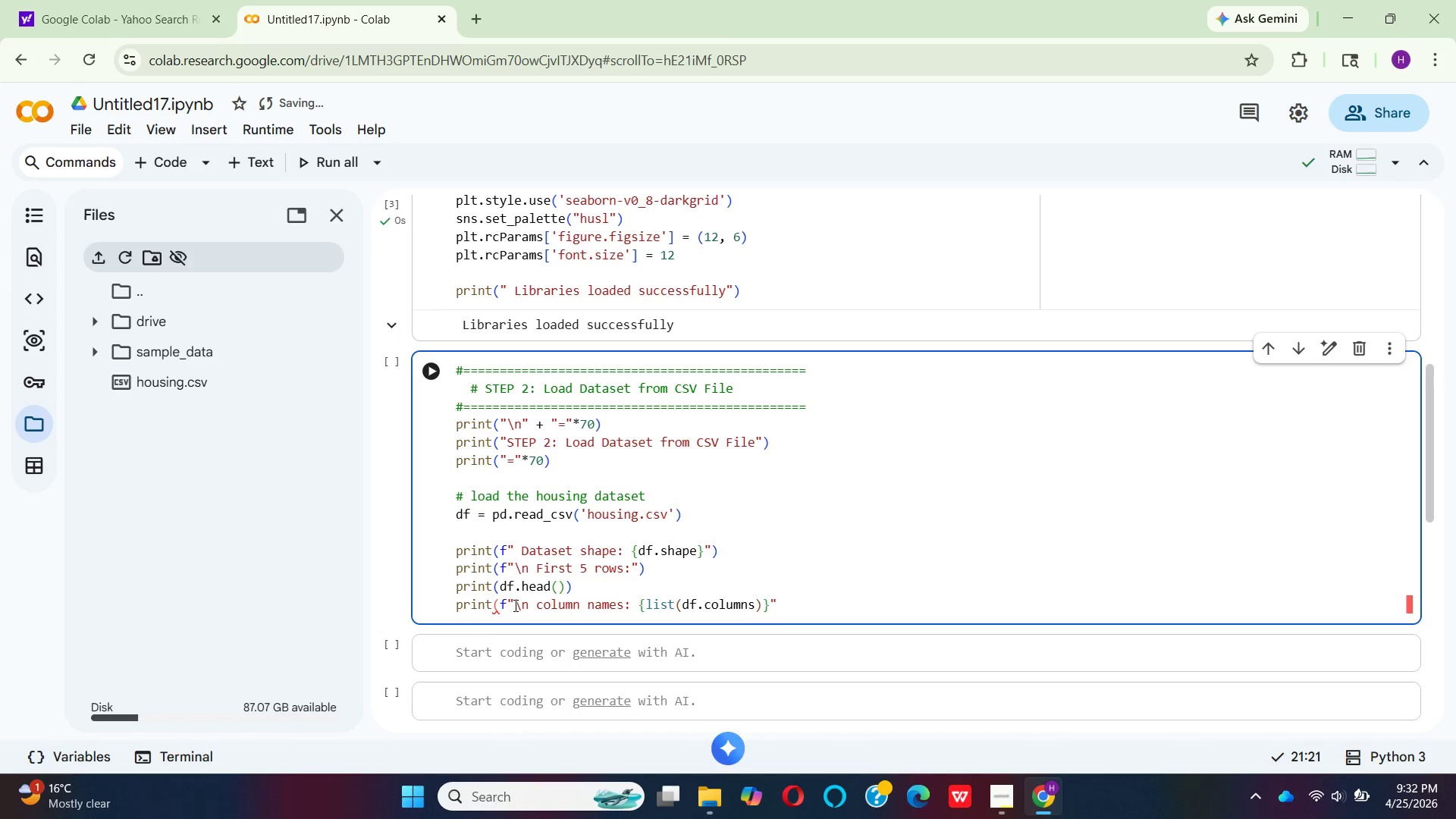 
key(Shift+0)
 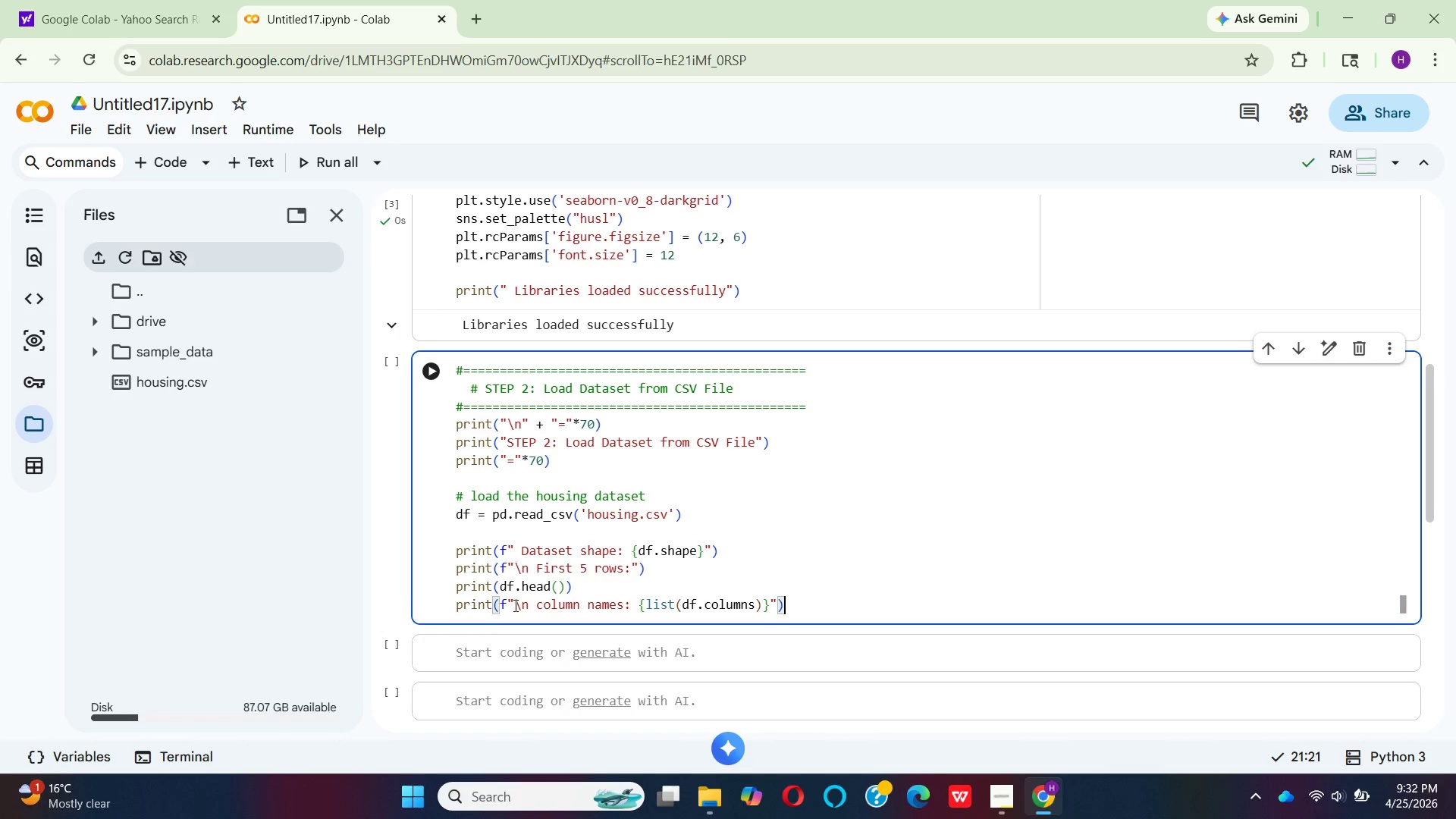 
key(Enter)
 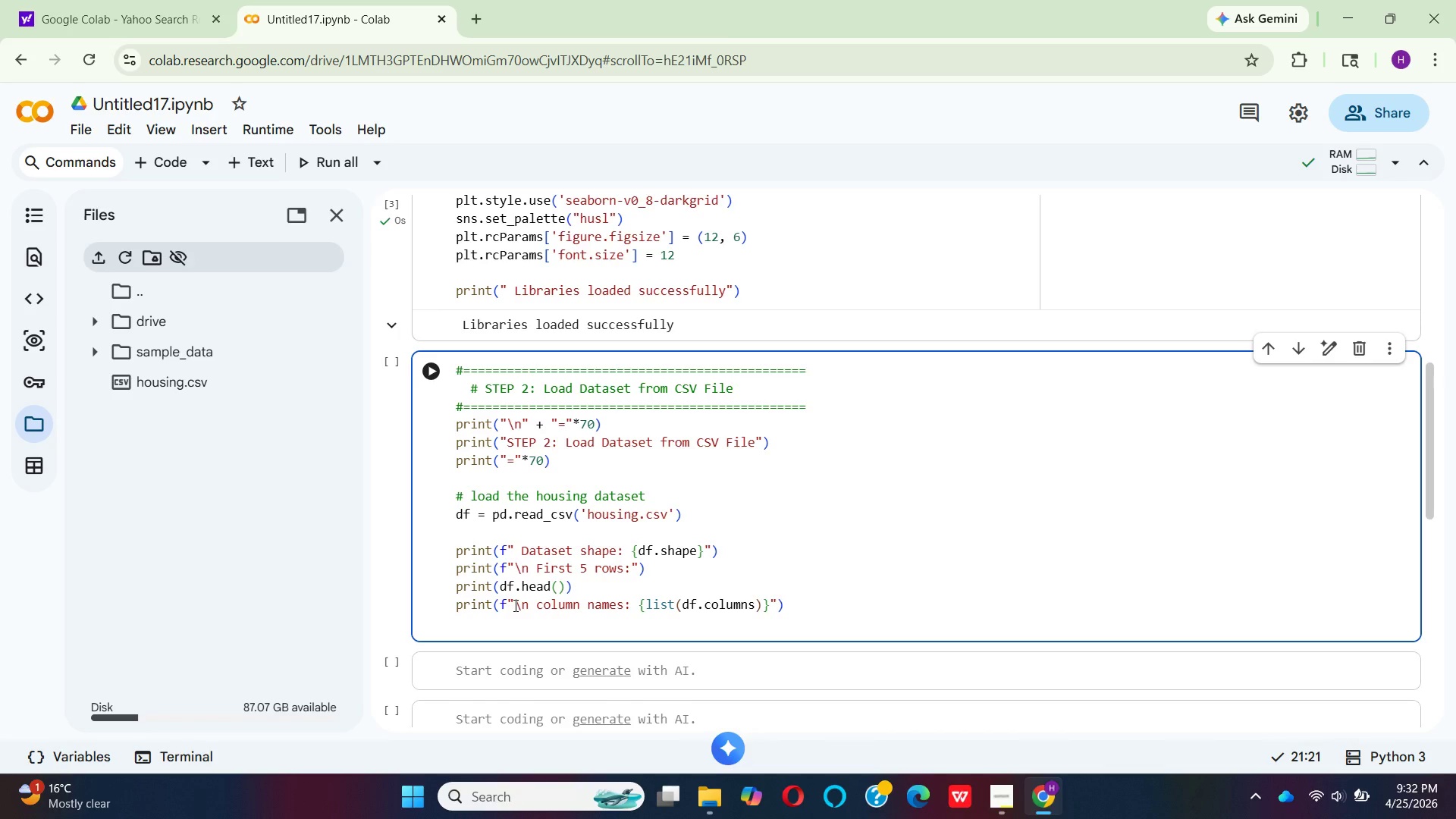 
type(print(f"\n Dataset)
 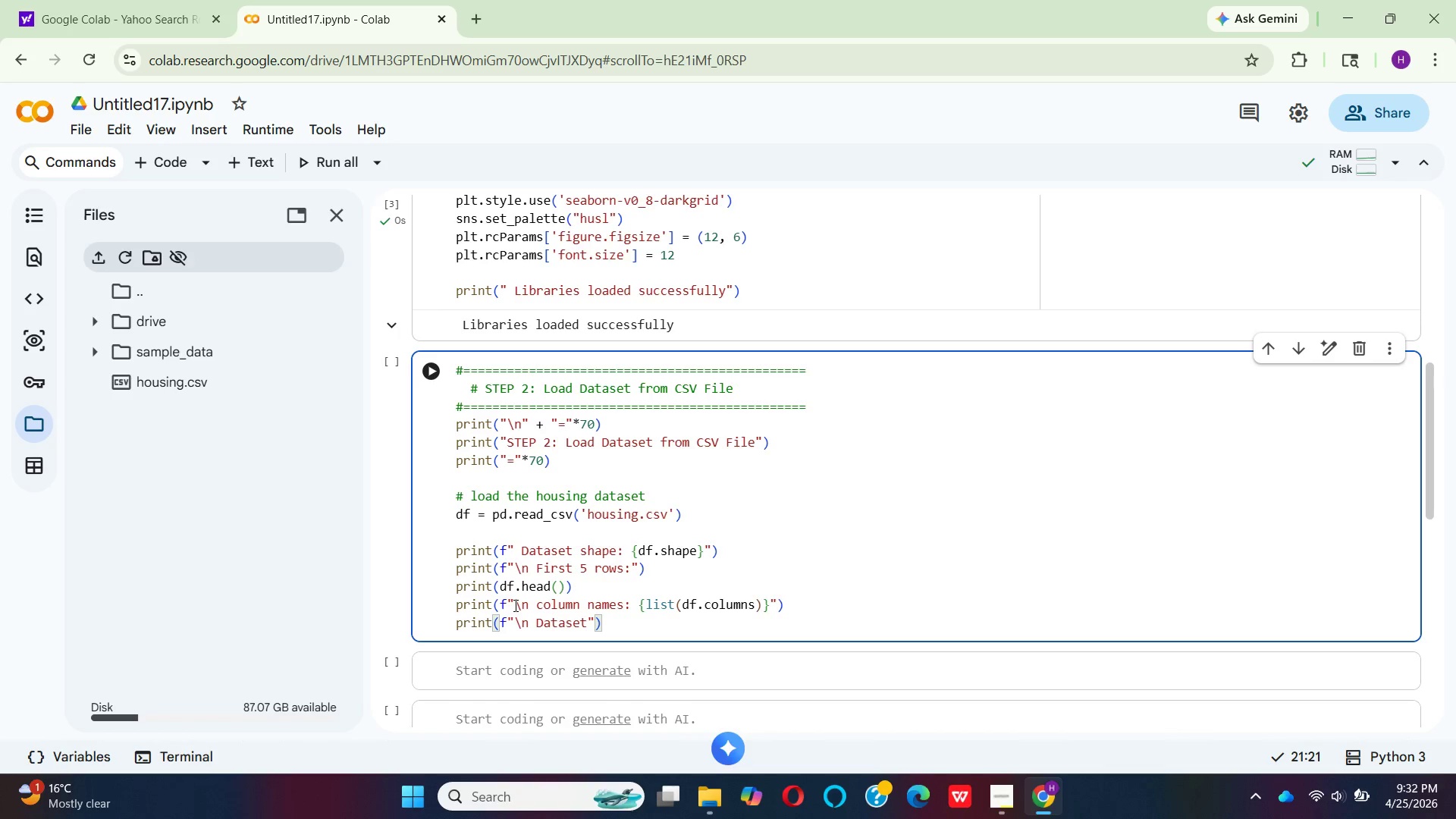 
type( info)
 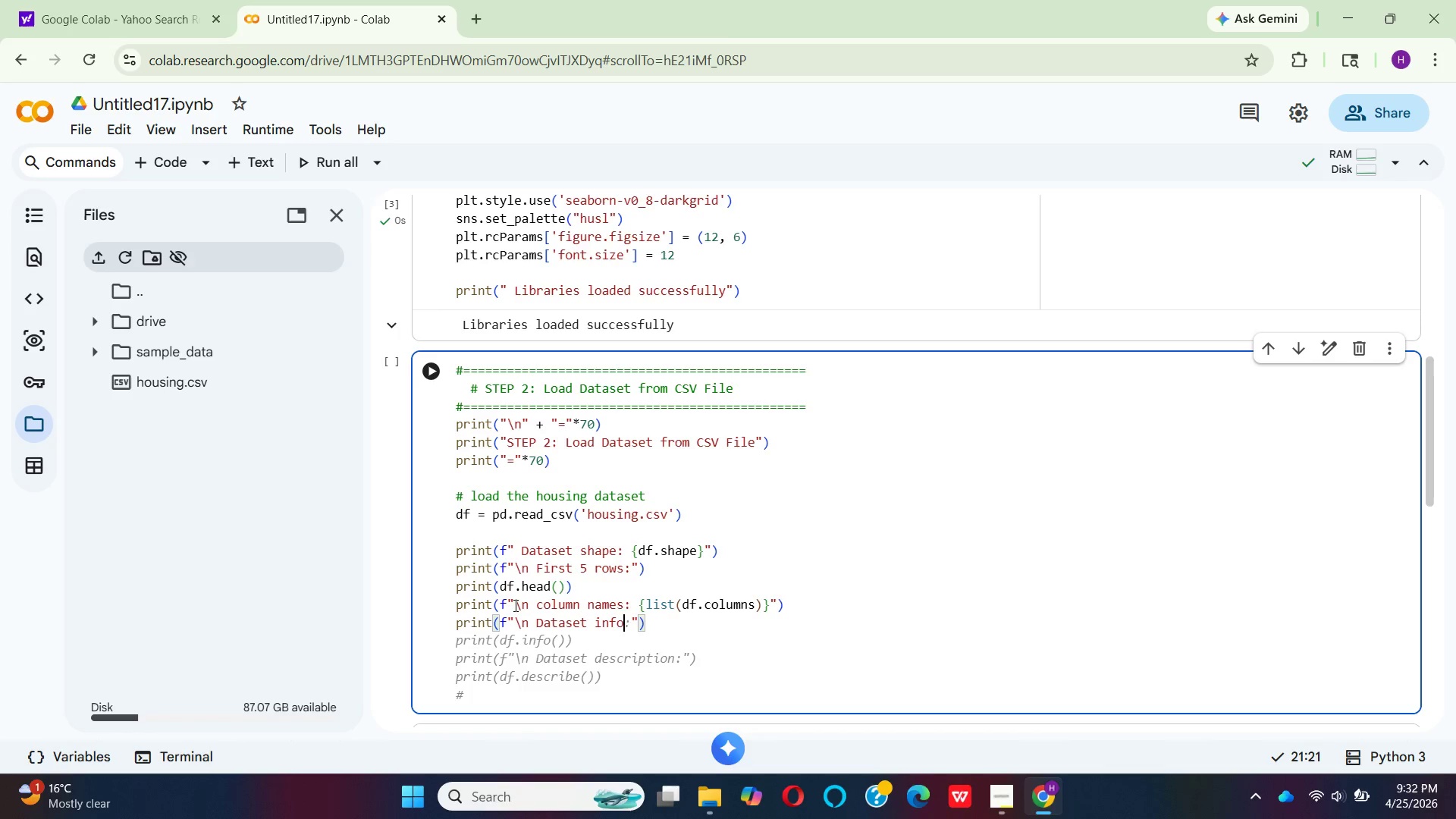 
key(Shift+Semicolon)
 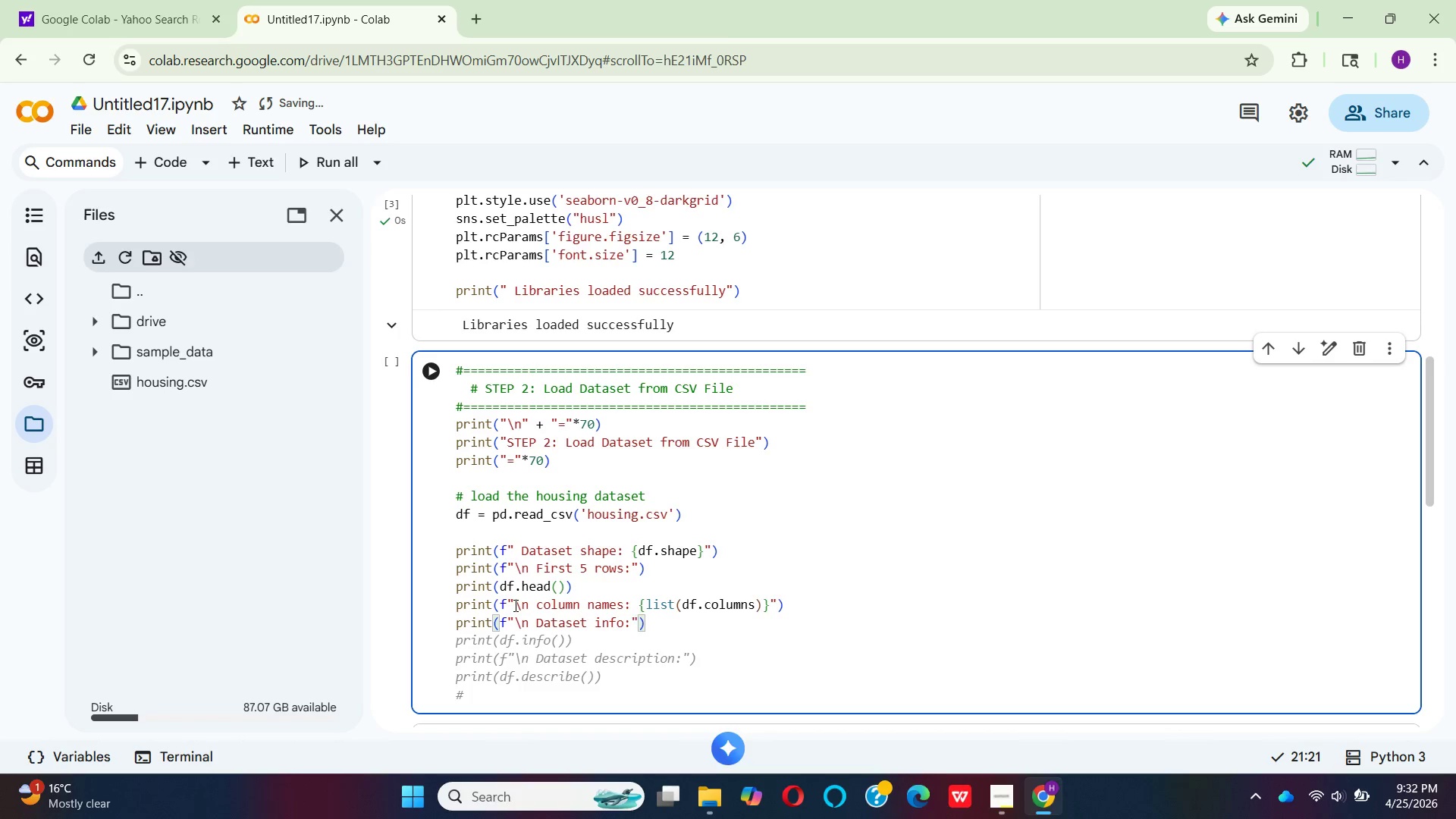 
key(ArrowRight)
 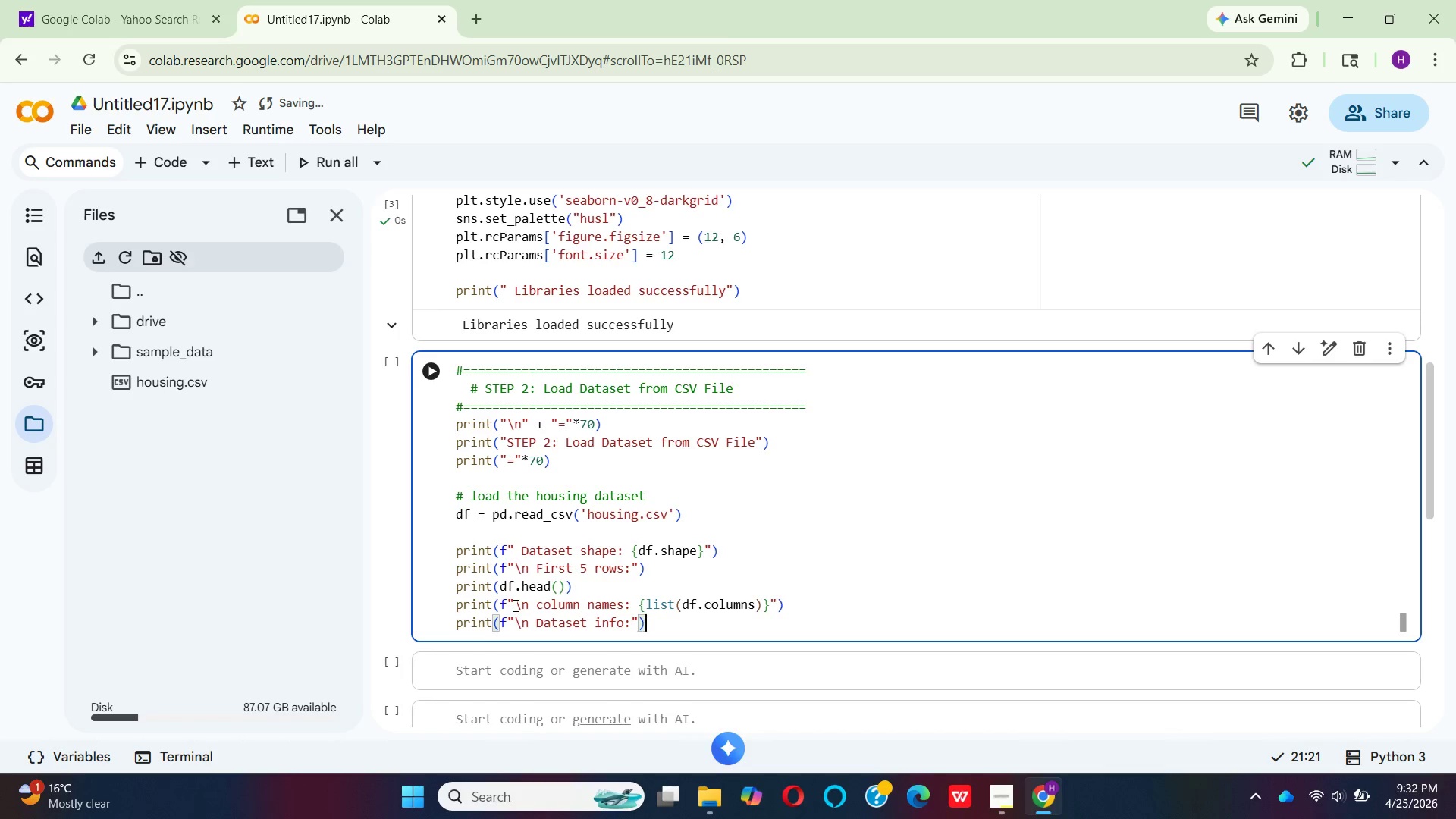 
key(ArrowRight)
 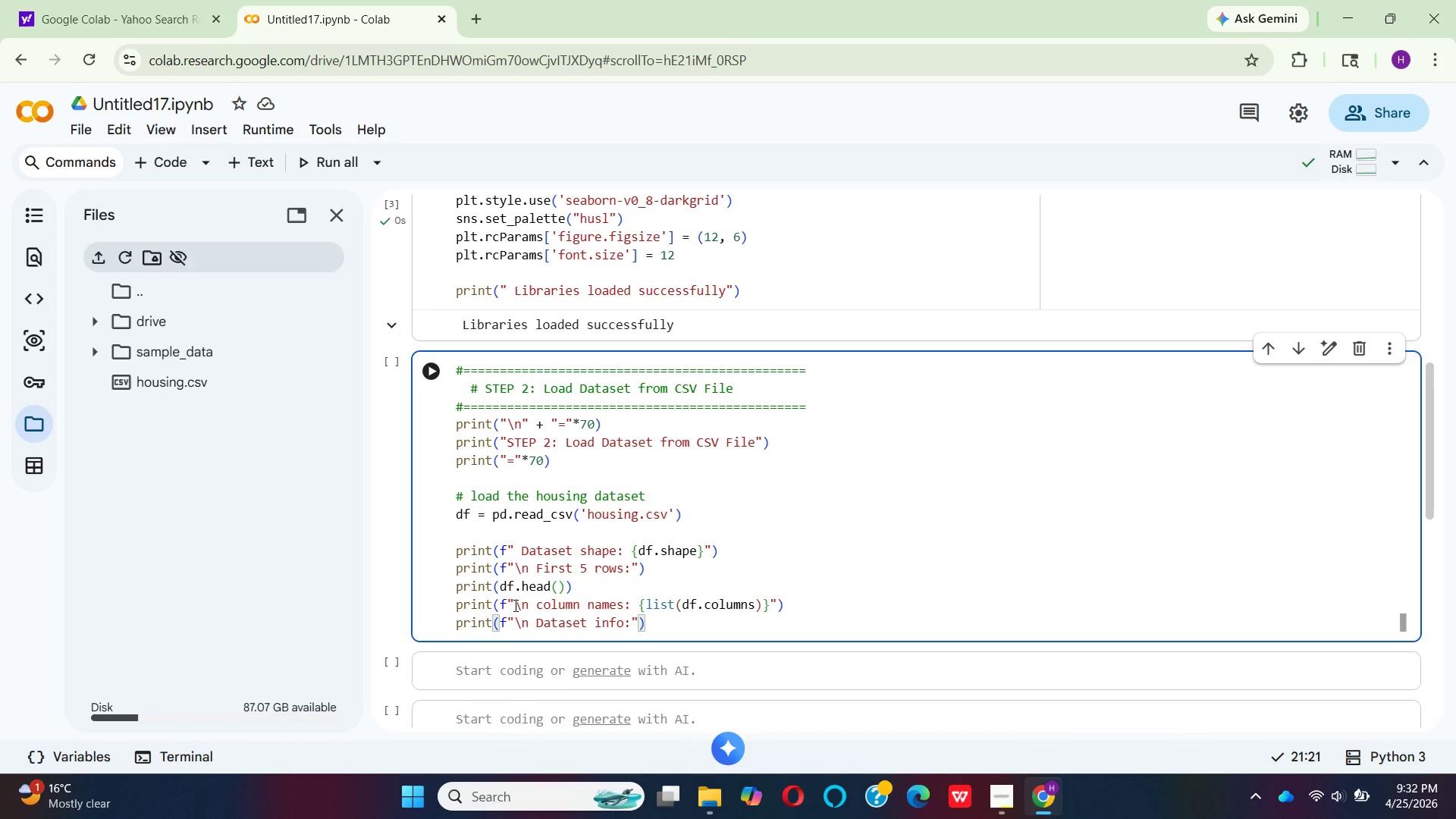 
key(Enter)
 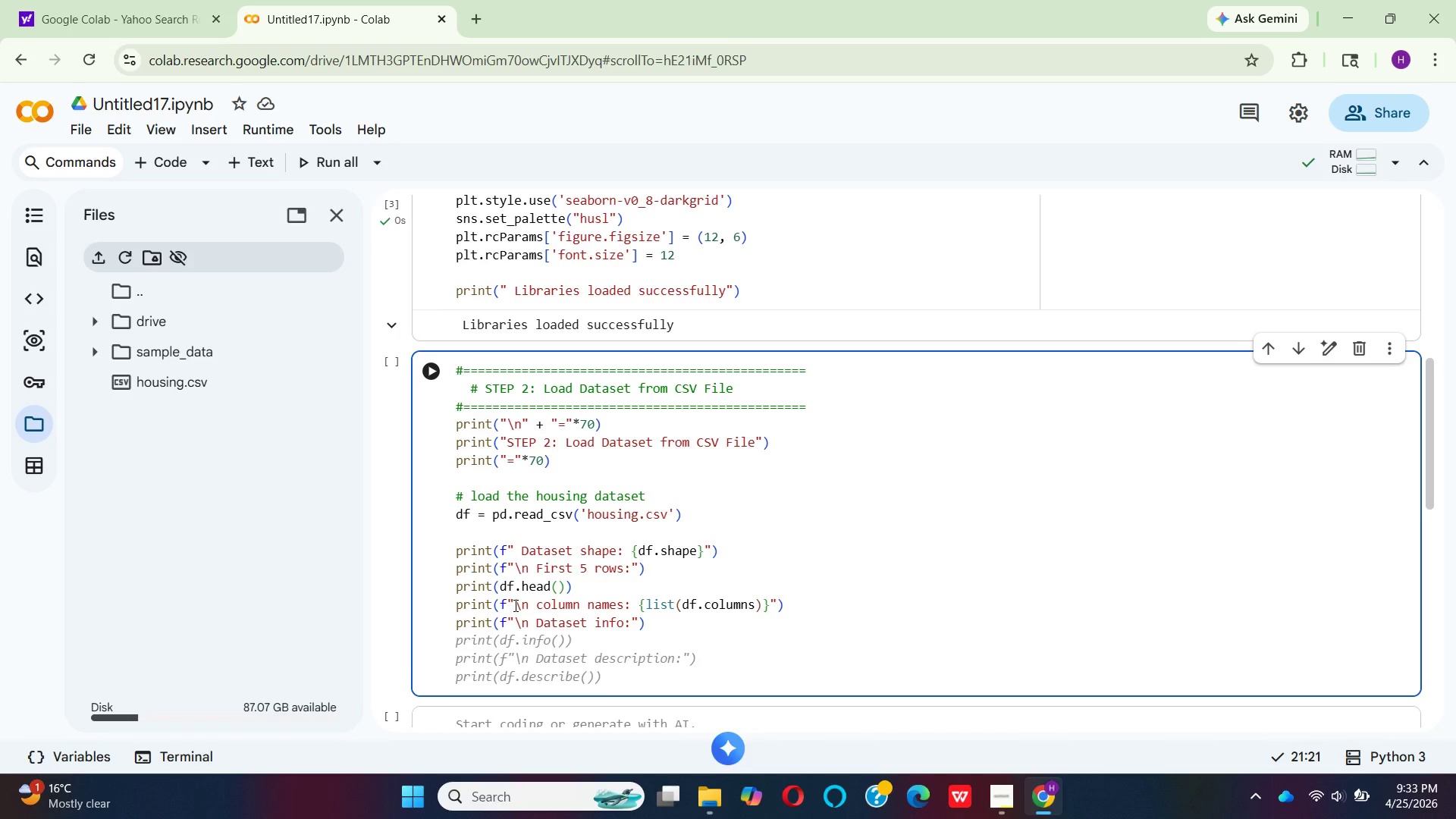 
wait(9.44)
 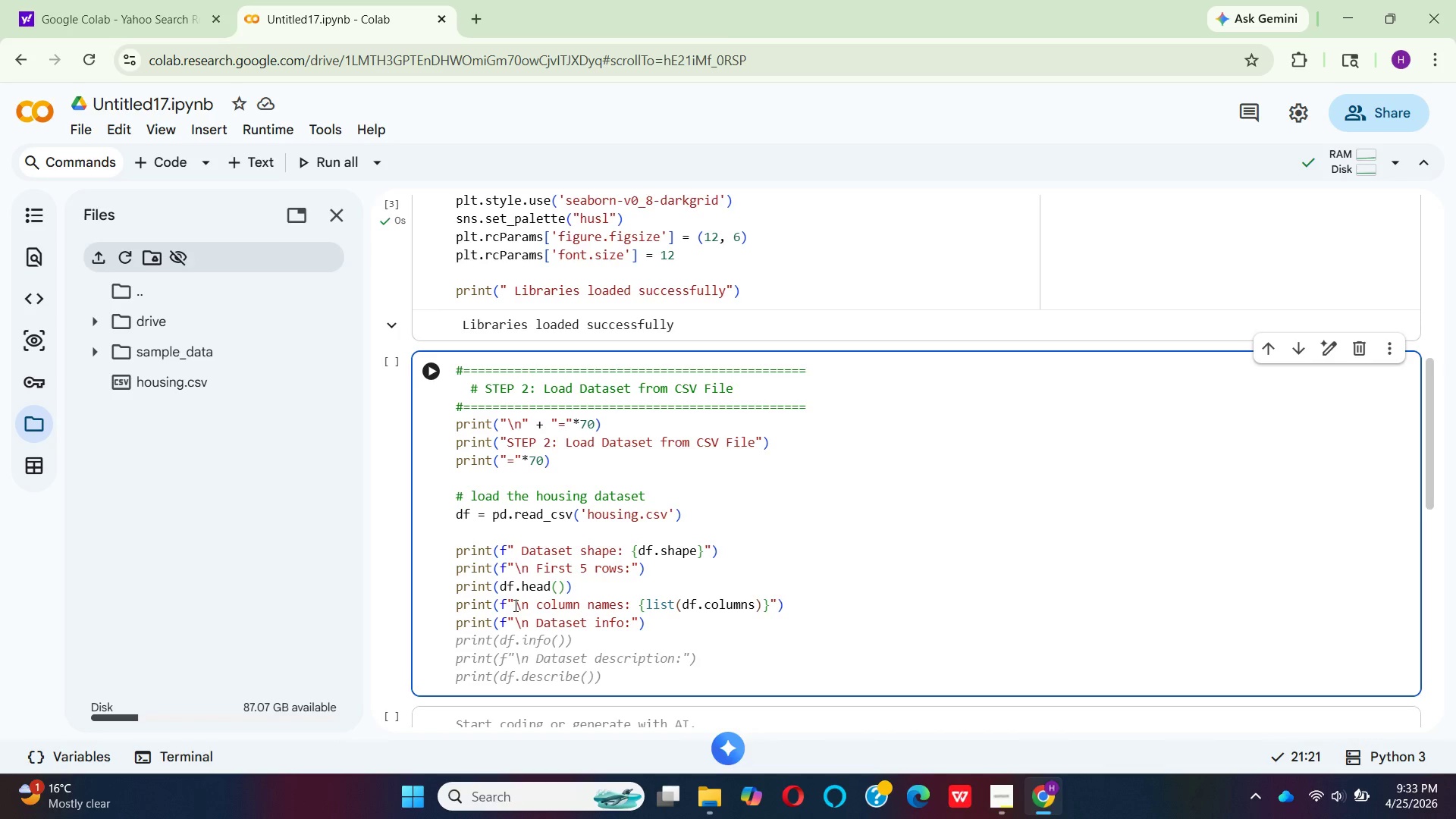 
type(pr)
 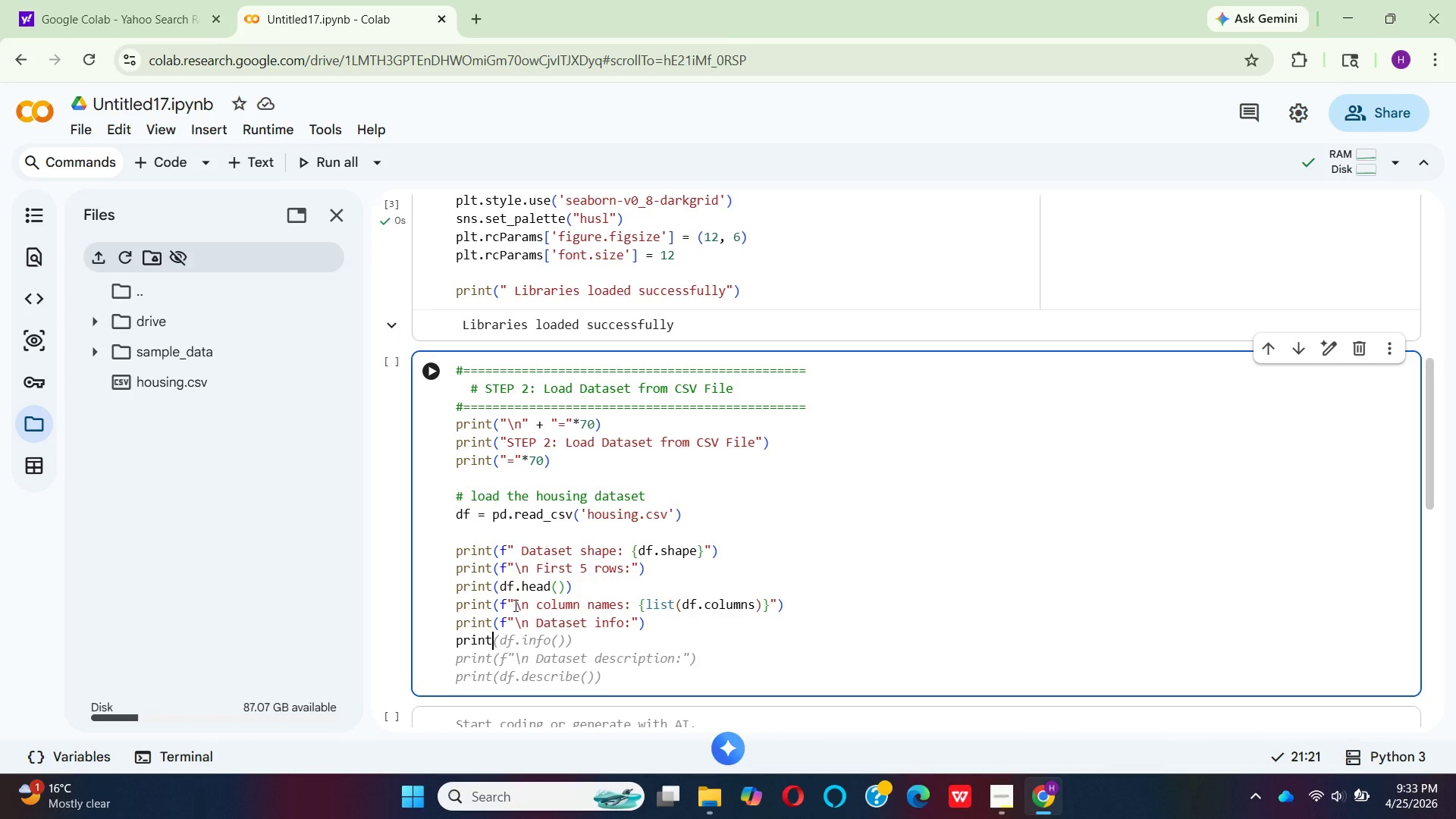 
type((df.info()
 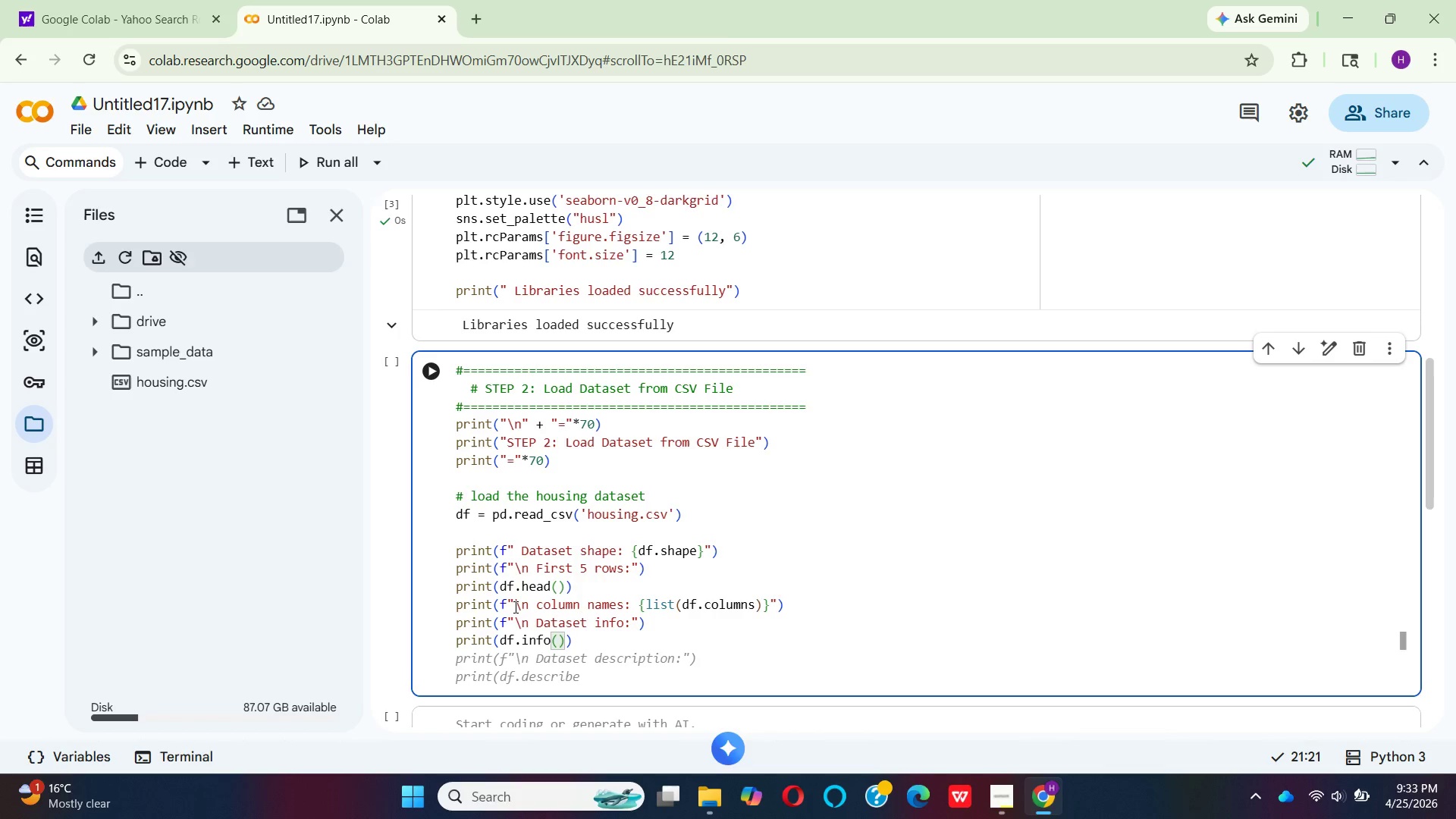 
key(ArrowRight)
 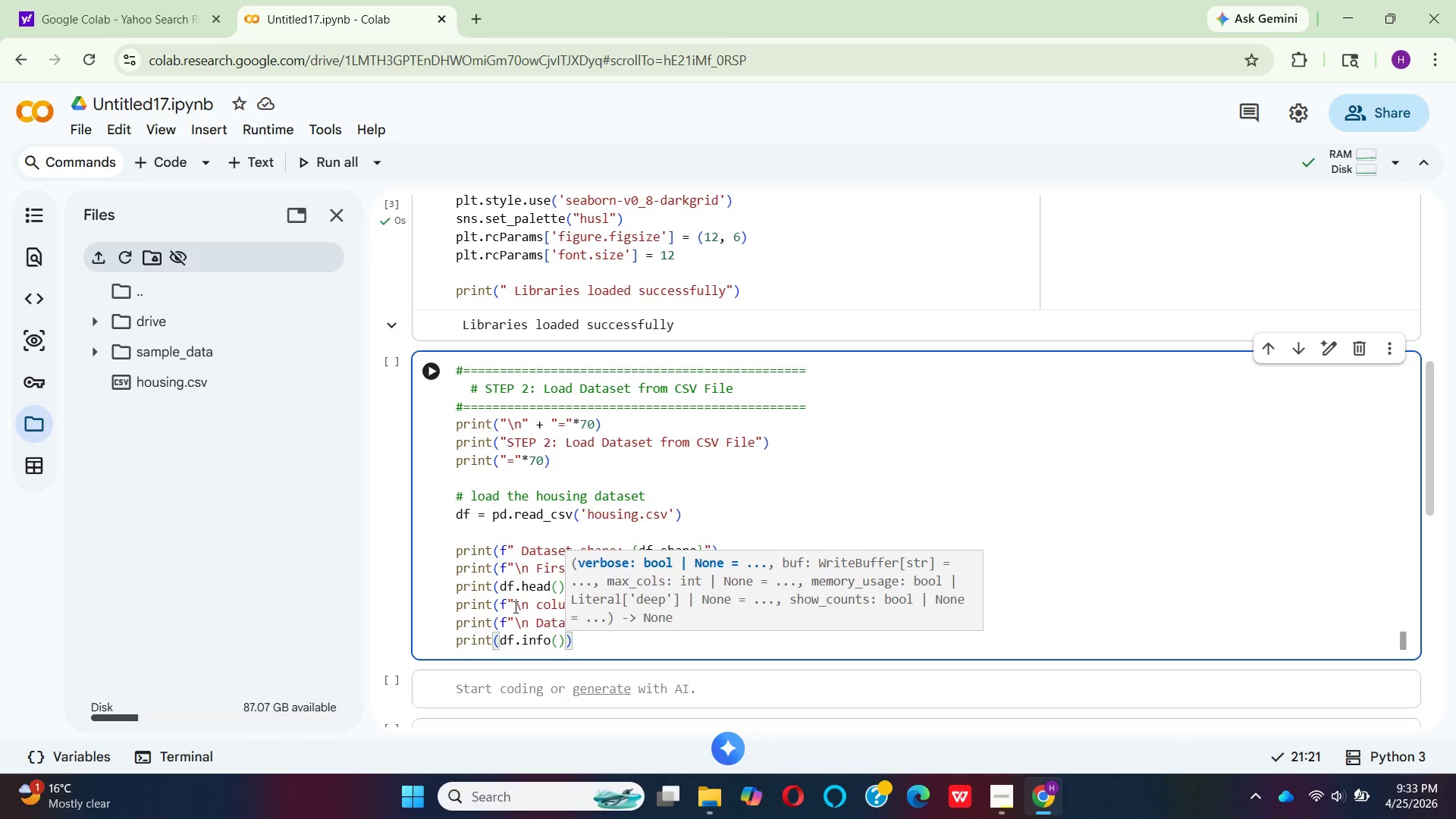 
key(ArrowRight)
 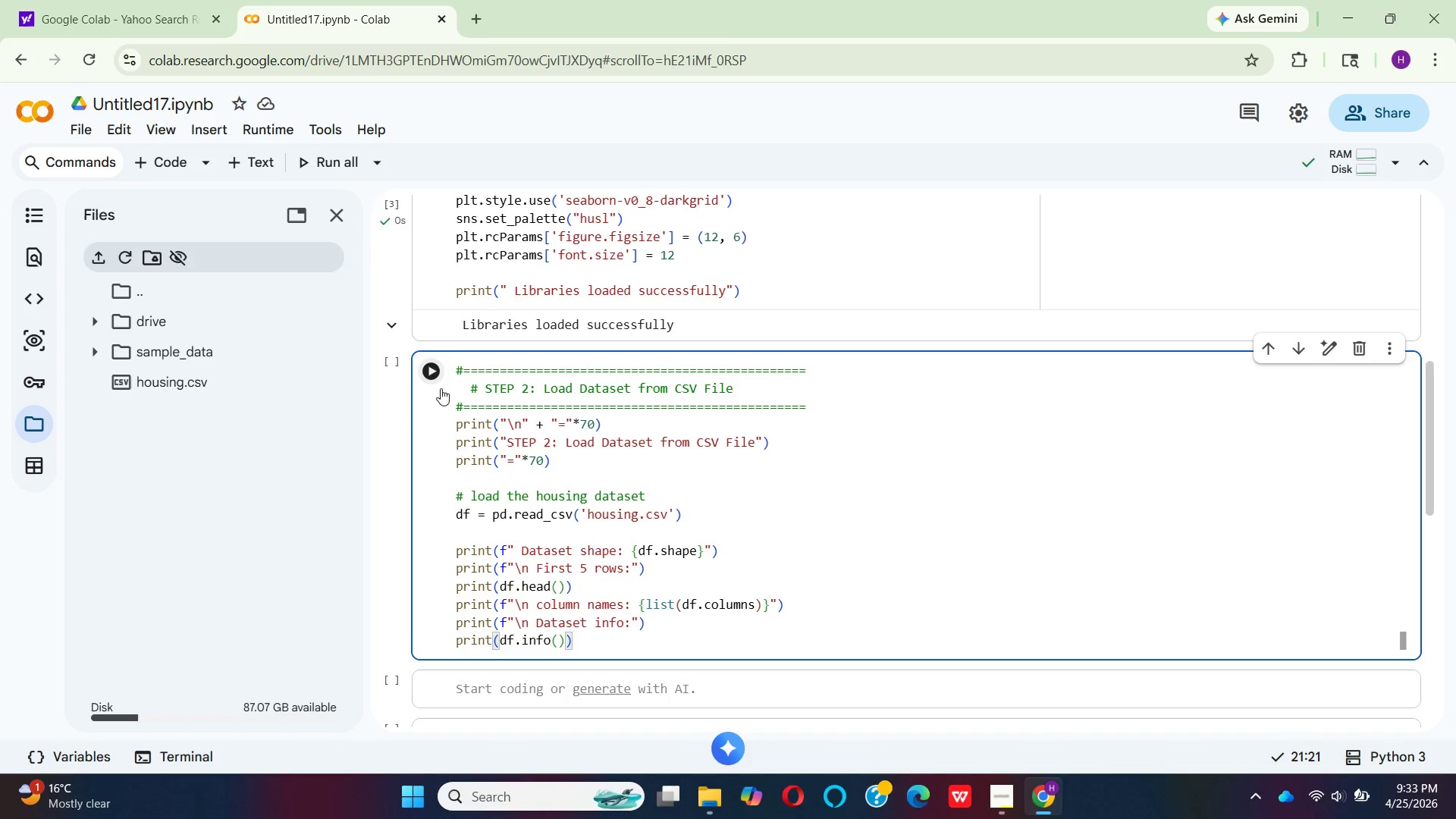 
left_click([438, 373])
 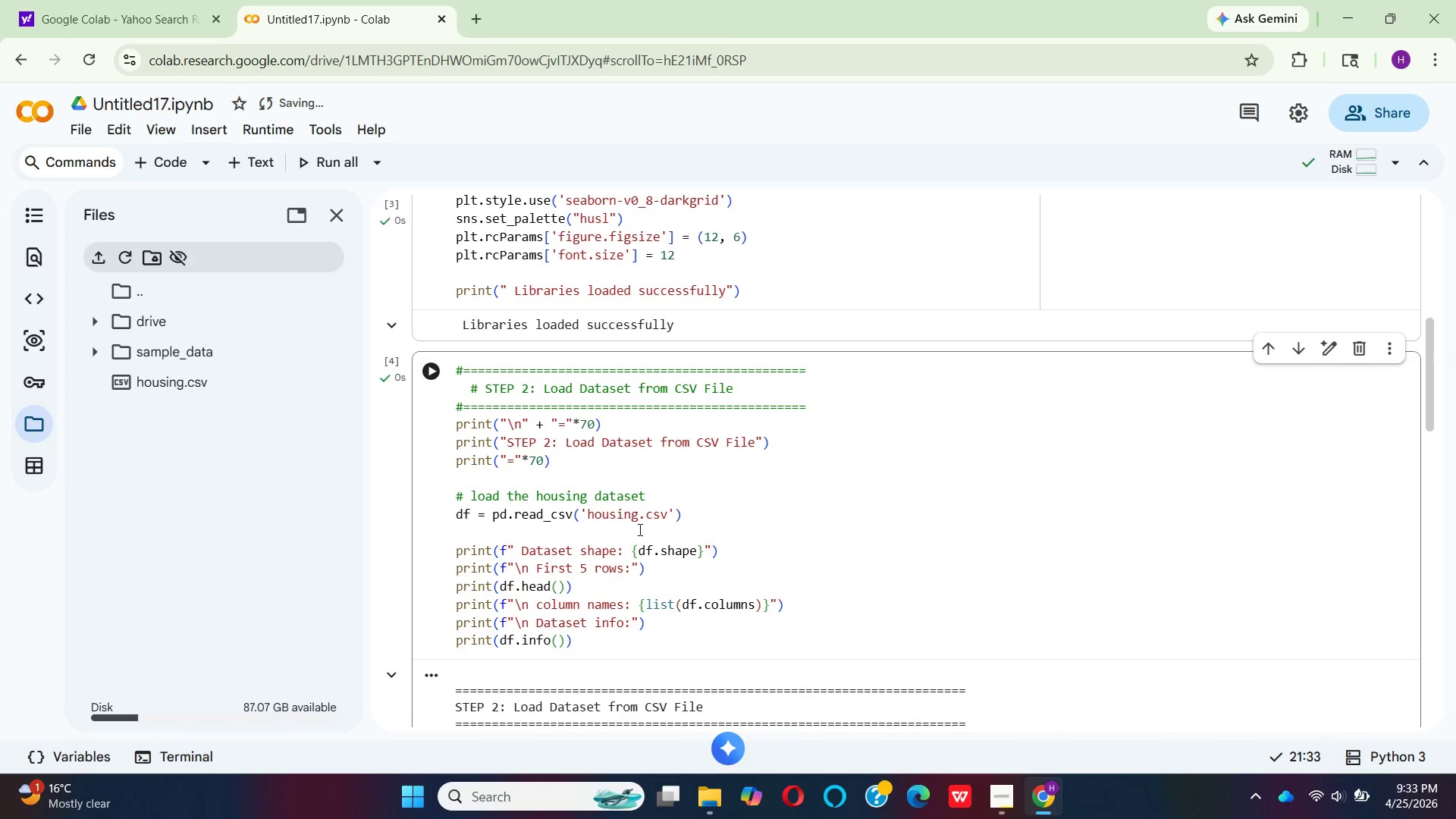 
scroll: coordinate [648, 516], scroll_direction: down, amount: 9.0
 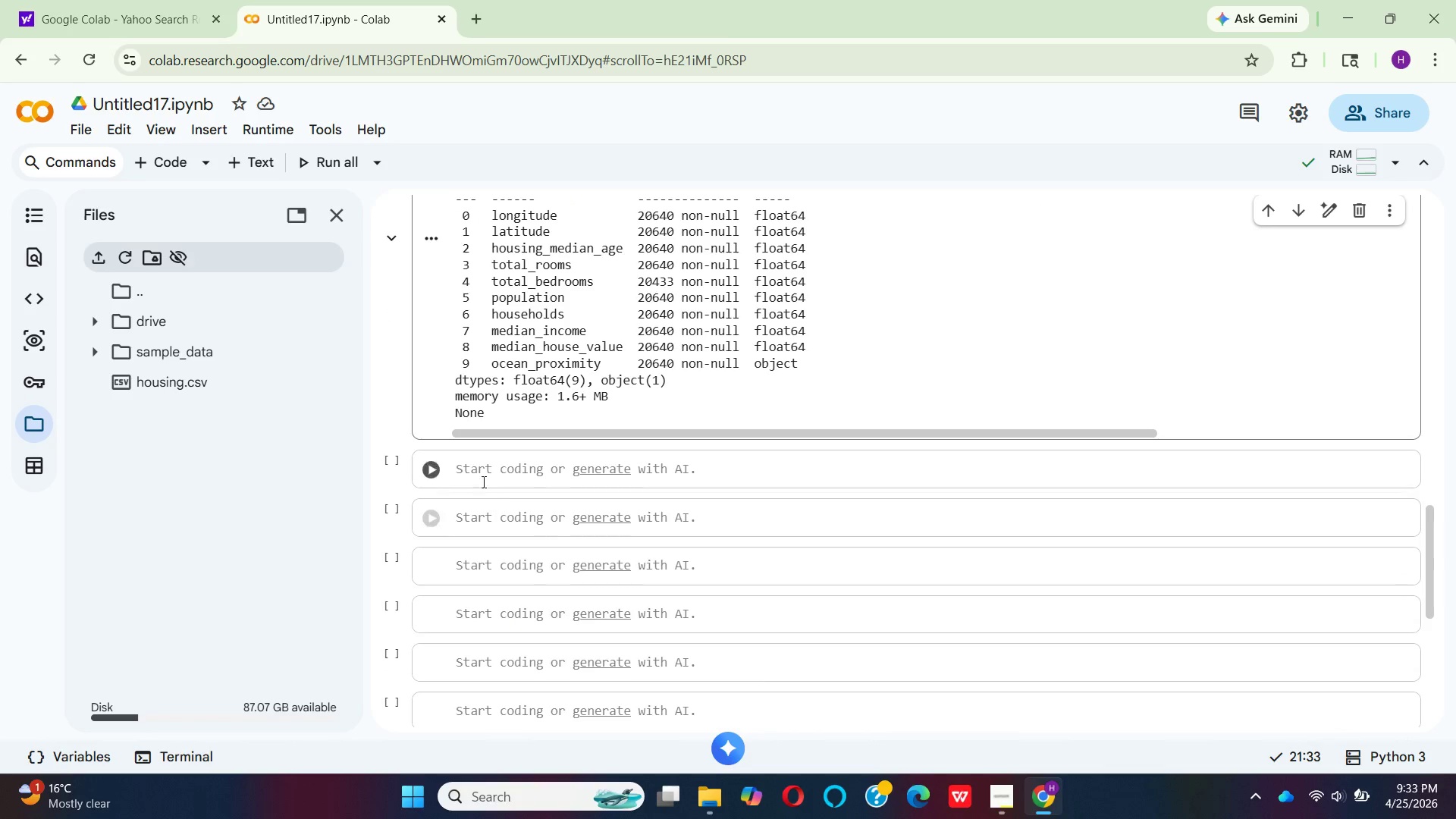 
left_click([486, 466])
 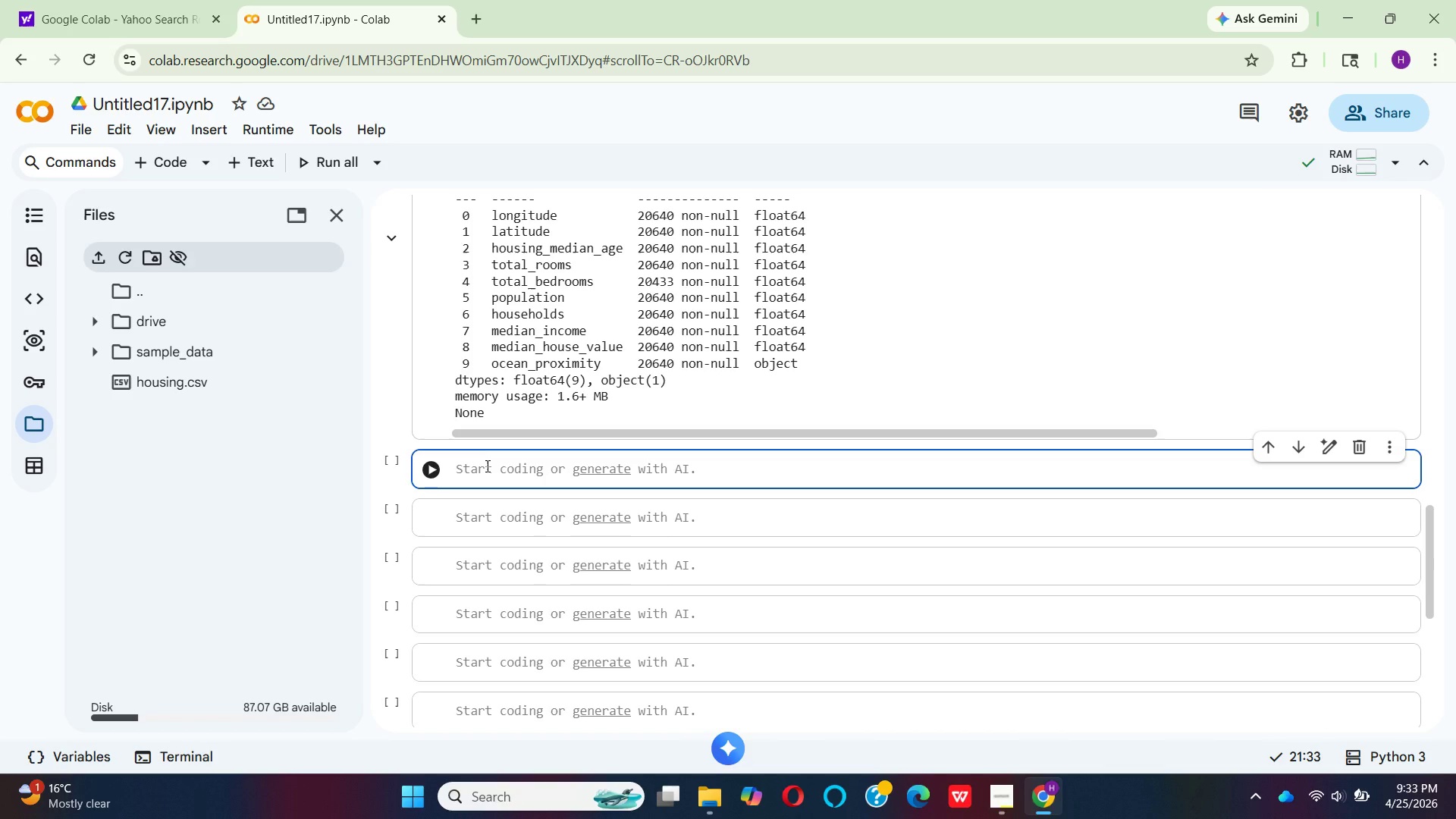 
key(Shift+3)
 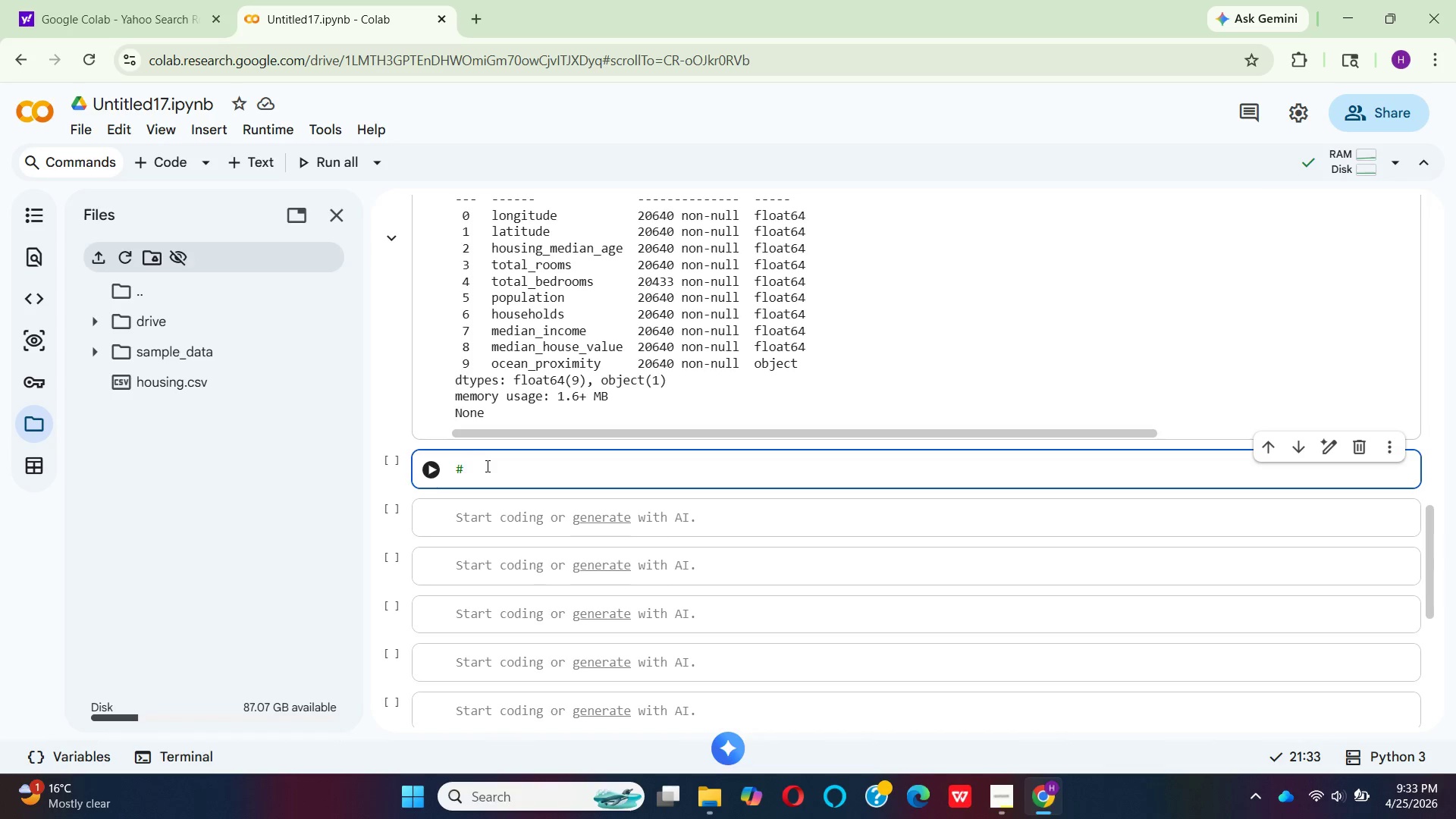 
hold_key(key=Equal, duration=1.51)
 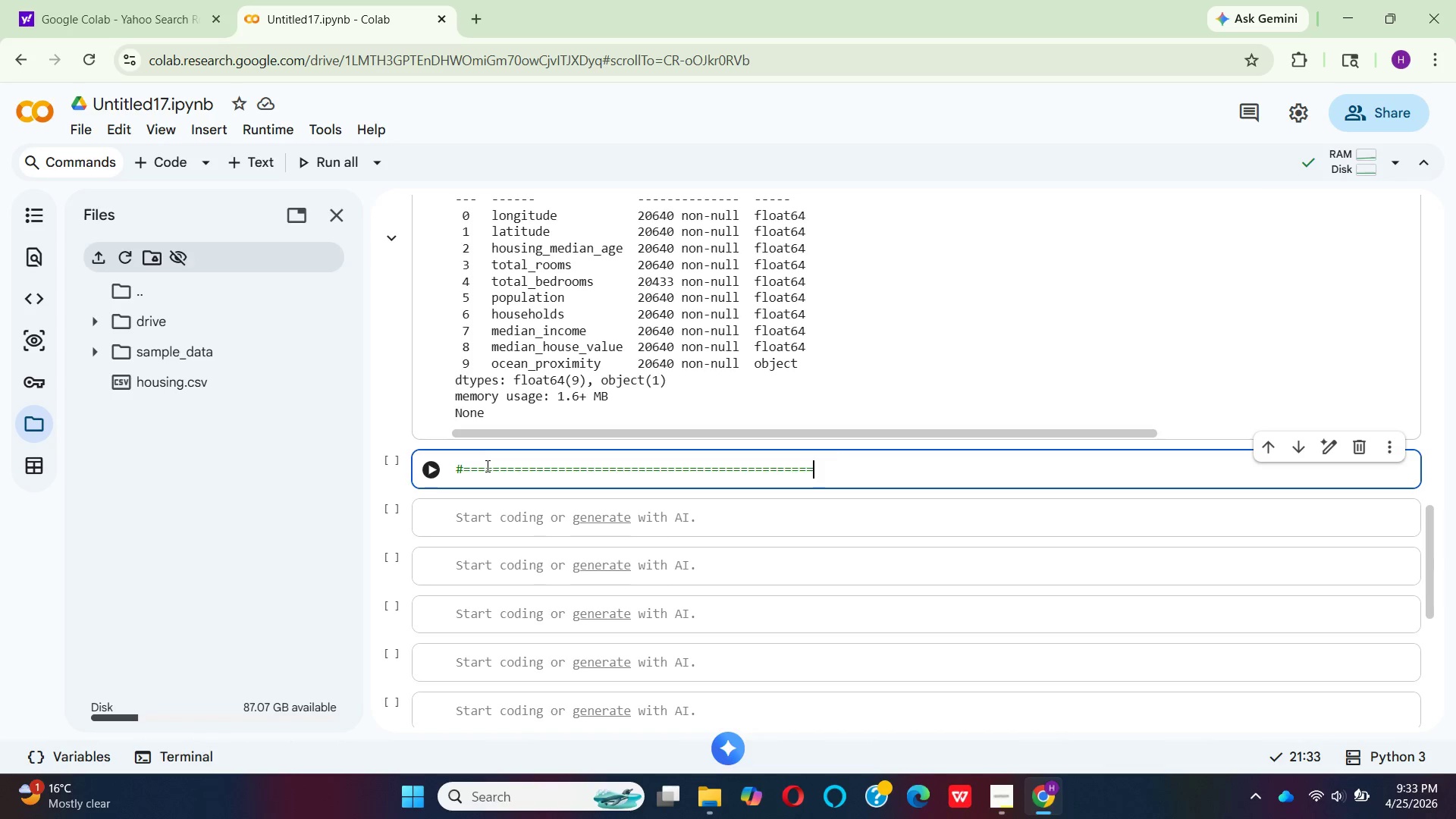 
hold_key(key=Equal, duration=0.69)
 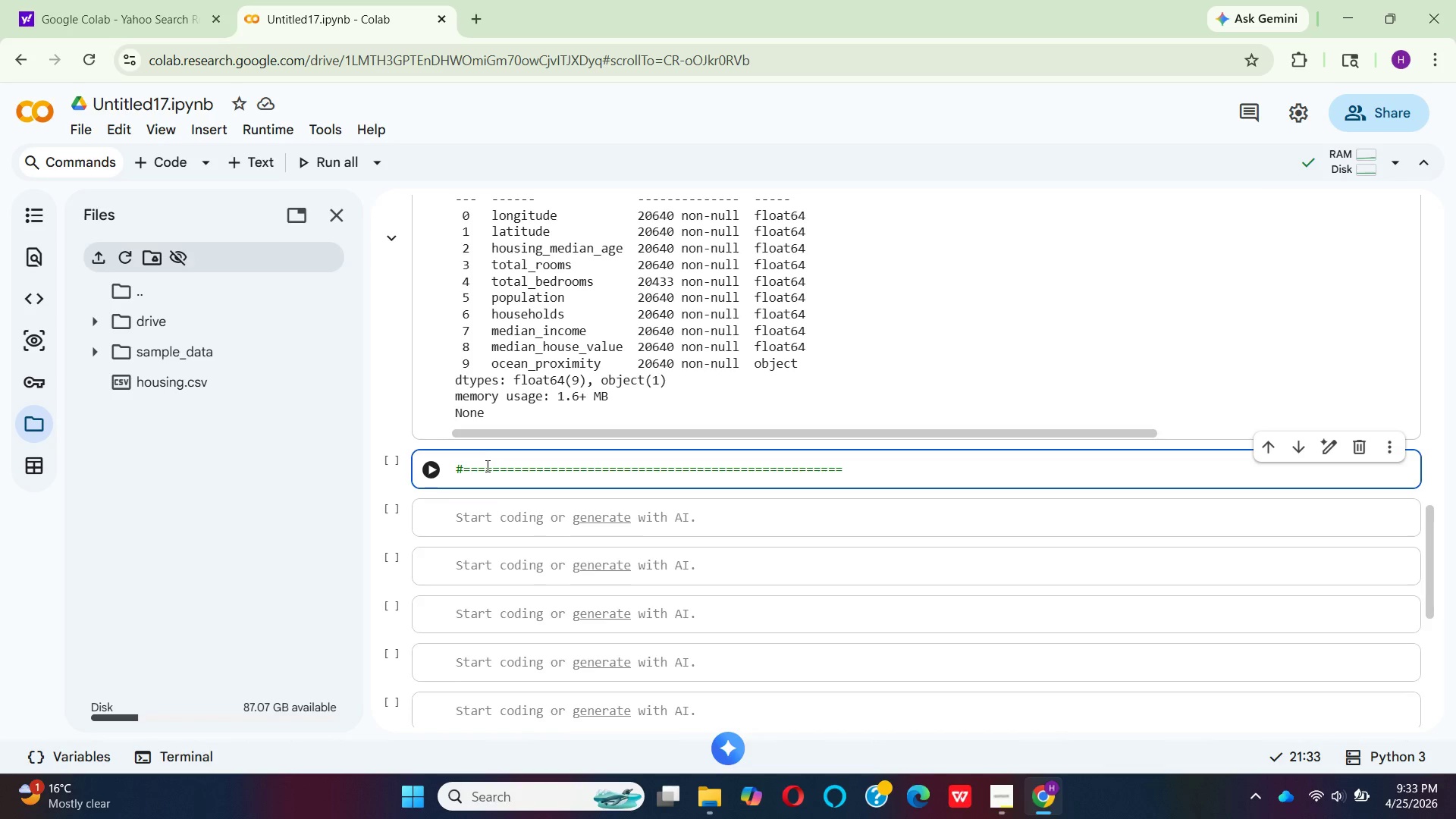 
key(Enter)
 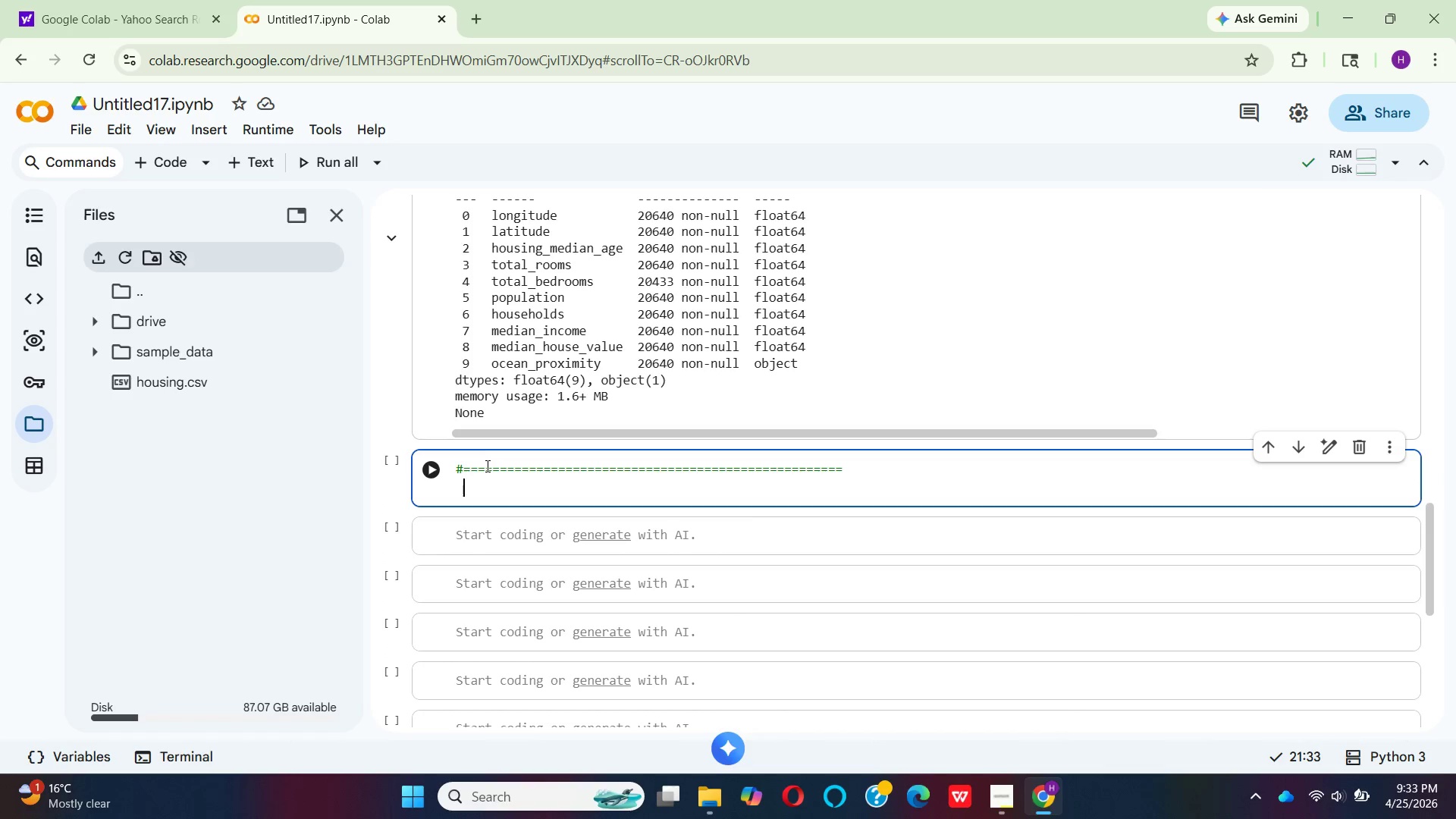 
type(  @)
key(Backspace)
type(# STEP 3: Exploratory Data Analysis (EDA)
 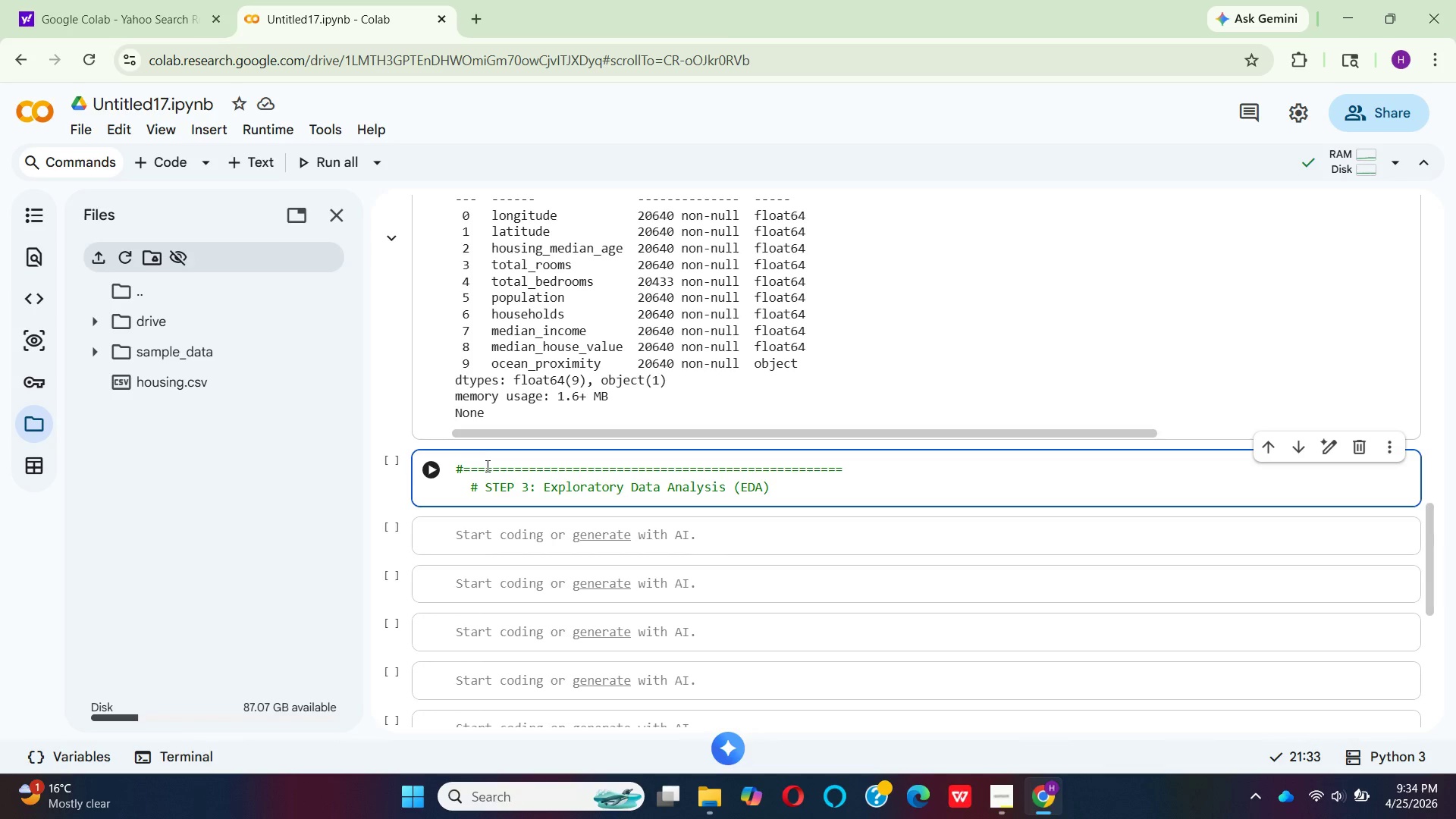 
key(ArrowRight)
 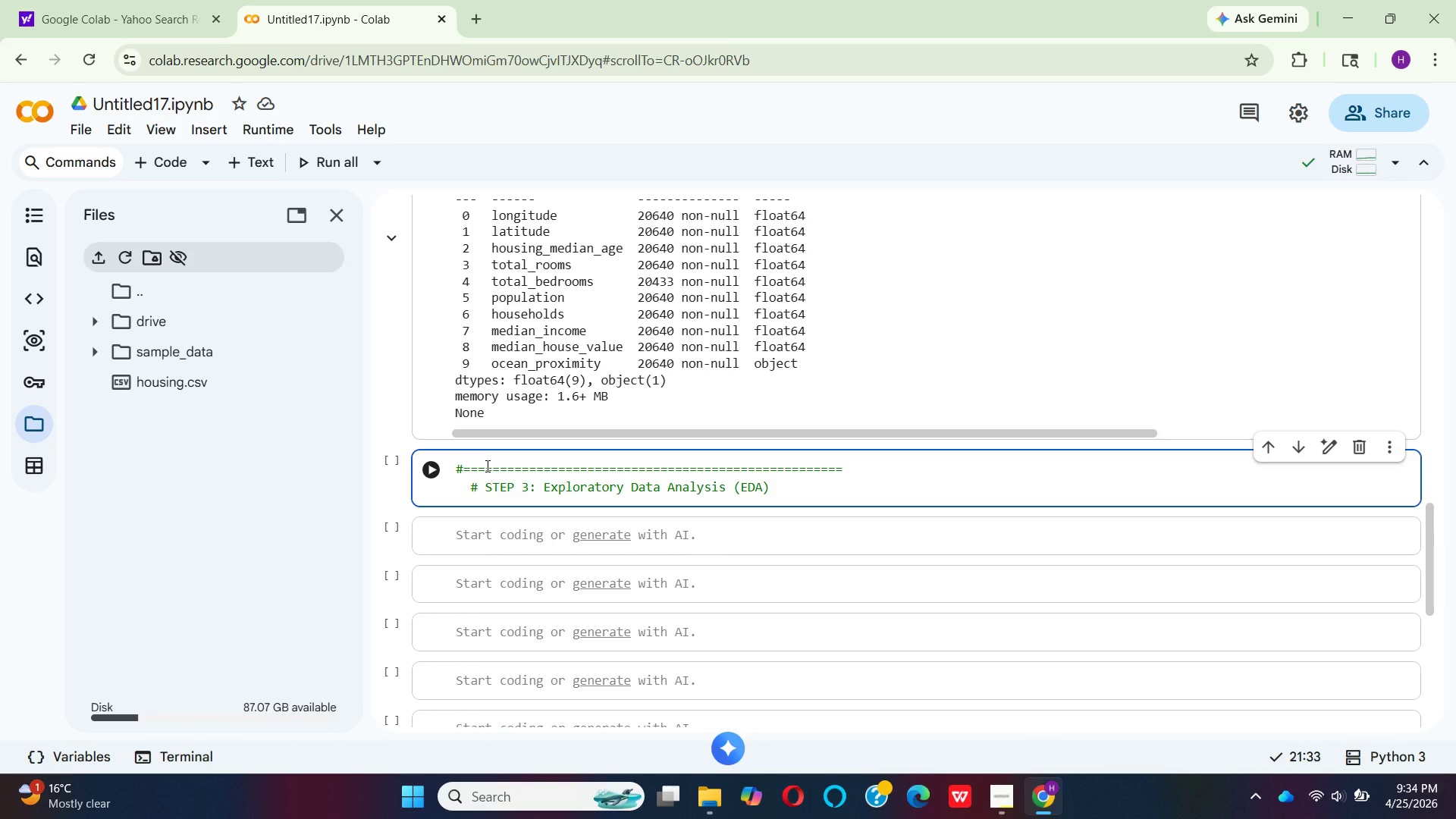 
key(Enter)
 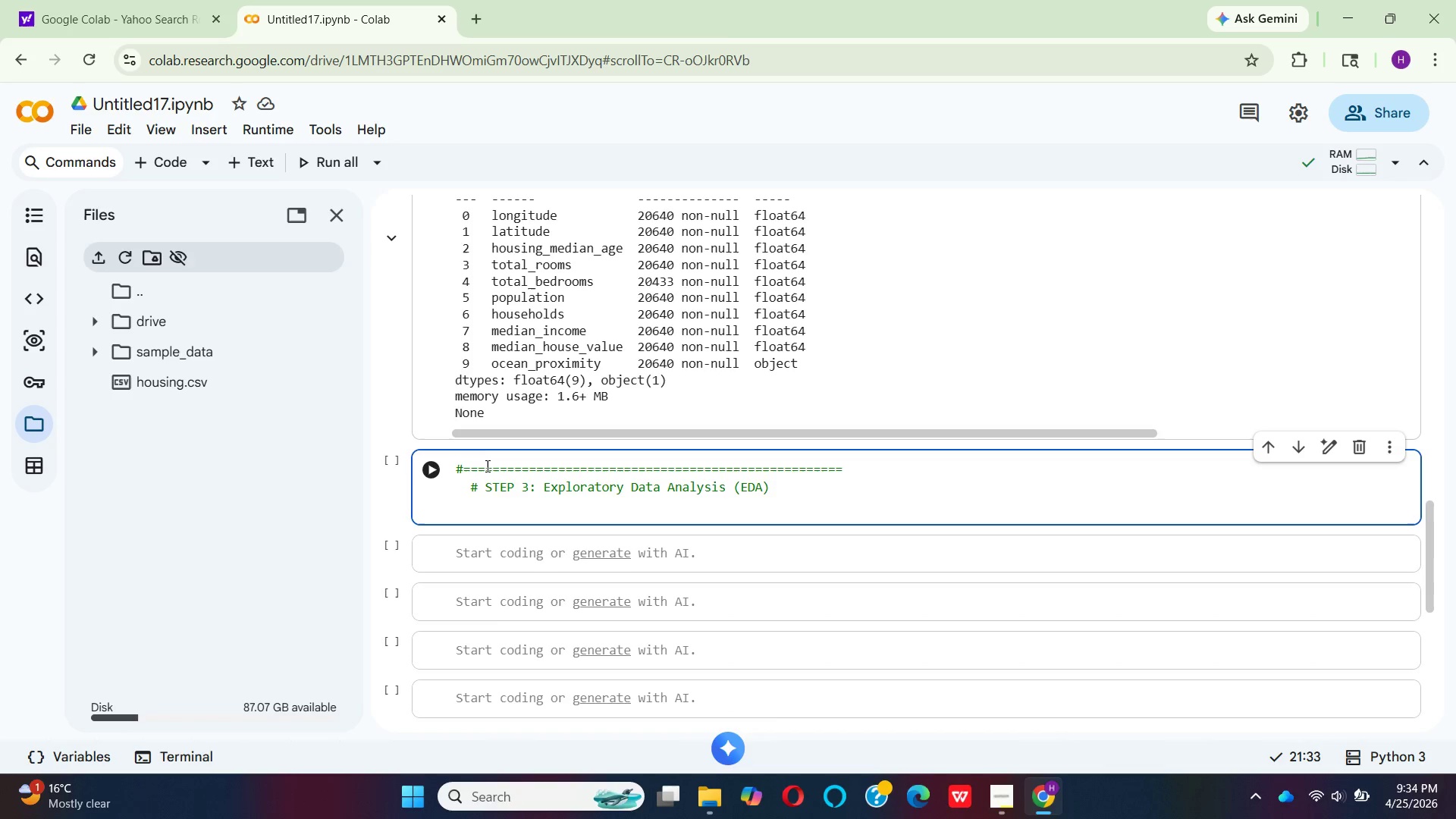 
key(Backspace)
 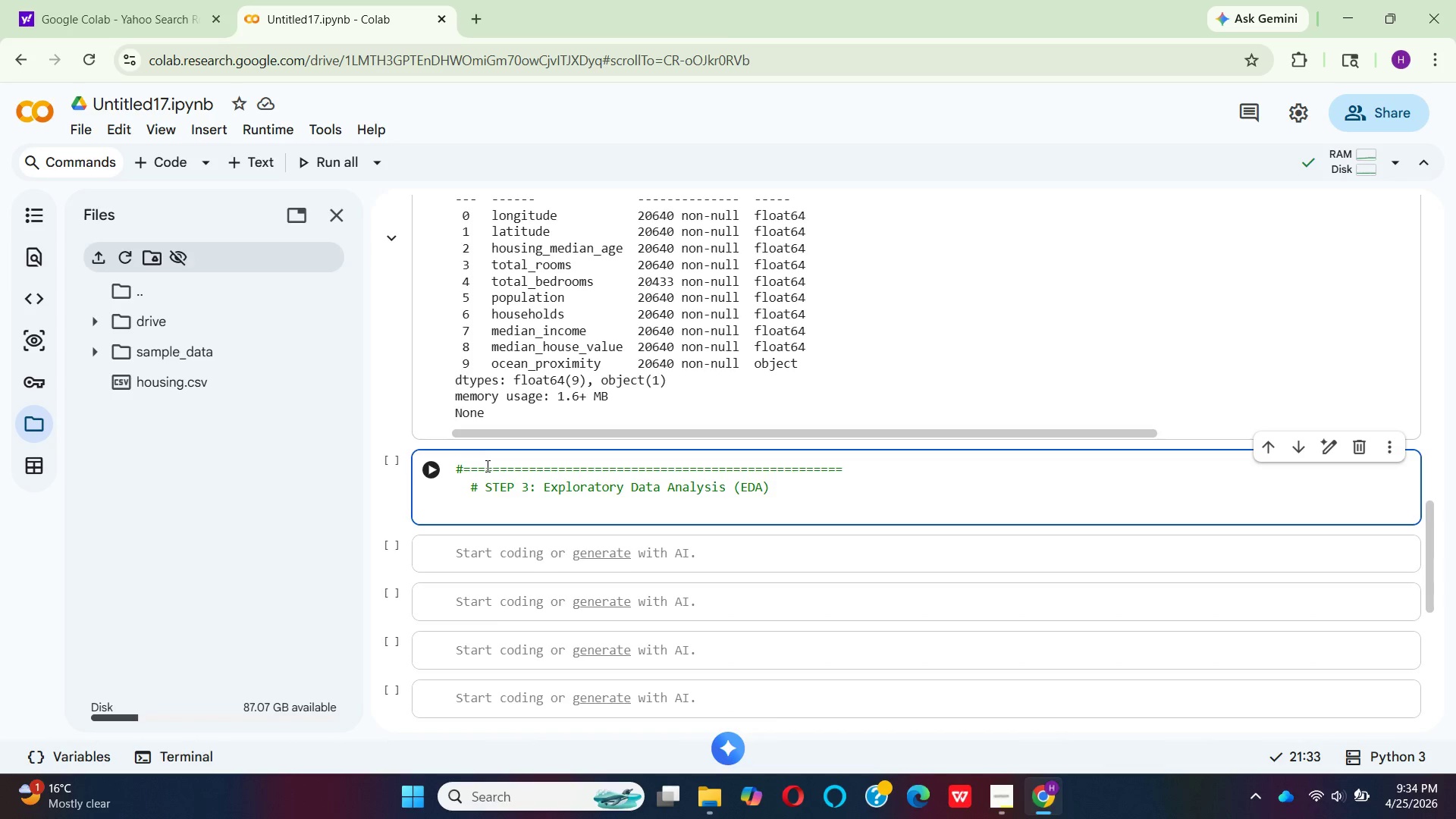 
key(Shift+ShiftLeft)
 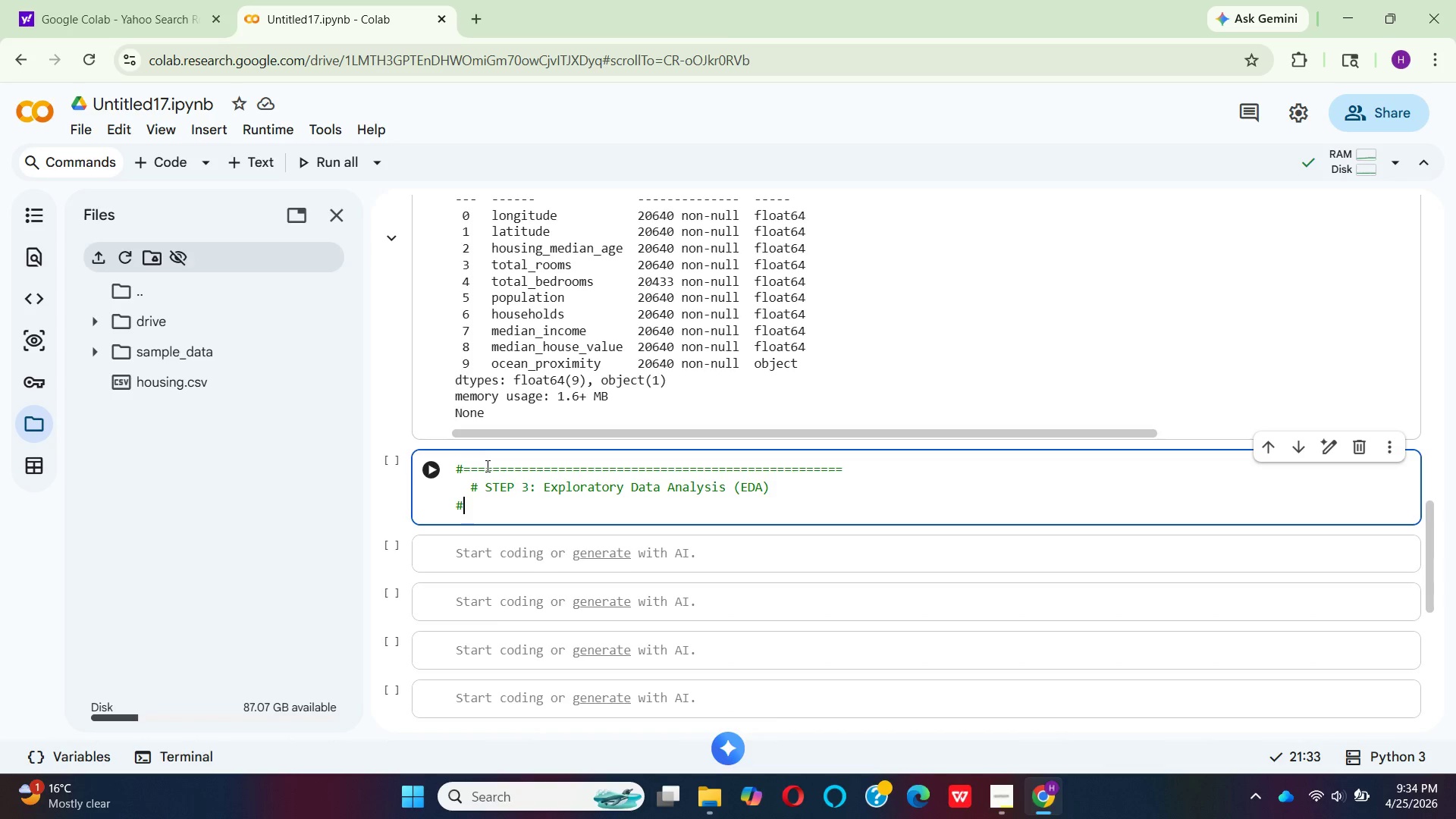 
key(Shift+3)
 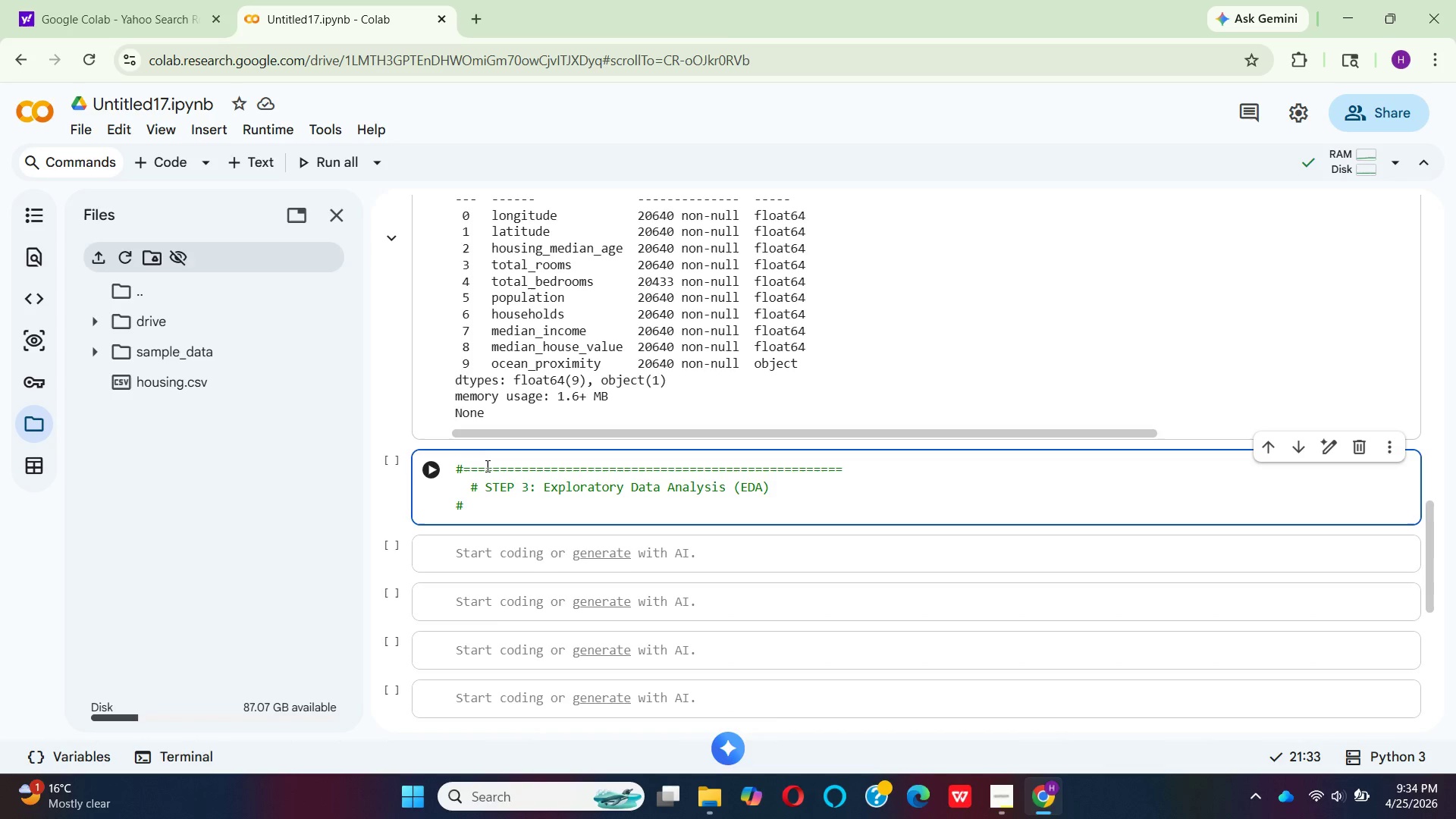 
hold_key(key=Equal, duration=1.52)
 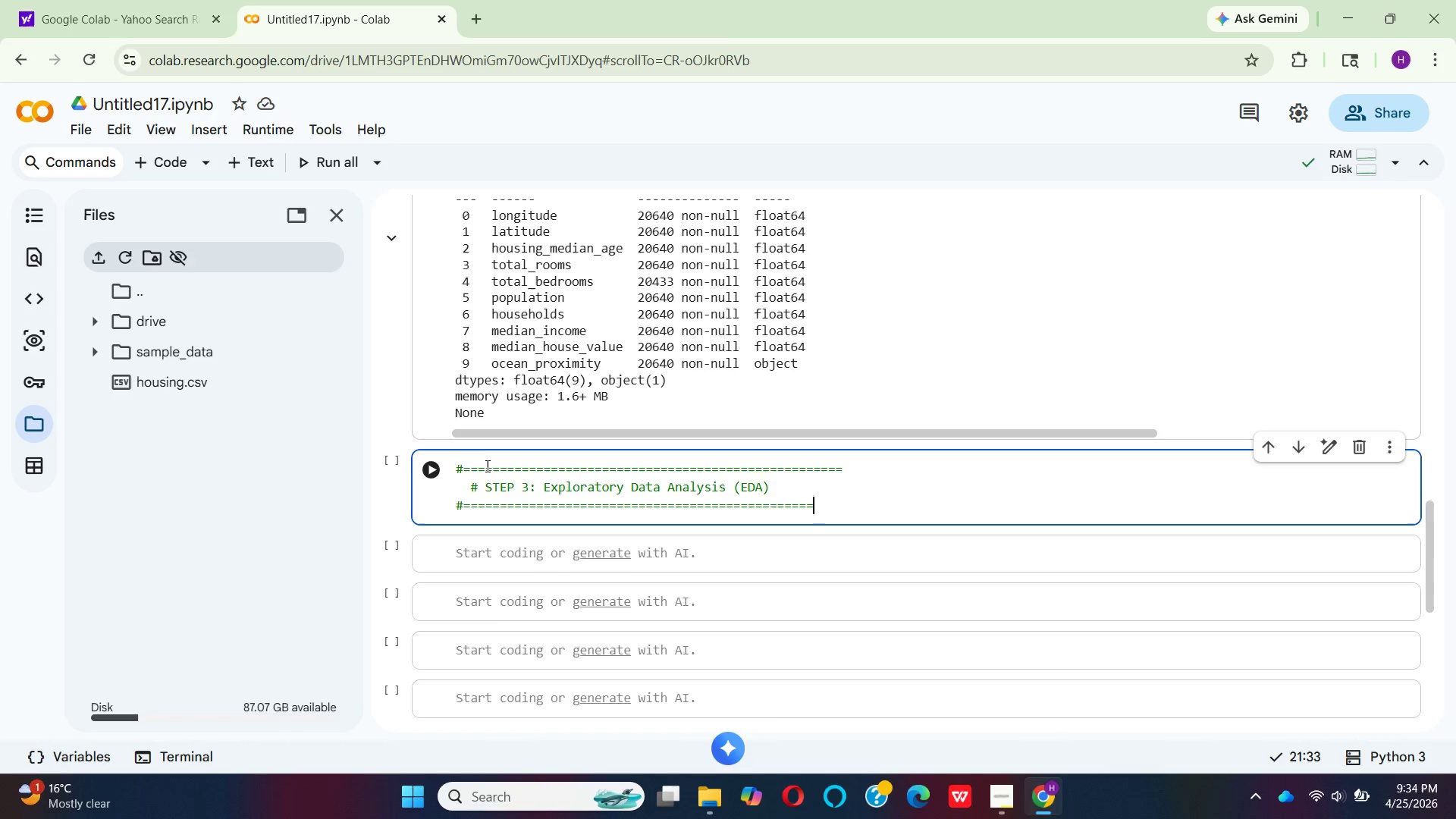 
hold_key(key=Equal, duration=0.67)
 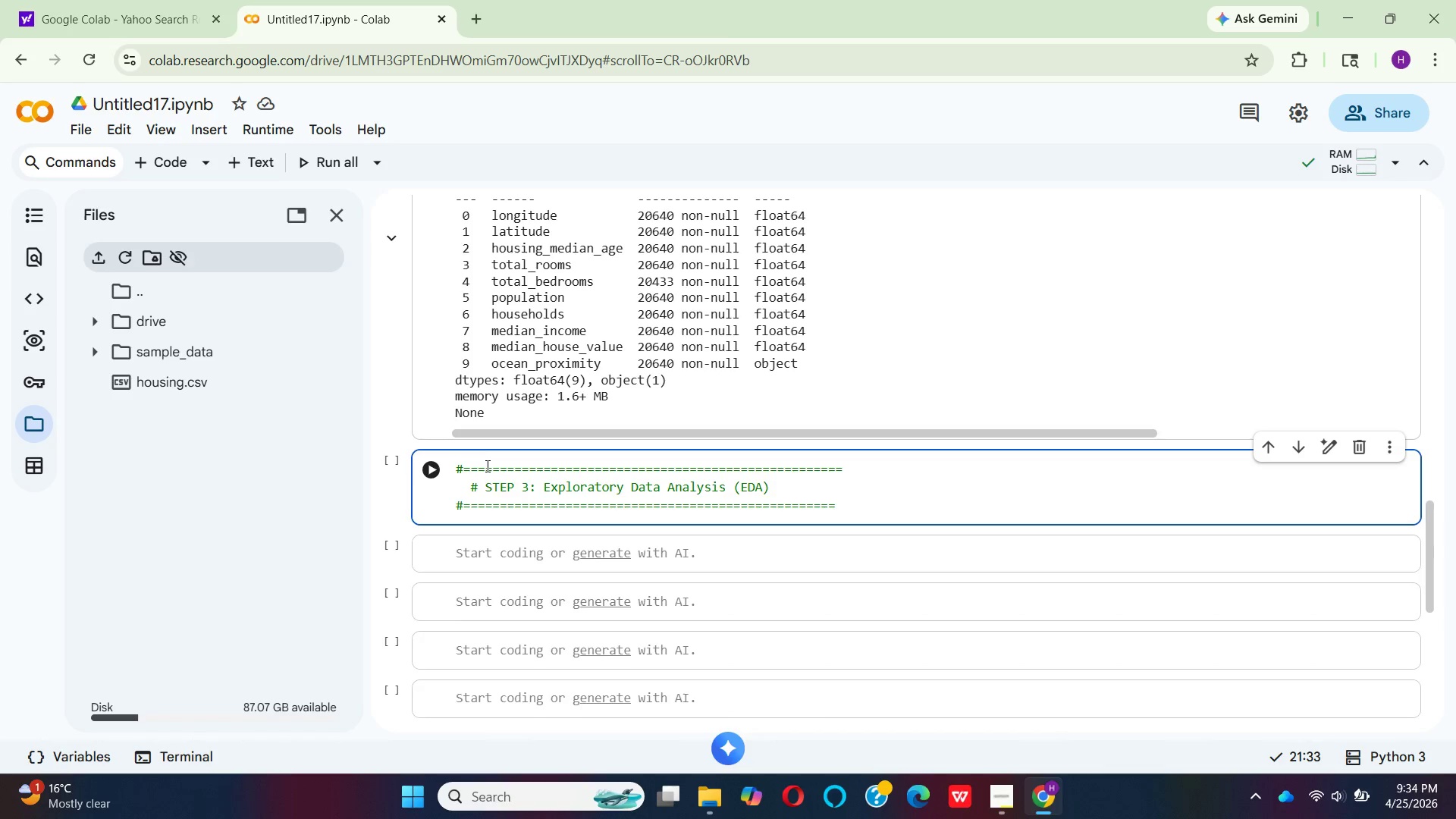 
key(Enter)
 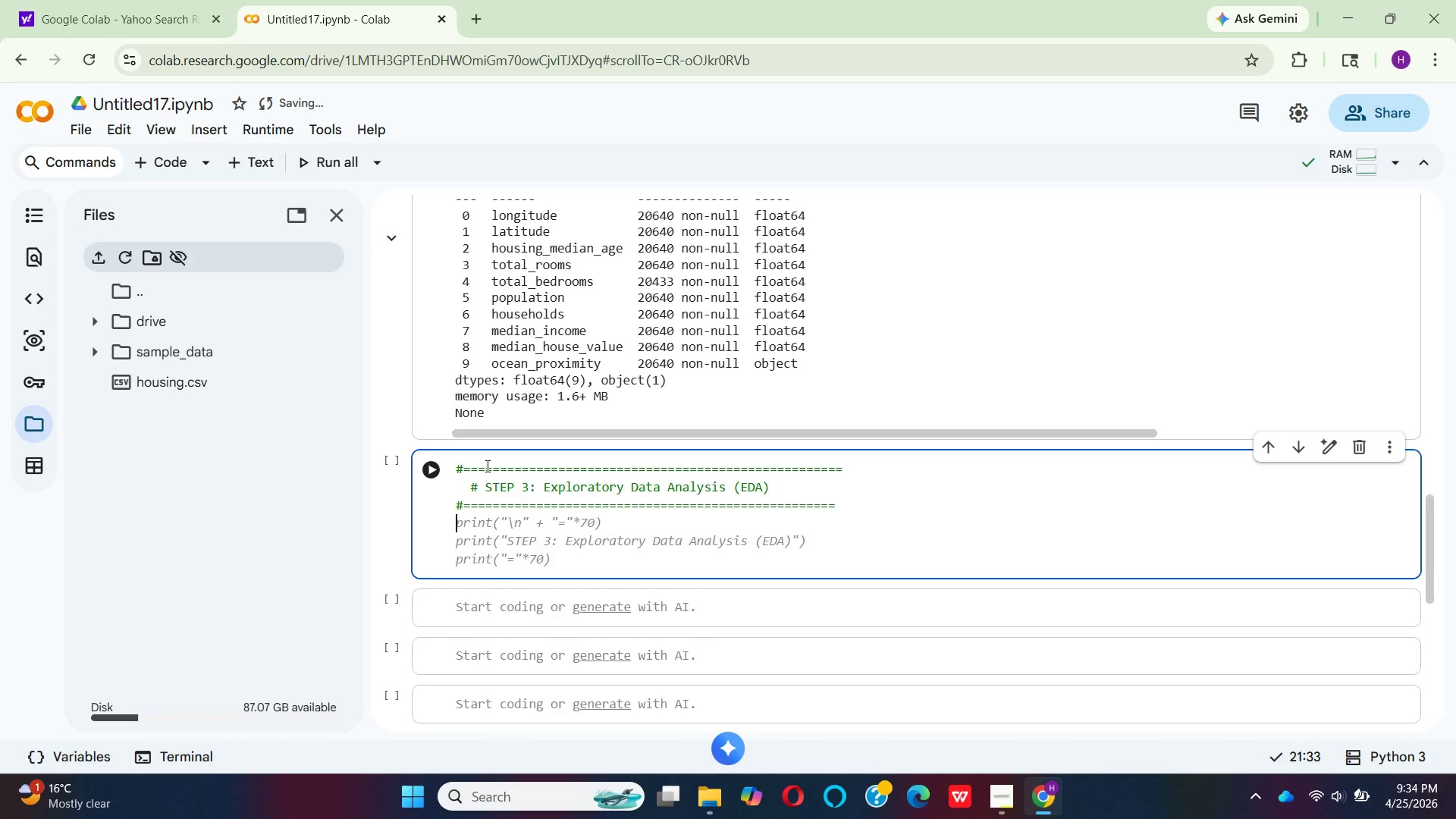 
wait(5.17)
 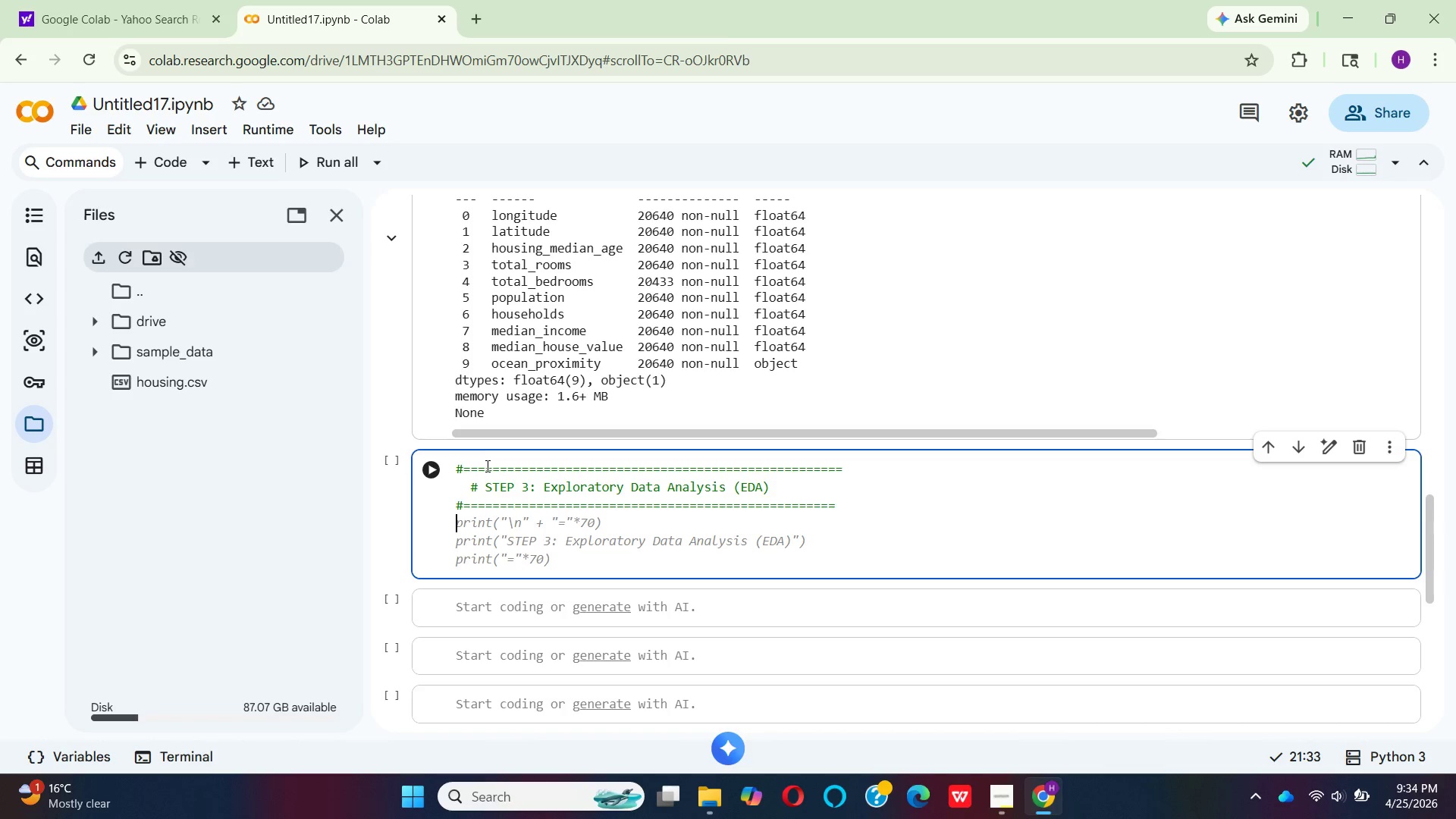 
mouse_move([558, 538])
 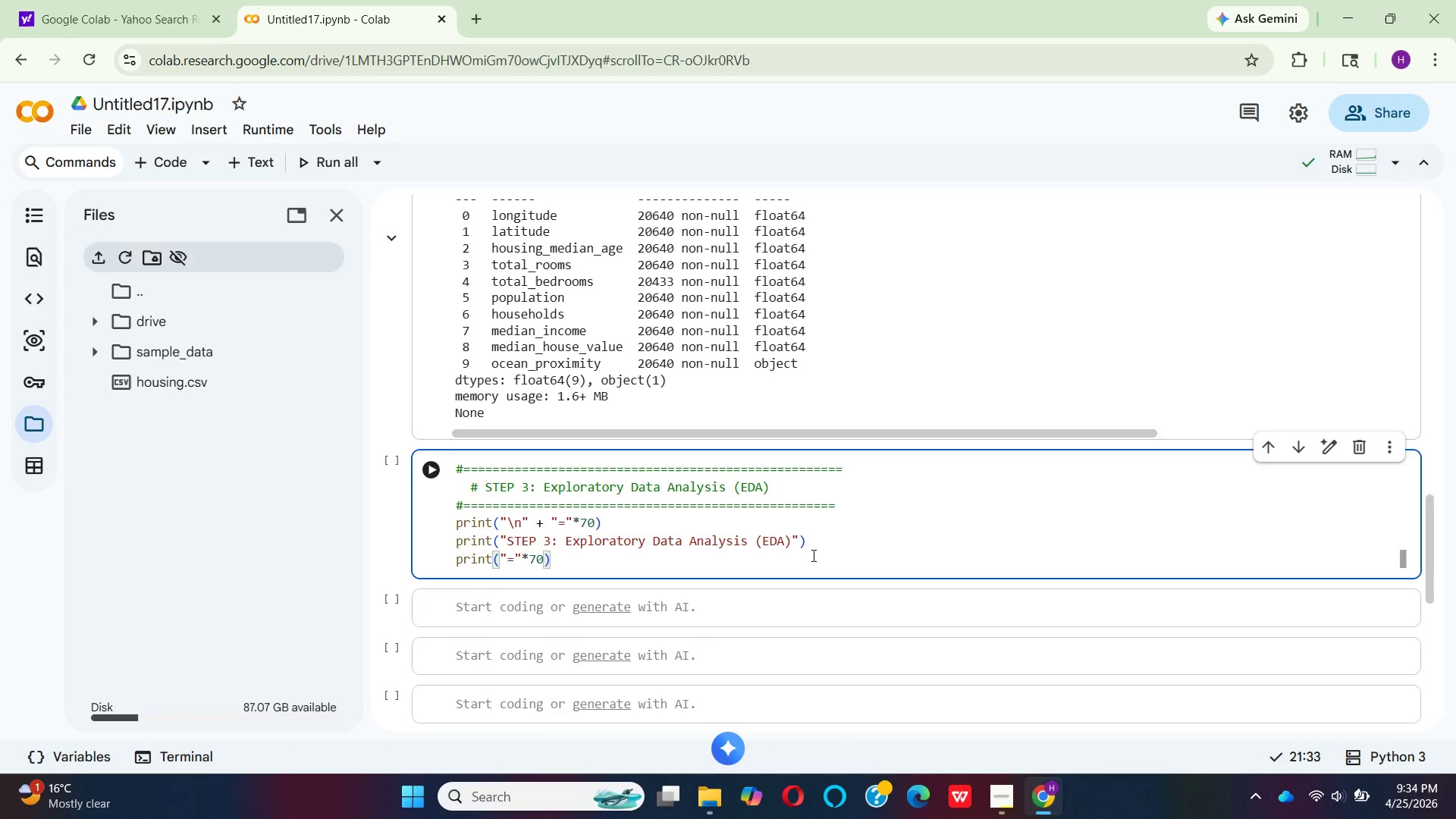 
left_click([794, 543])
 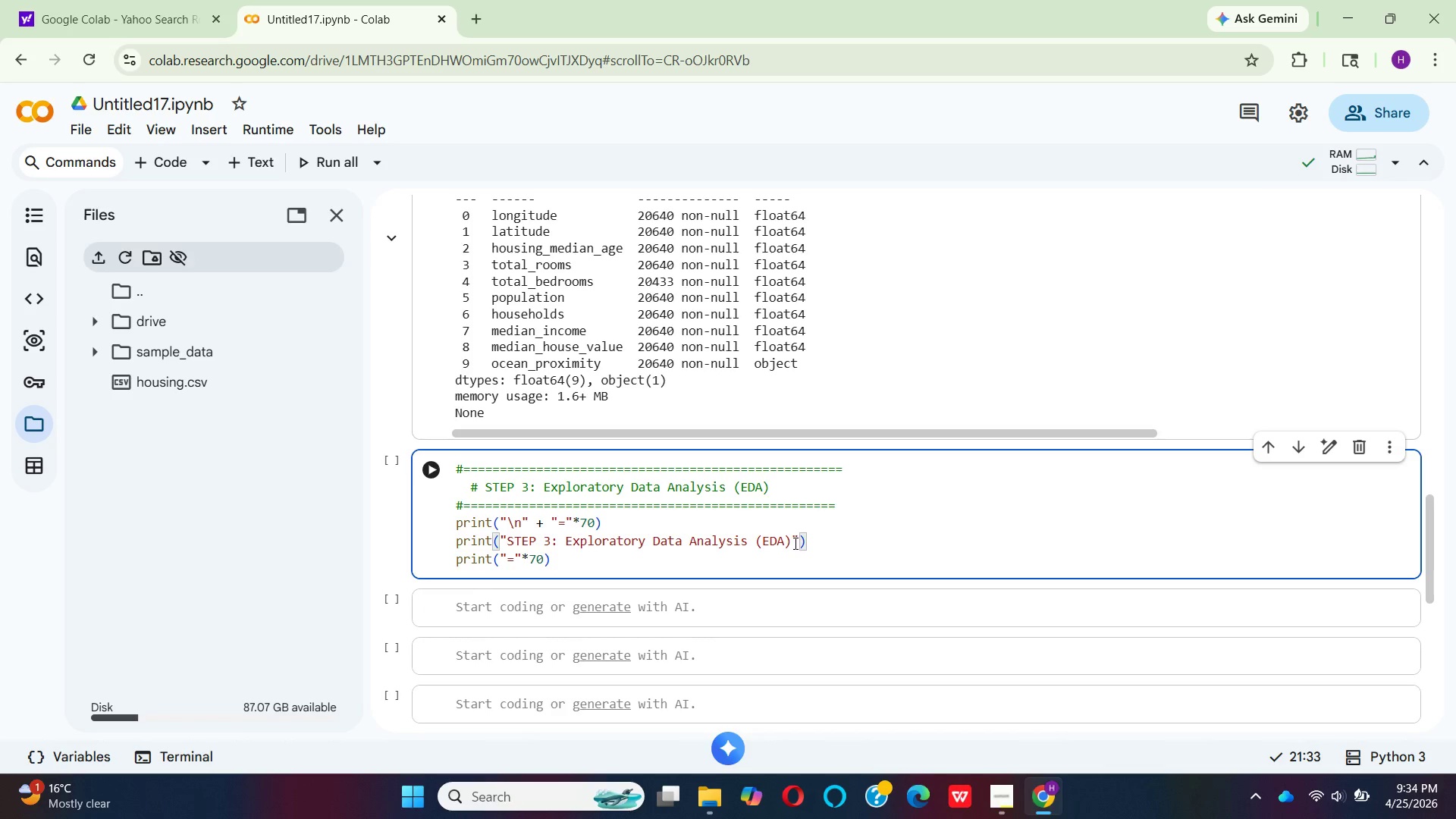 
key(Backspace)
 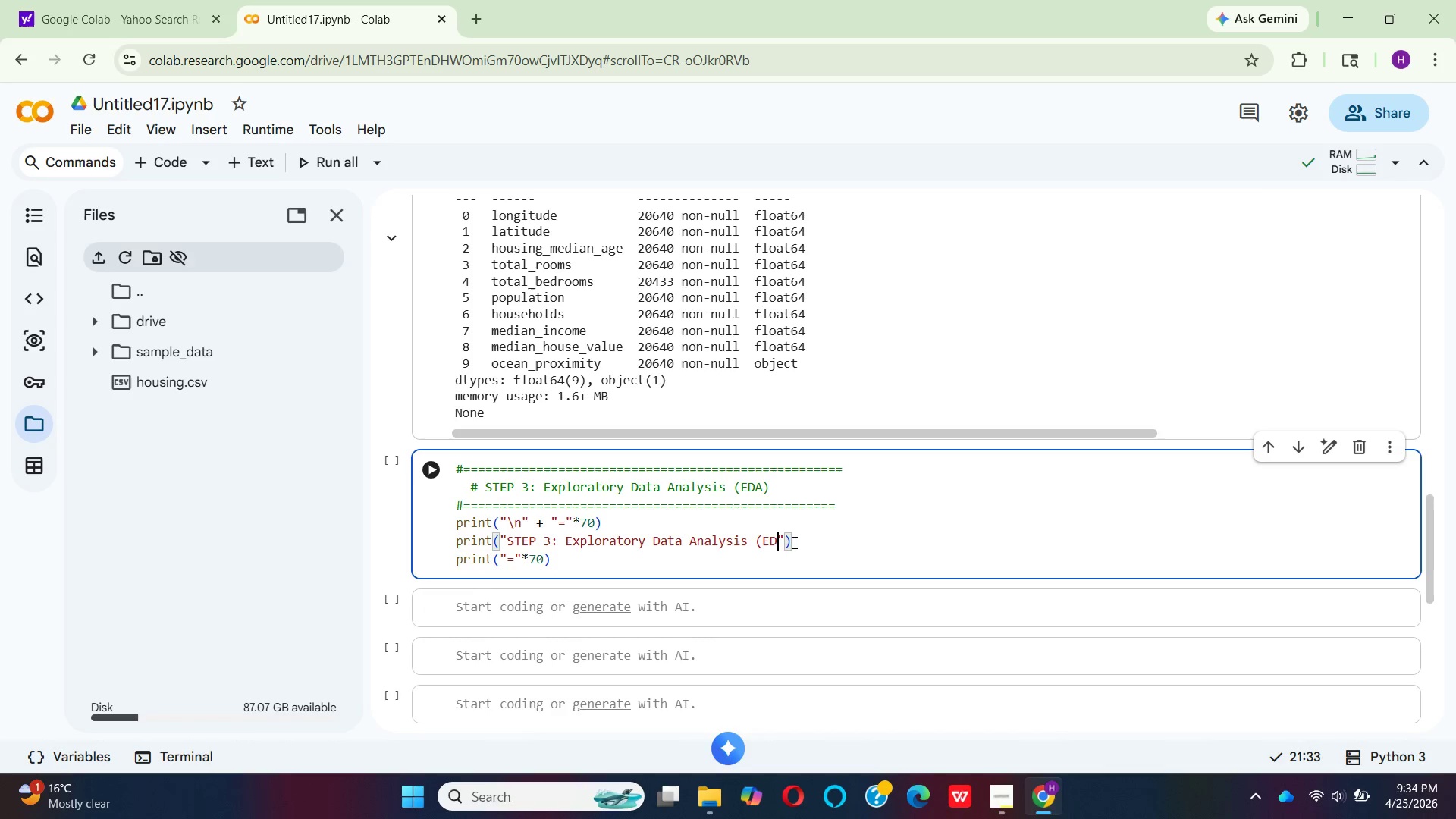 
key(Backspace)
 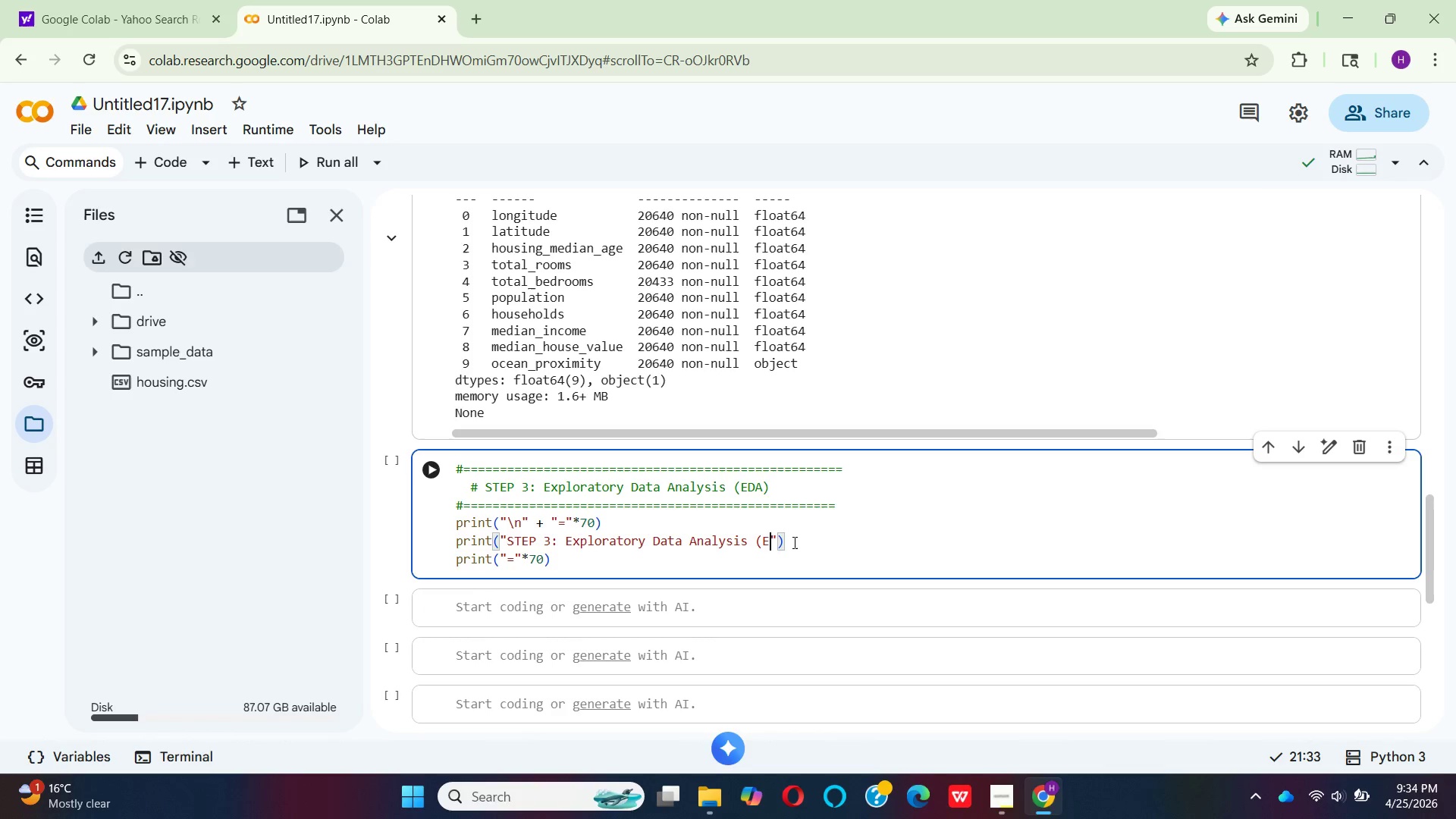 
key(Backspace)
 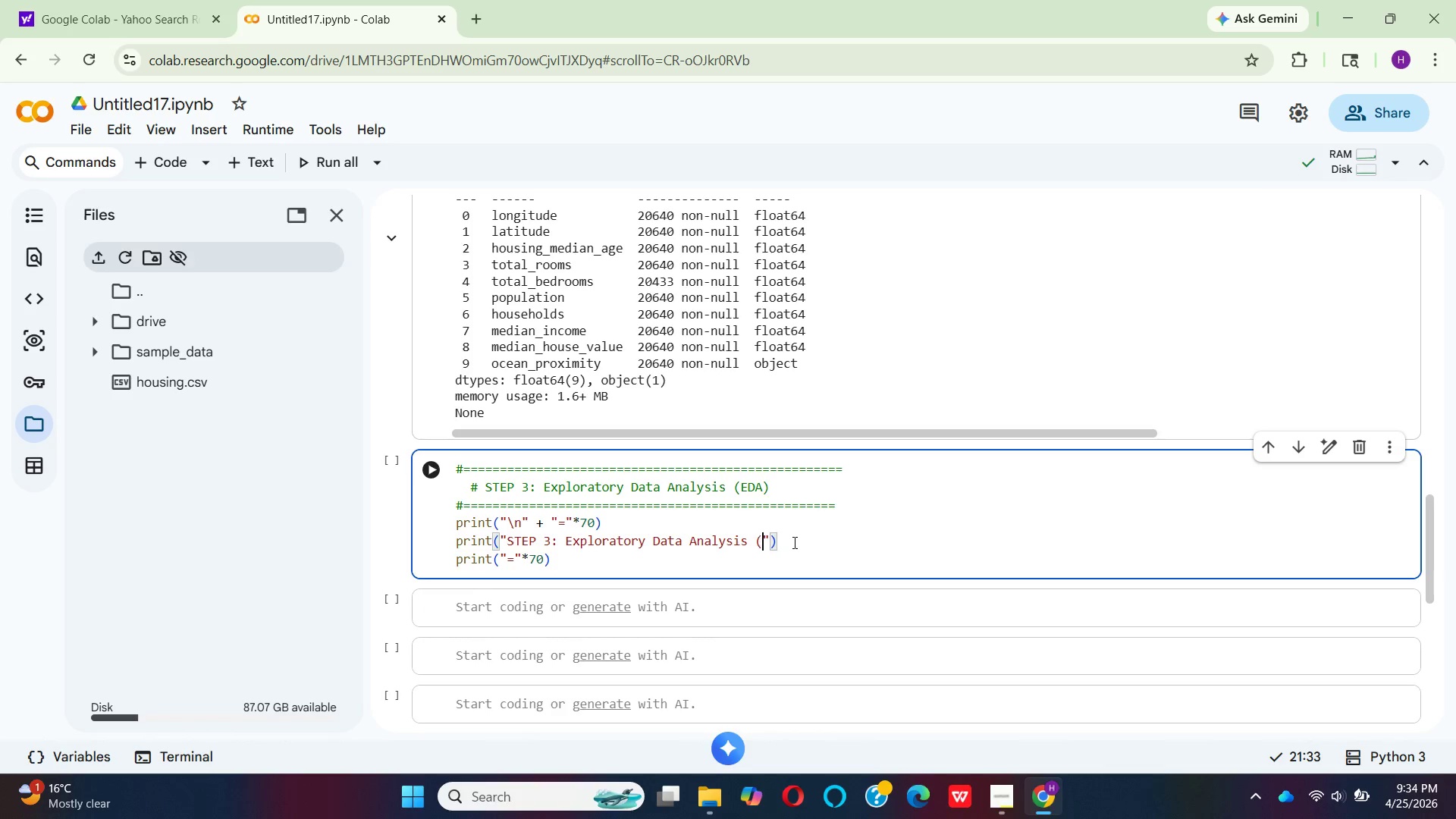 
key(Backspace)
 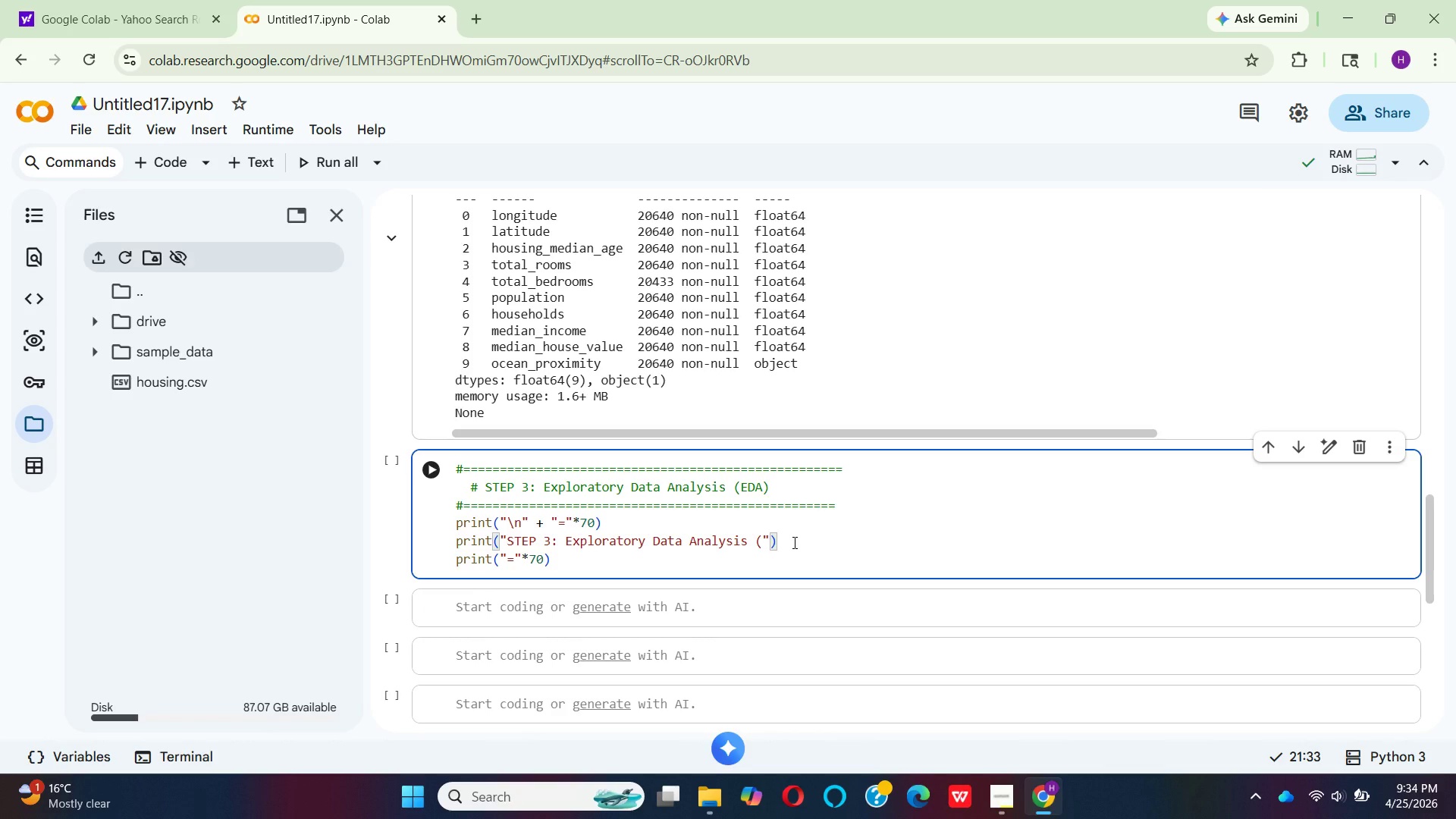 
key(Backspace)
 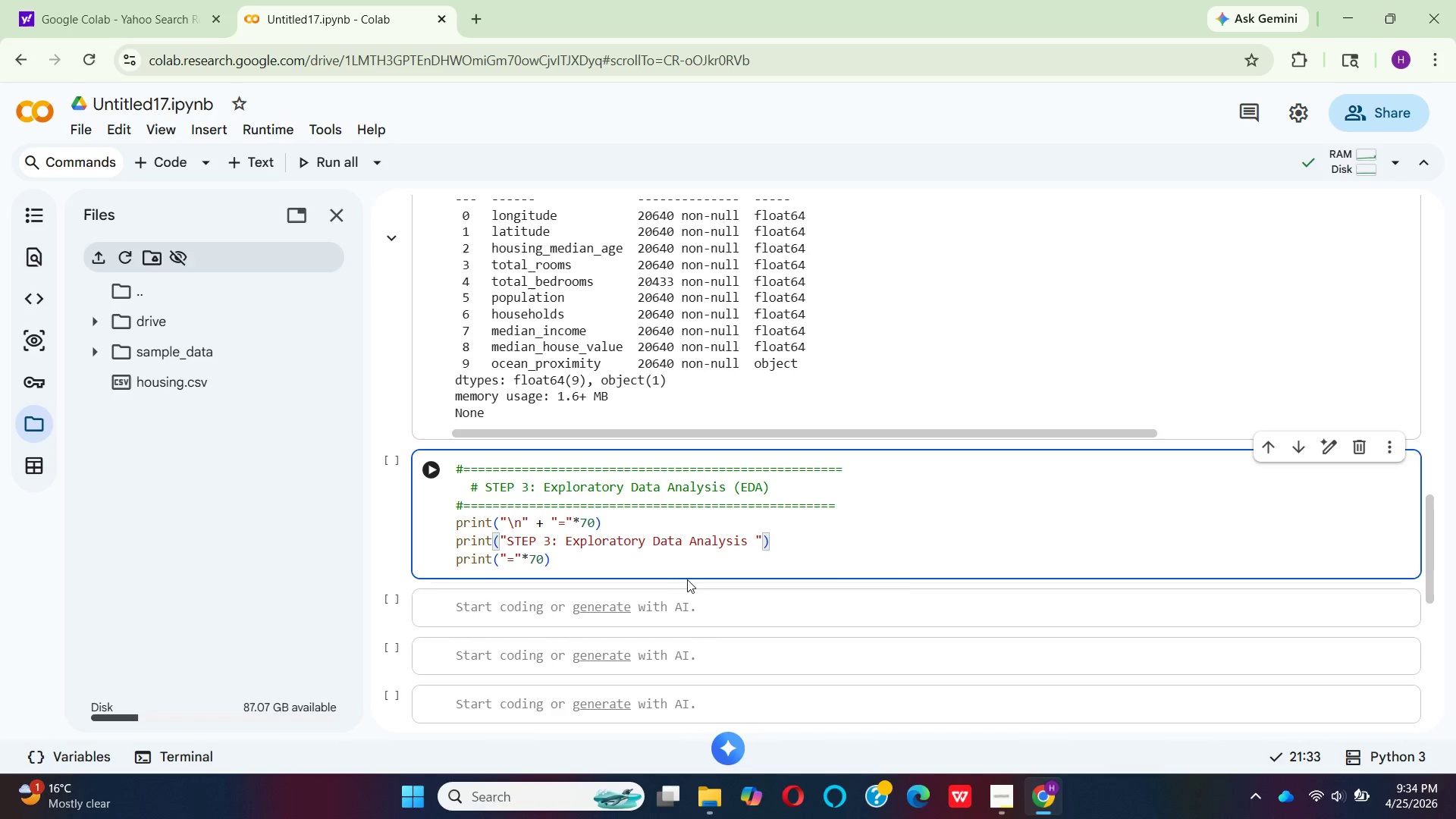 
left_click([568, 557])
 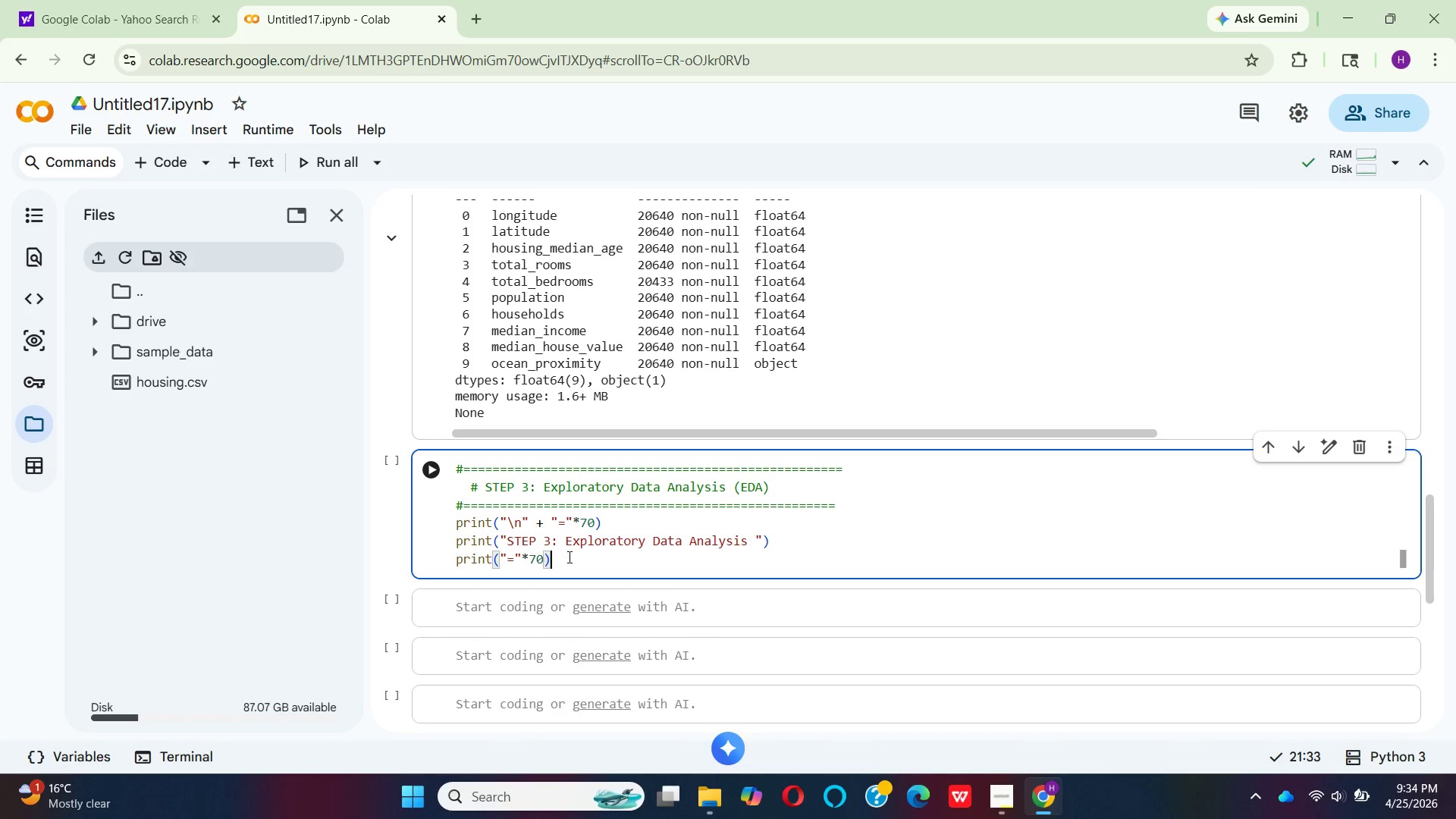 
key(Enter)
 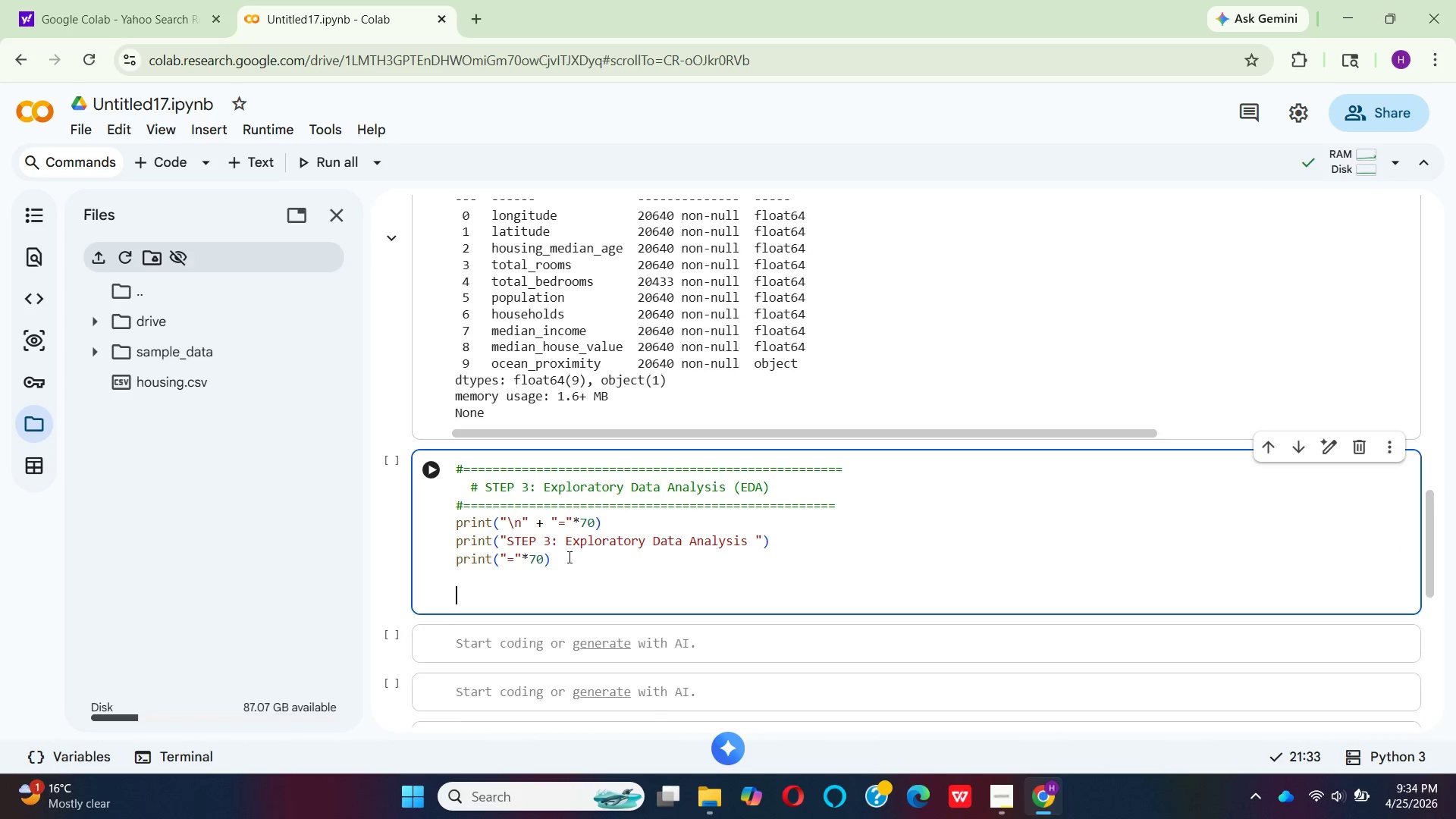 
key(Enter)
 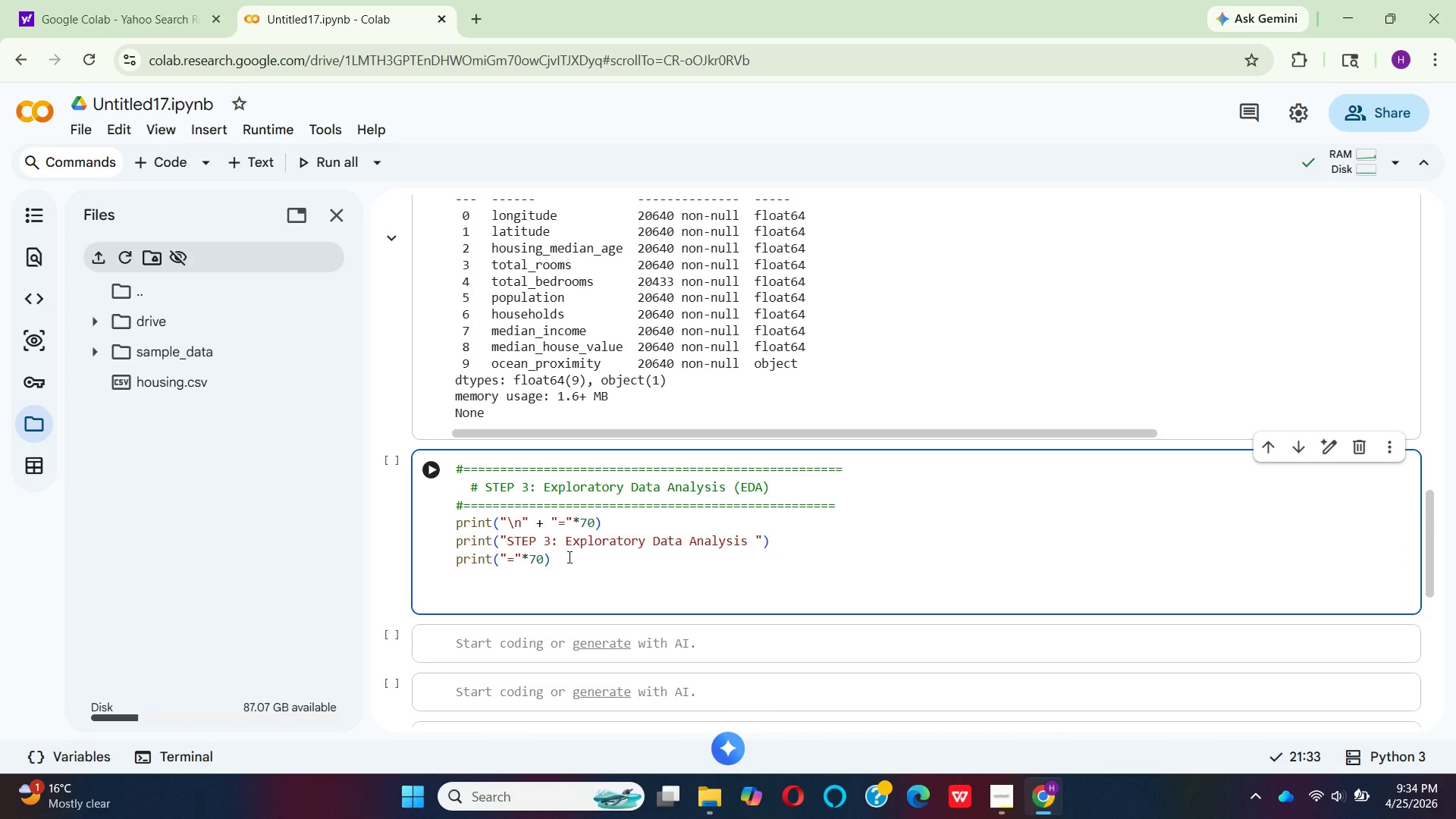 
type(# Check for missing values)
 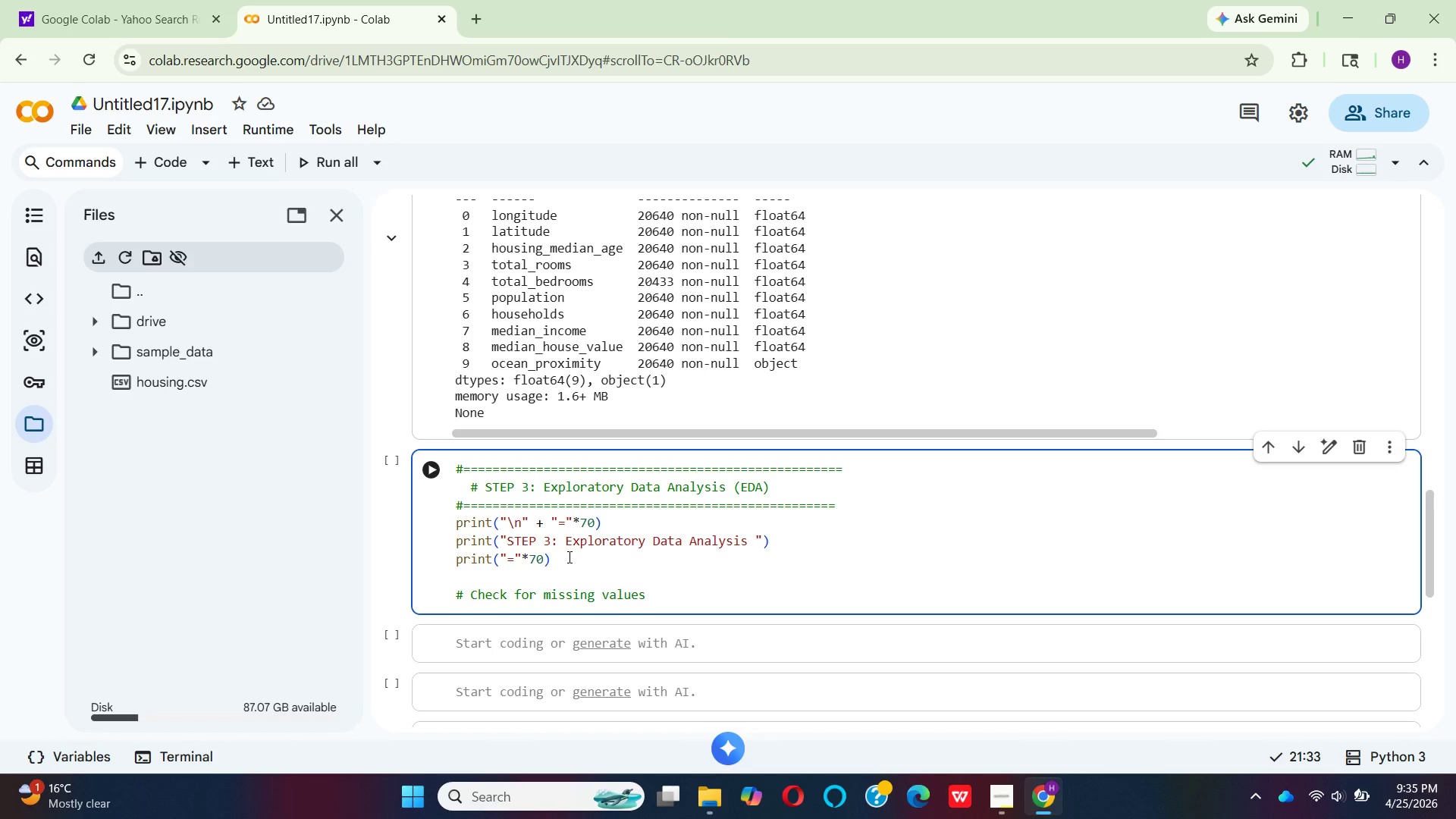 
key(Enter)
 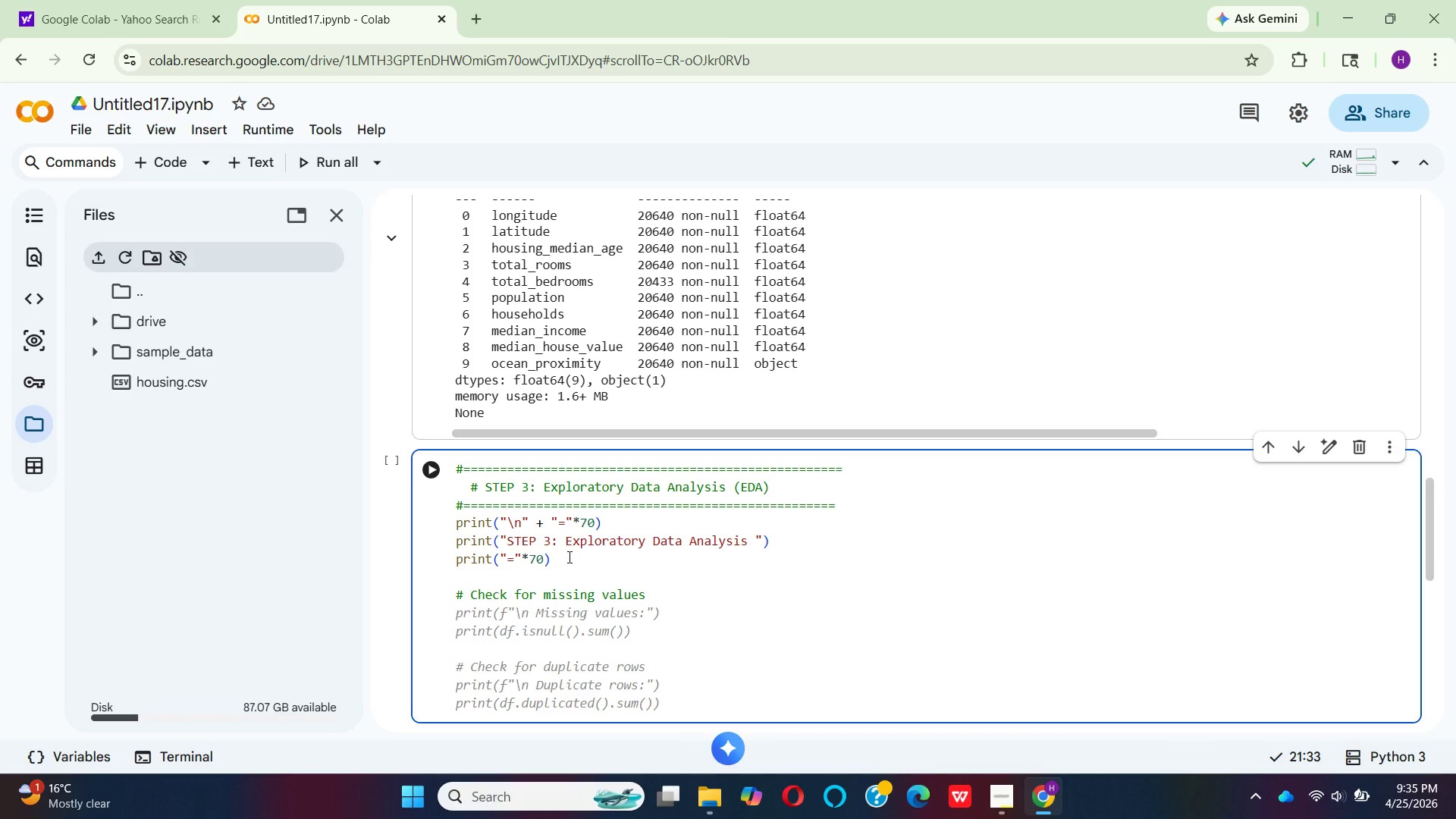 
wait(7.77)
 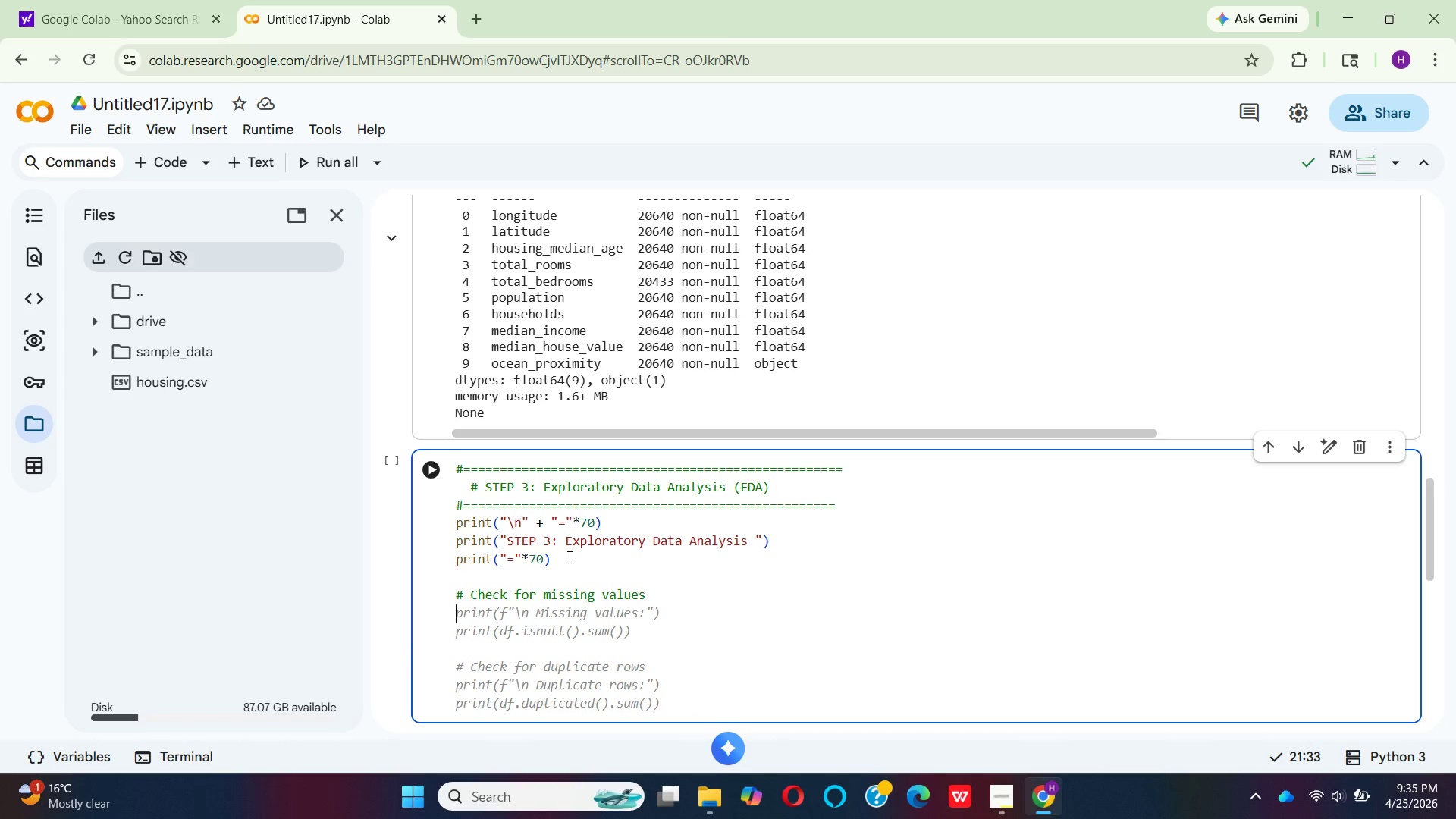 
type(print)
 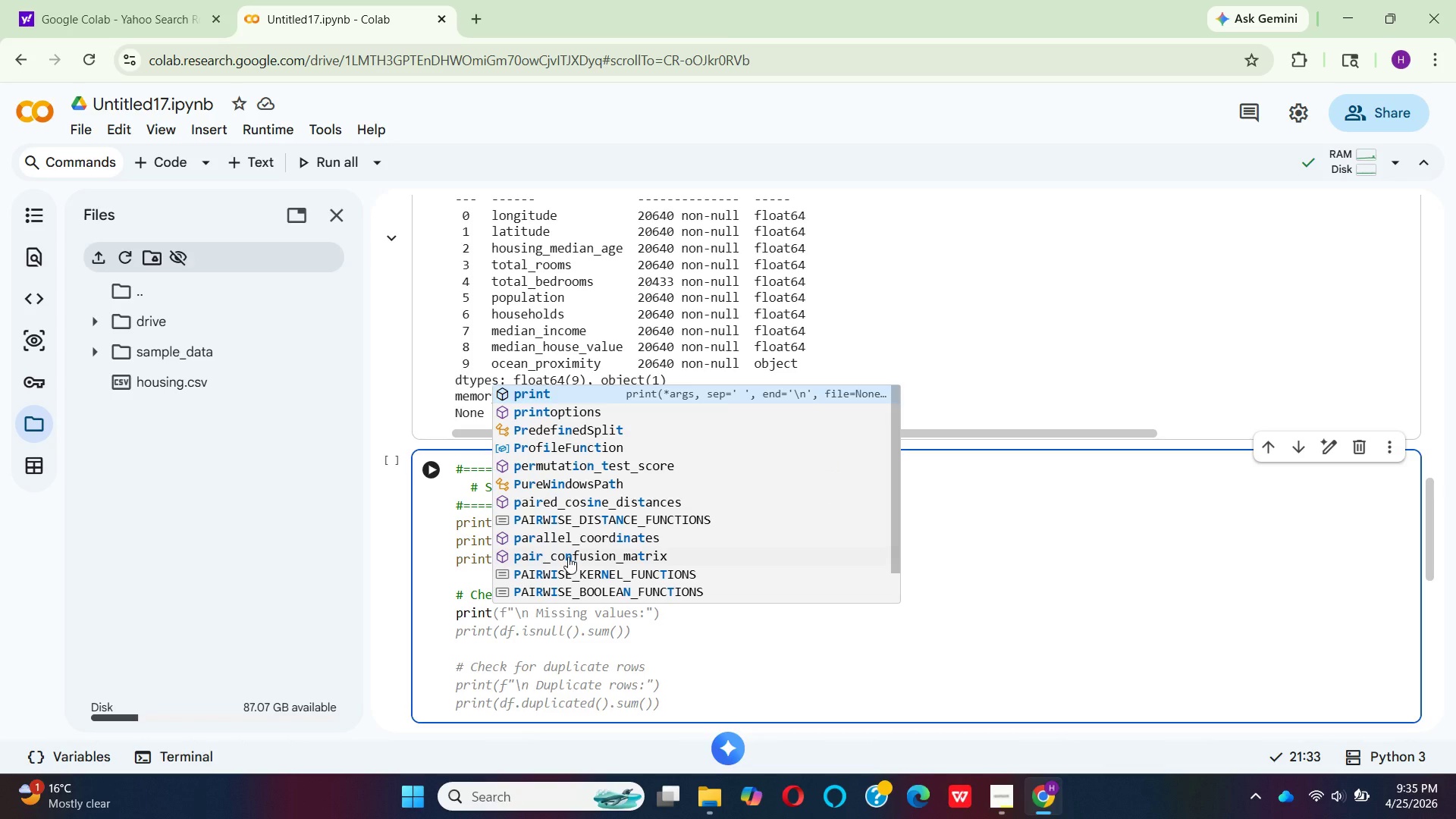 
type(("\n Missing va)
 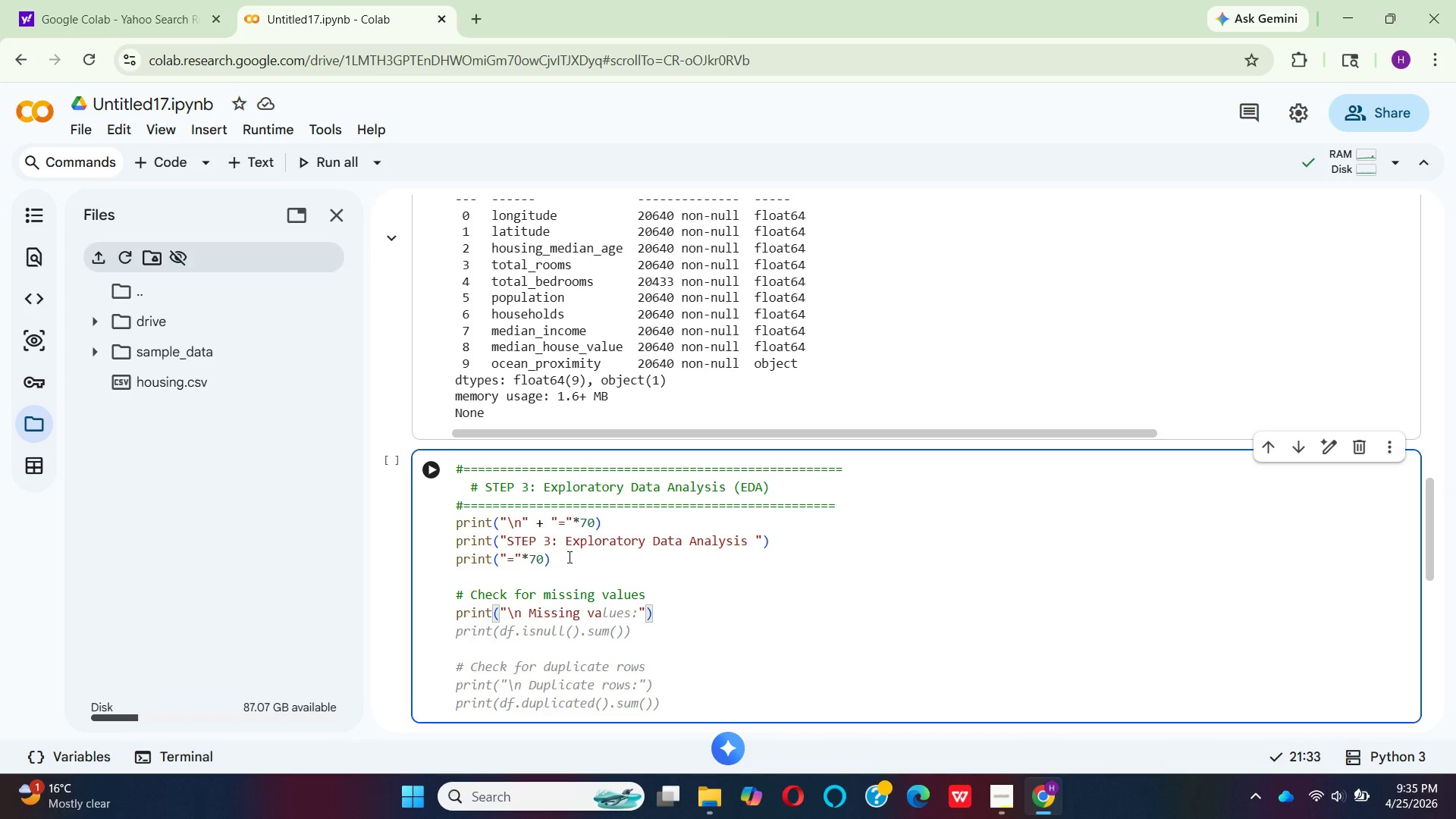 
type(lues:)
 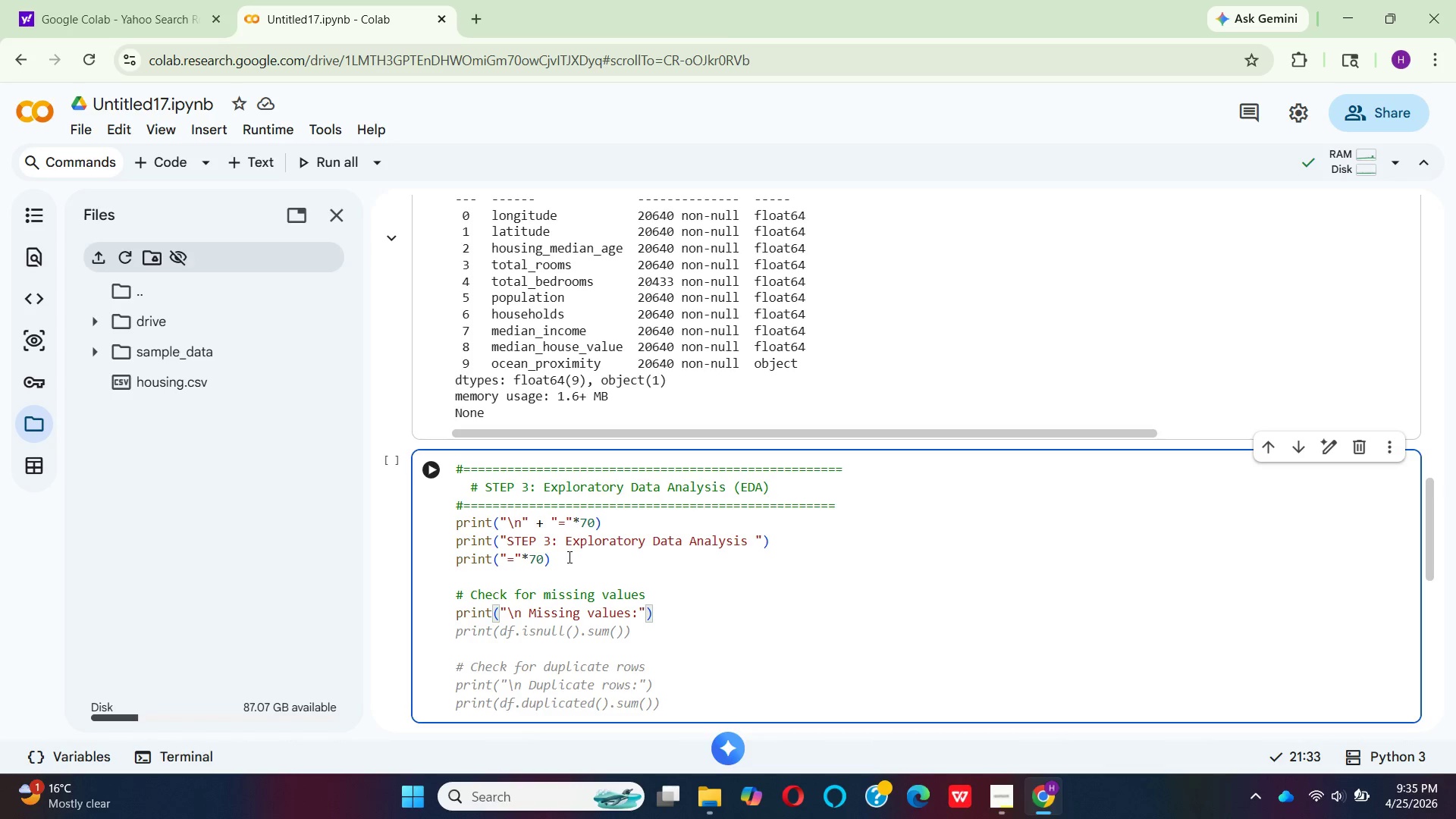 
key(ArrowRight)
 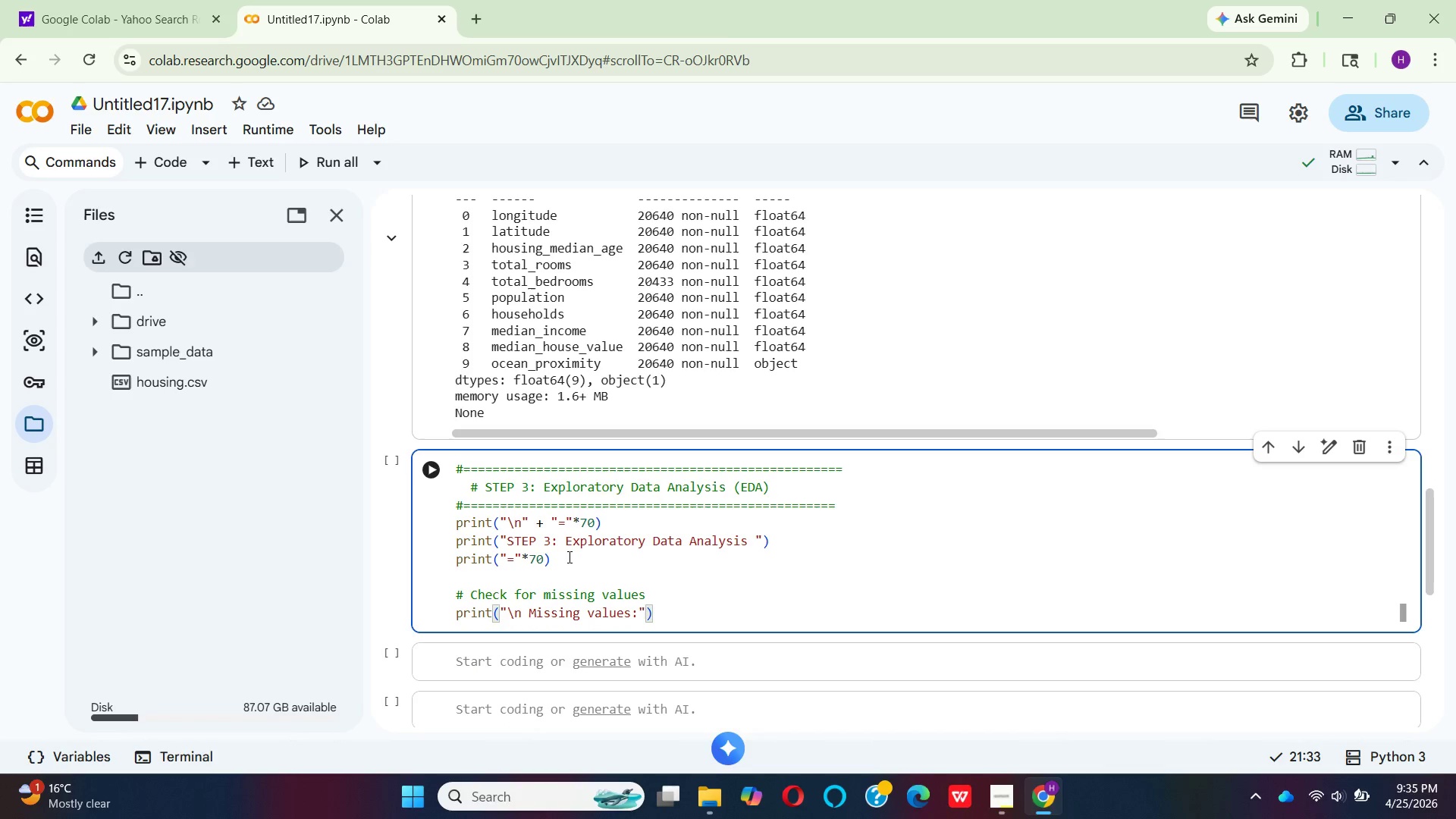 
key(ArrowRight)
 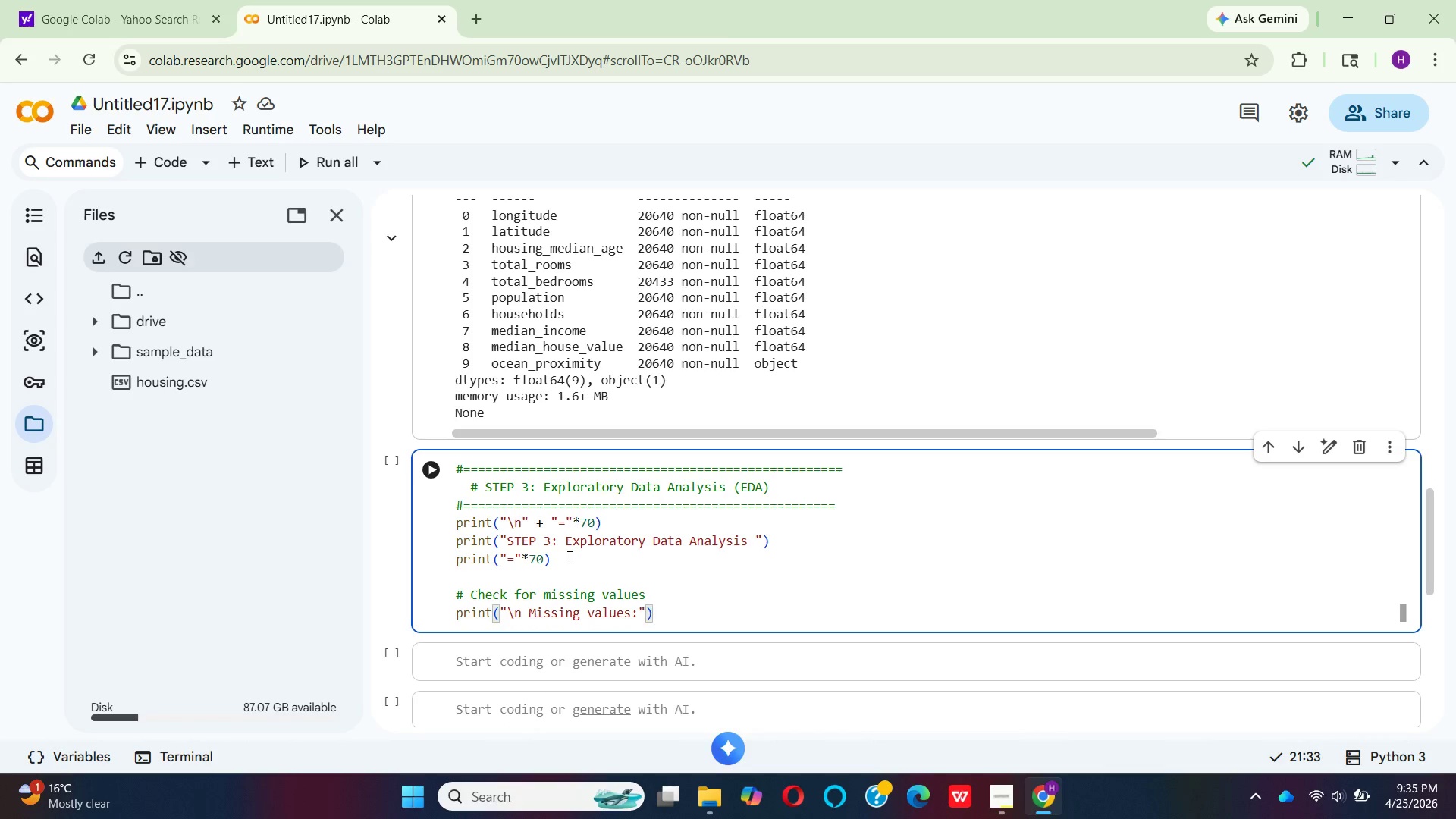 
key(Enter)
 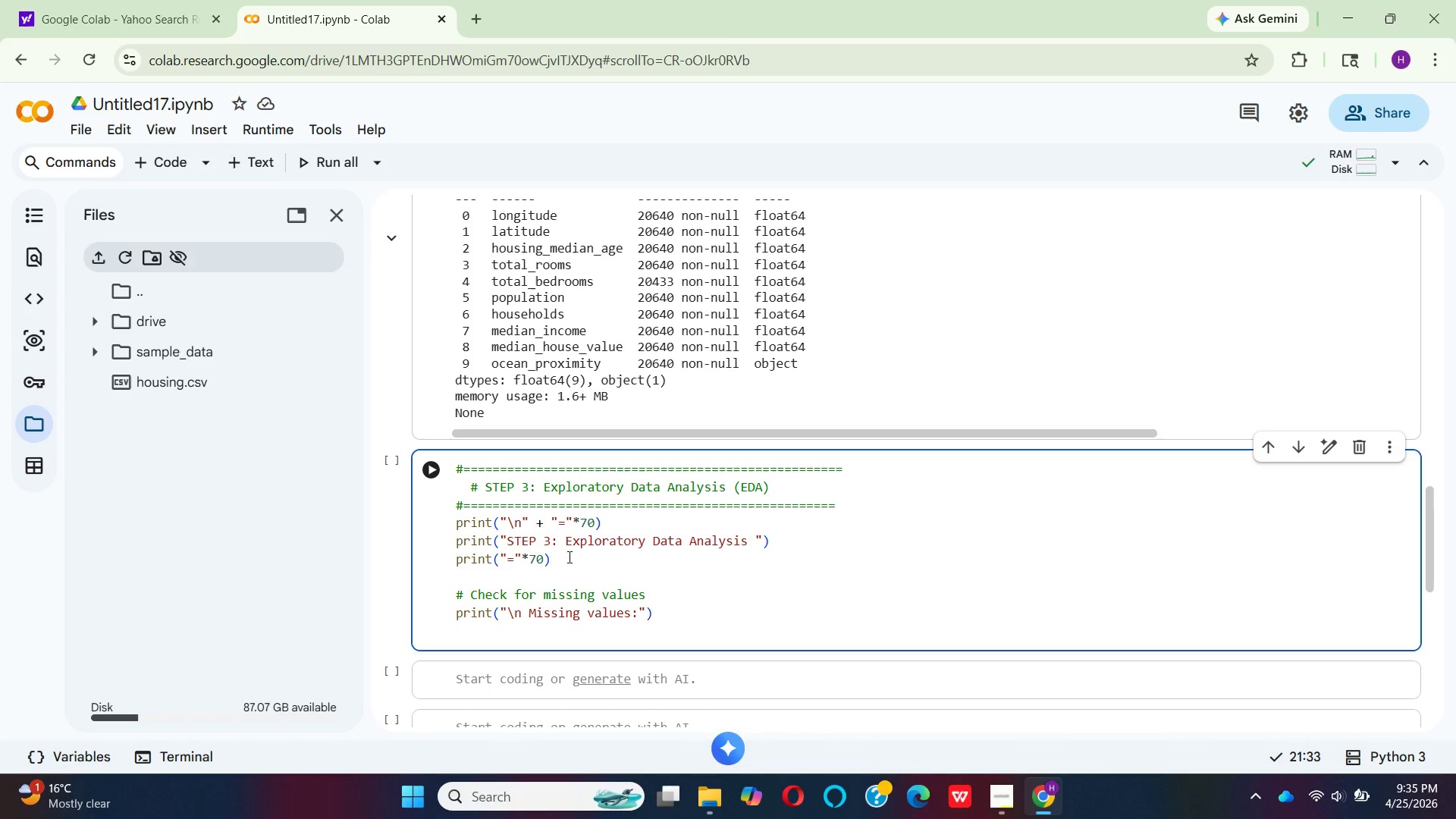 
type(print()
 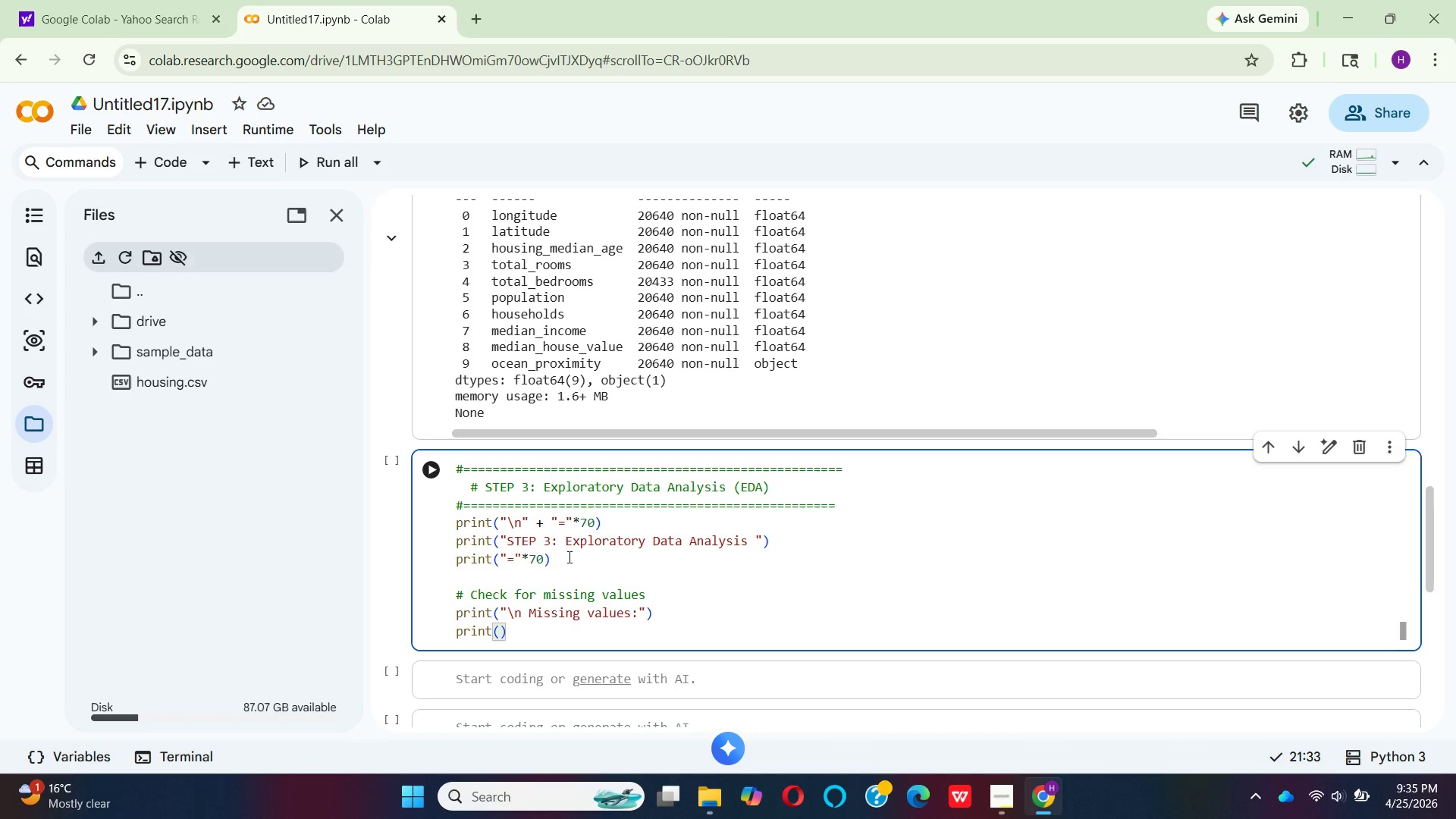 
type(df)
 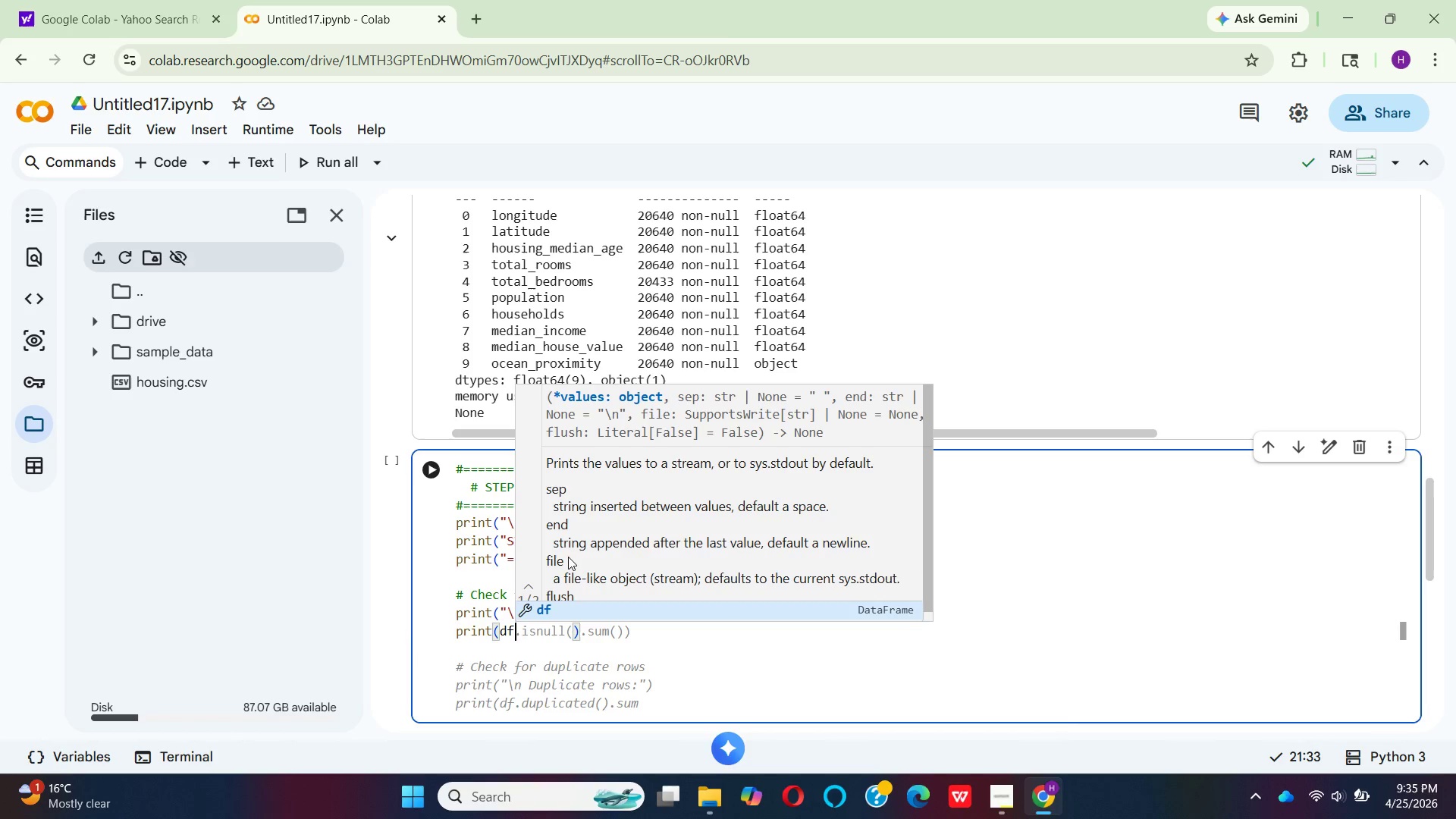 
type(.isnull)
 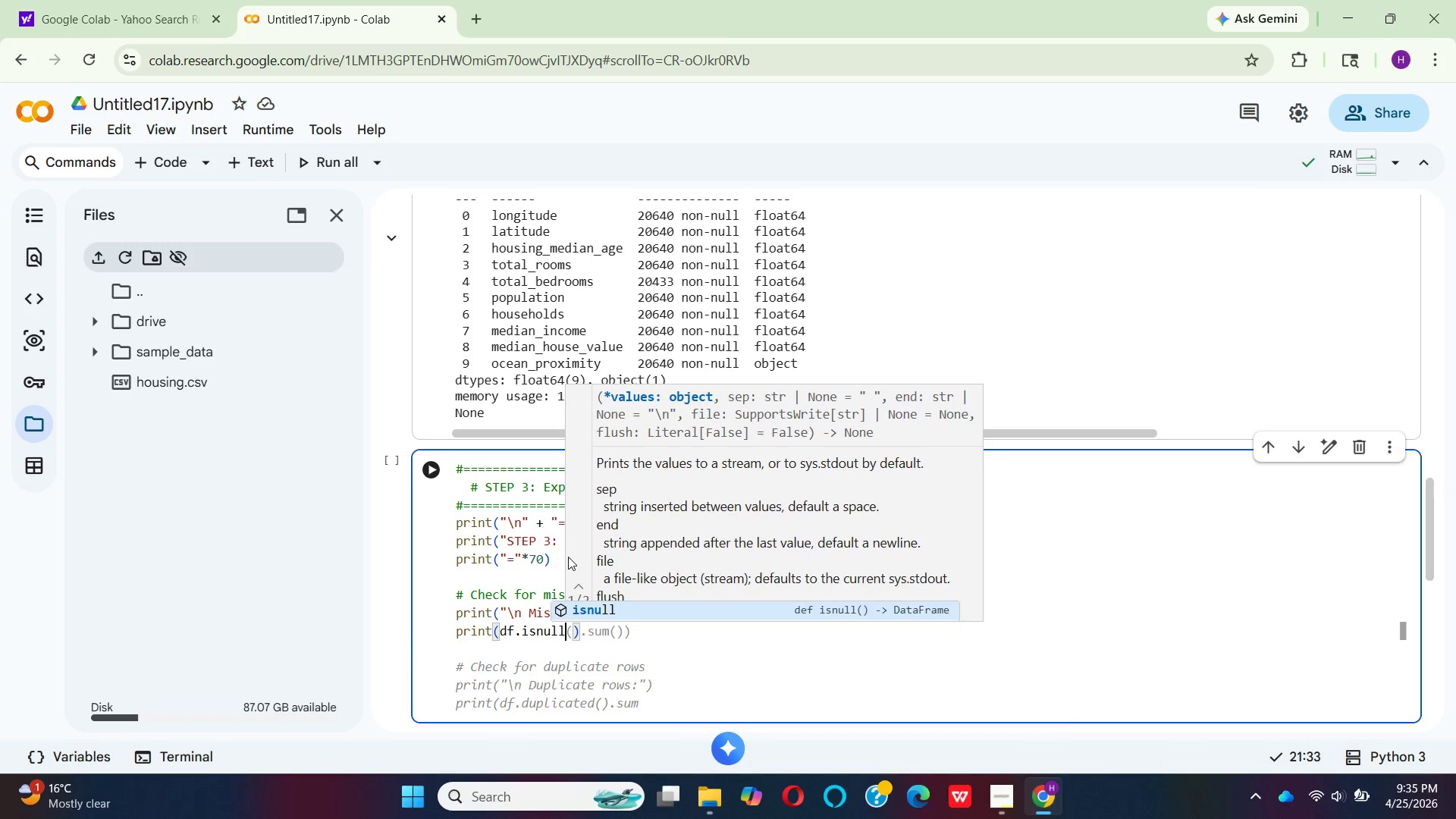 
key(Enter)
 